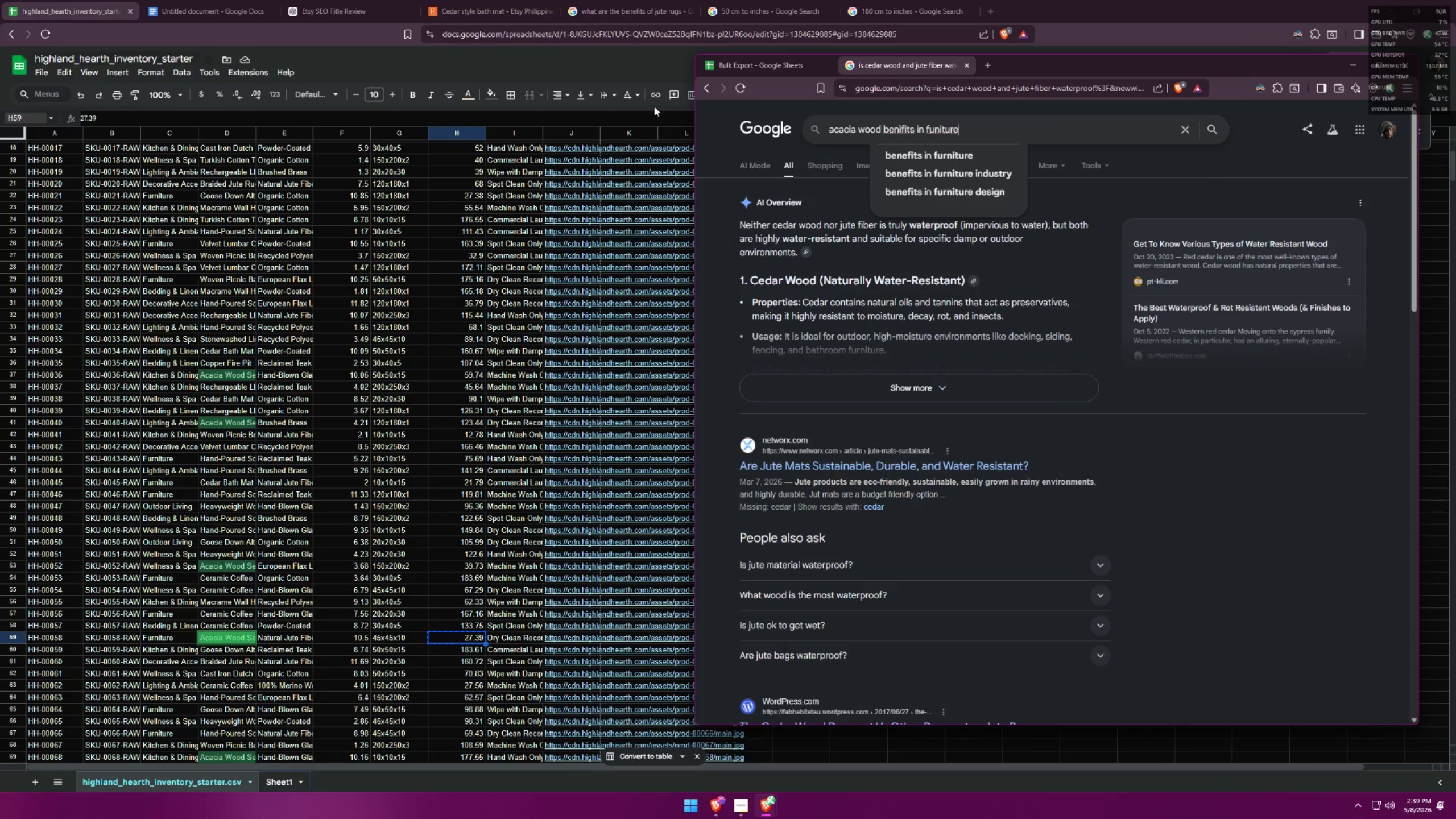 
key(Enter)
 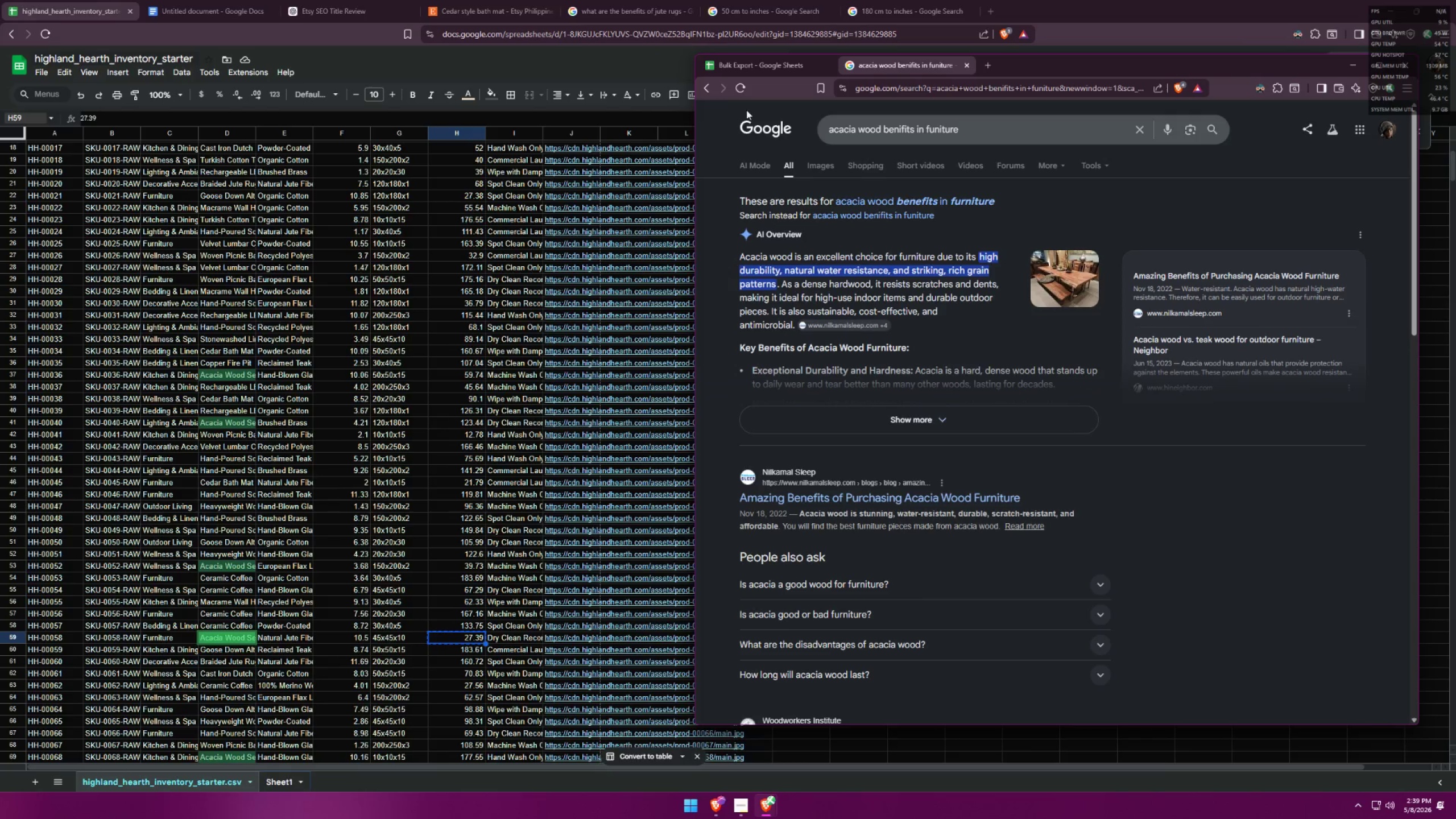 
mouse_move([781, 74])
 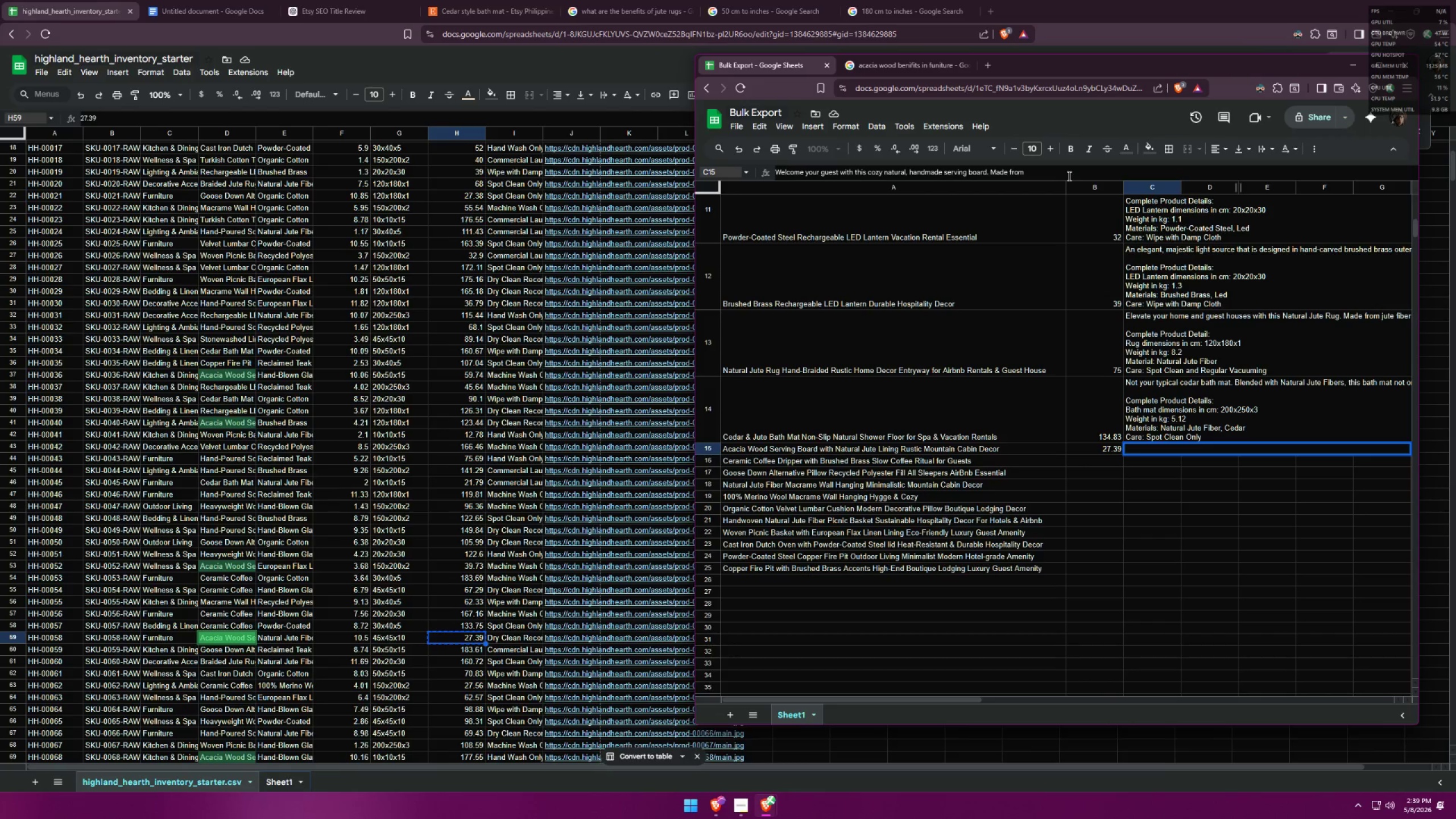 
left_click([1060, 173])
 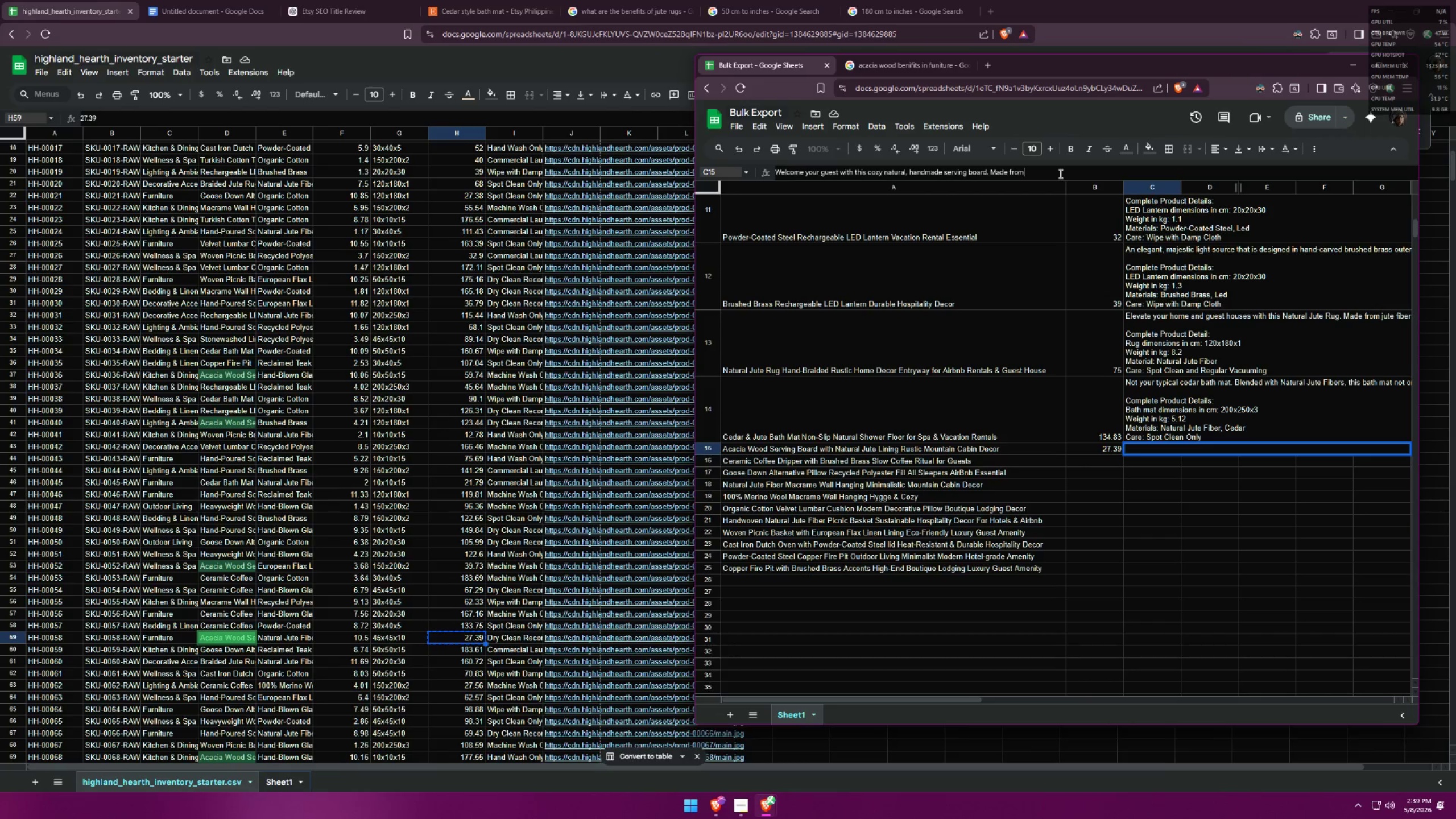 
type( acacia wood,)
 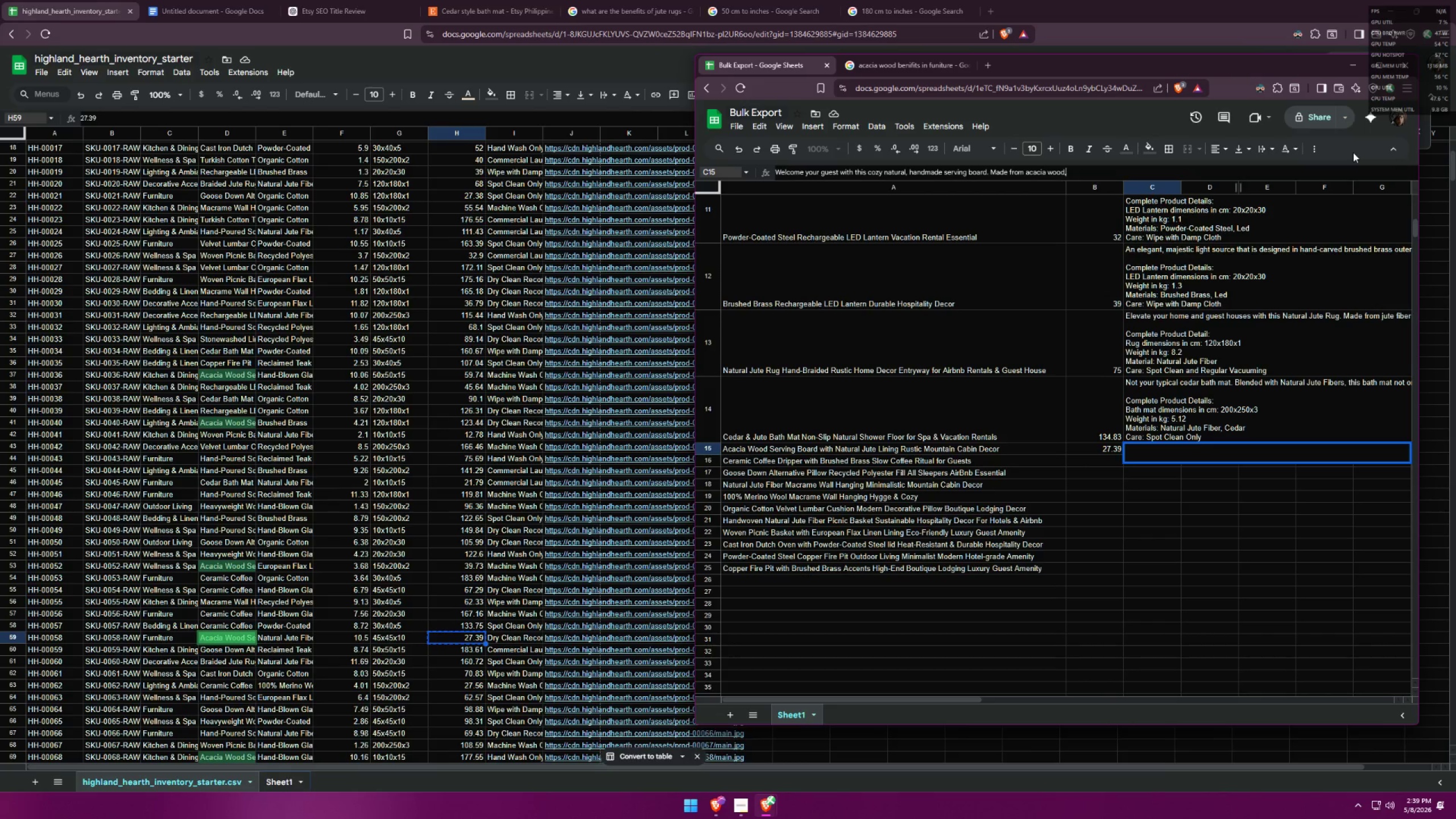 
key(Backspace)
key(Backspace)
key(Backspace)
key(Backspace)
key(Backspace)
type(wood)
 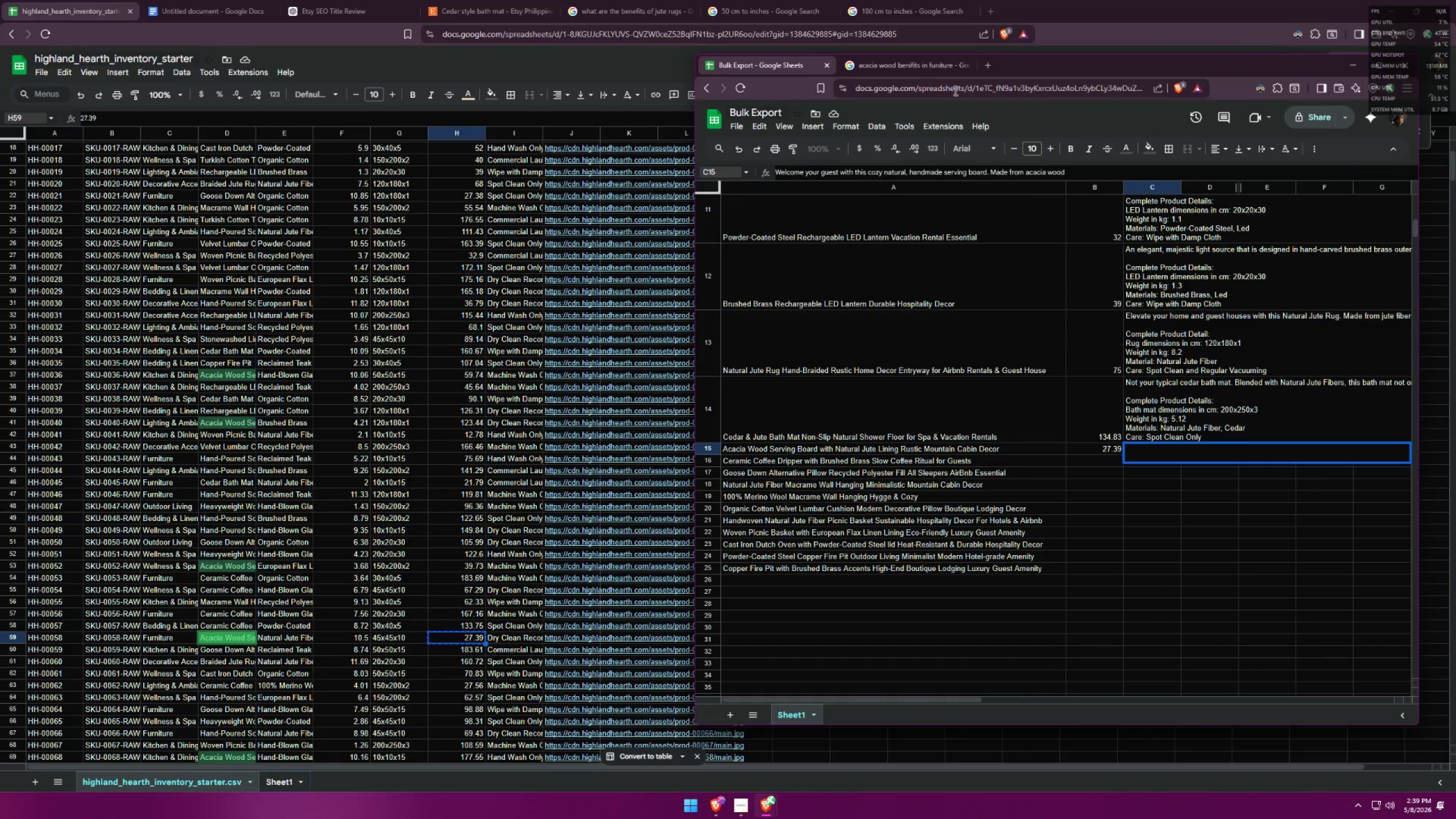 
left_click([908, 65])
 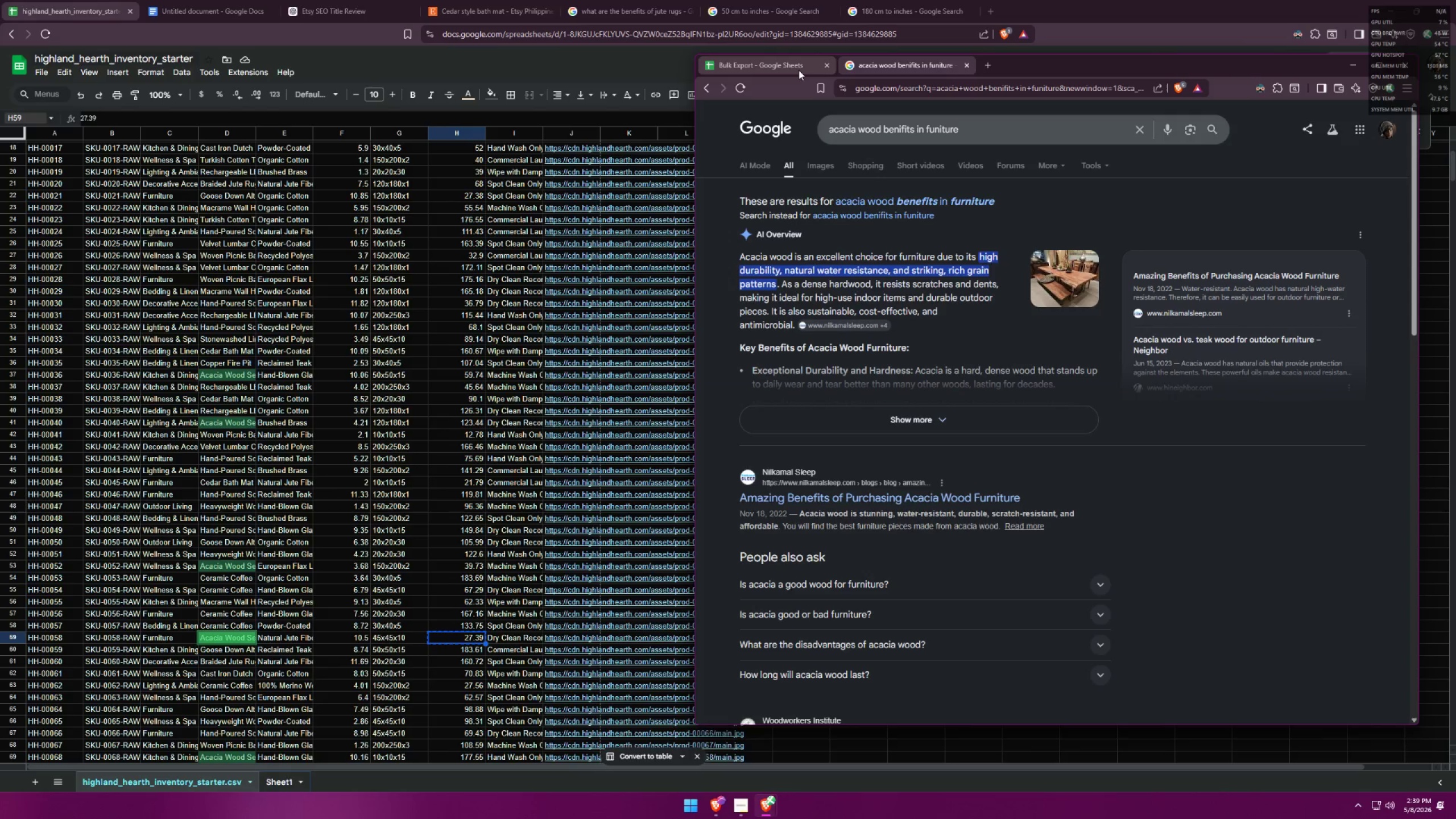 
left_click([799, 70])
 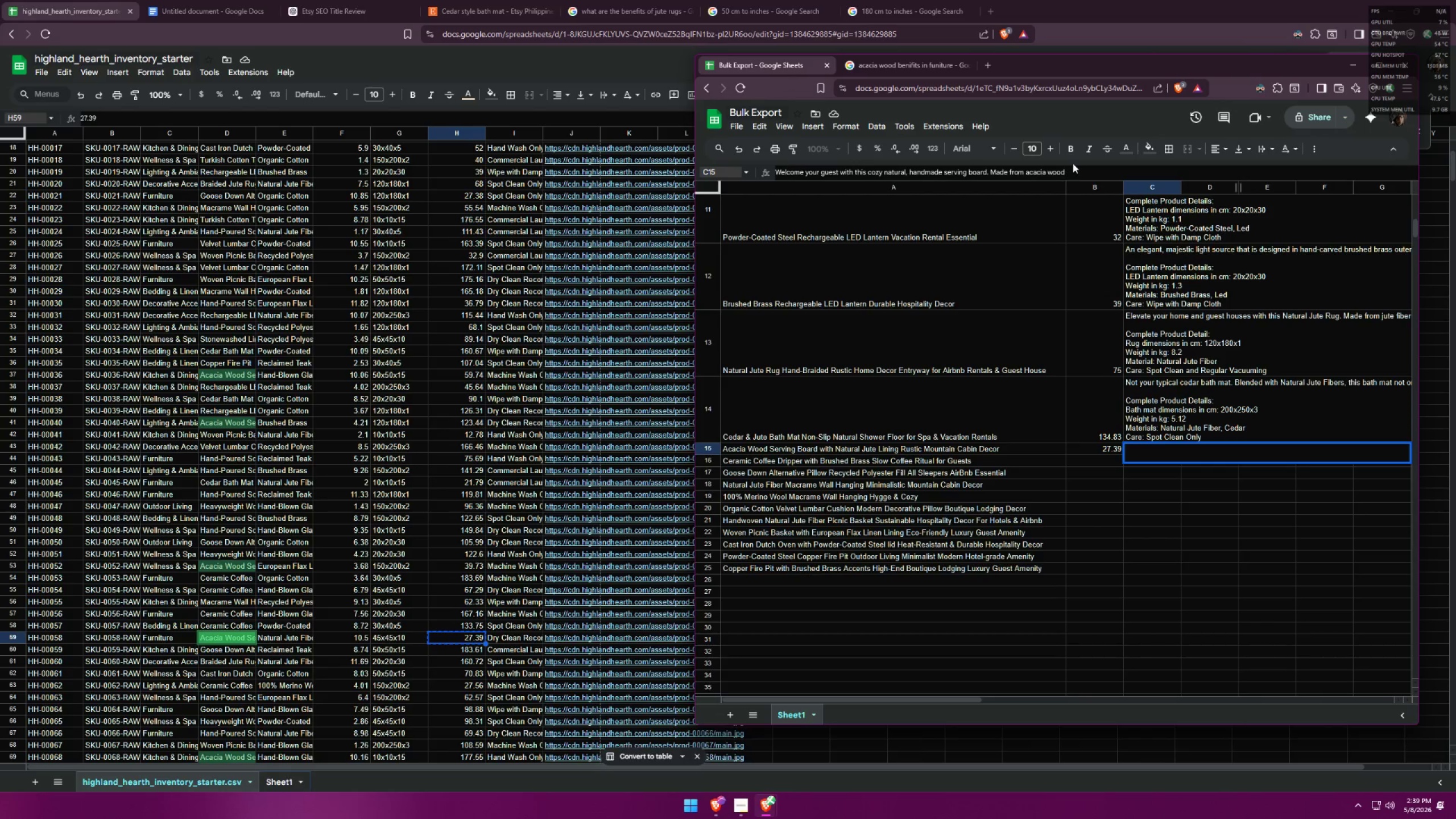 
key(Backspace)
key(Backspace)
key(Backspace)
key(Backspace)
type(wood and jute fibers that insures water)
key(Backspace)
key(Backspace)
key(Backspace)
key(Backspace)
key(Backspace)
type(wa)
key(Backspace)
key(Backspace)
type(high water)
 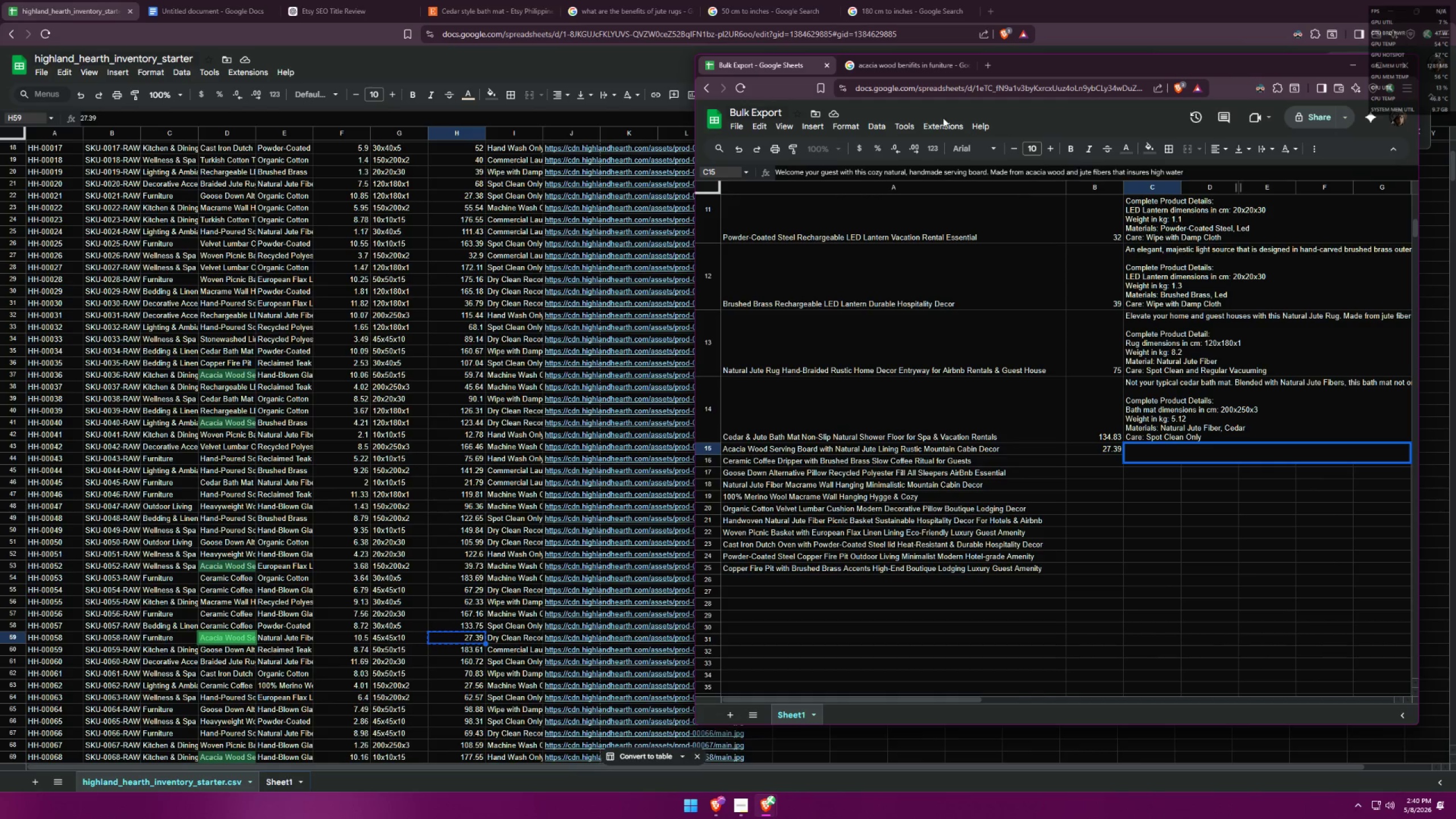 
left_click([887, 65])
 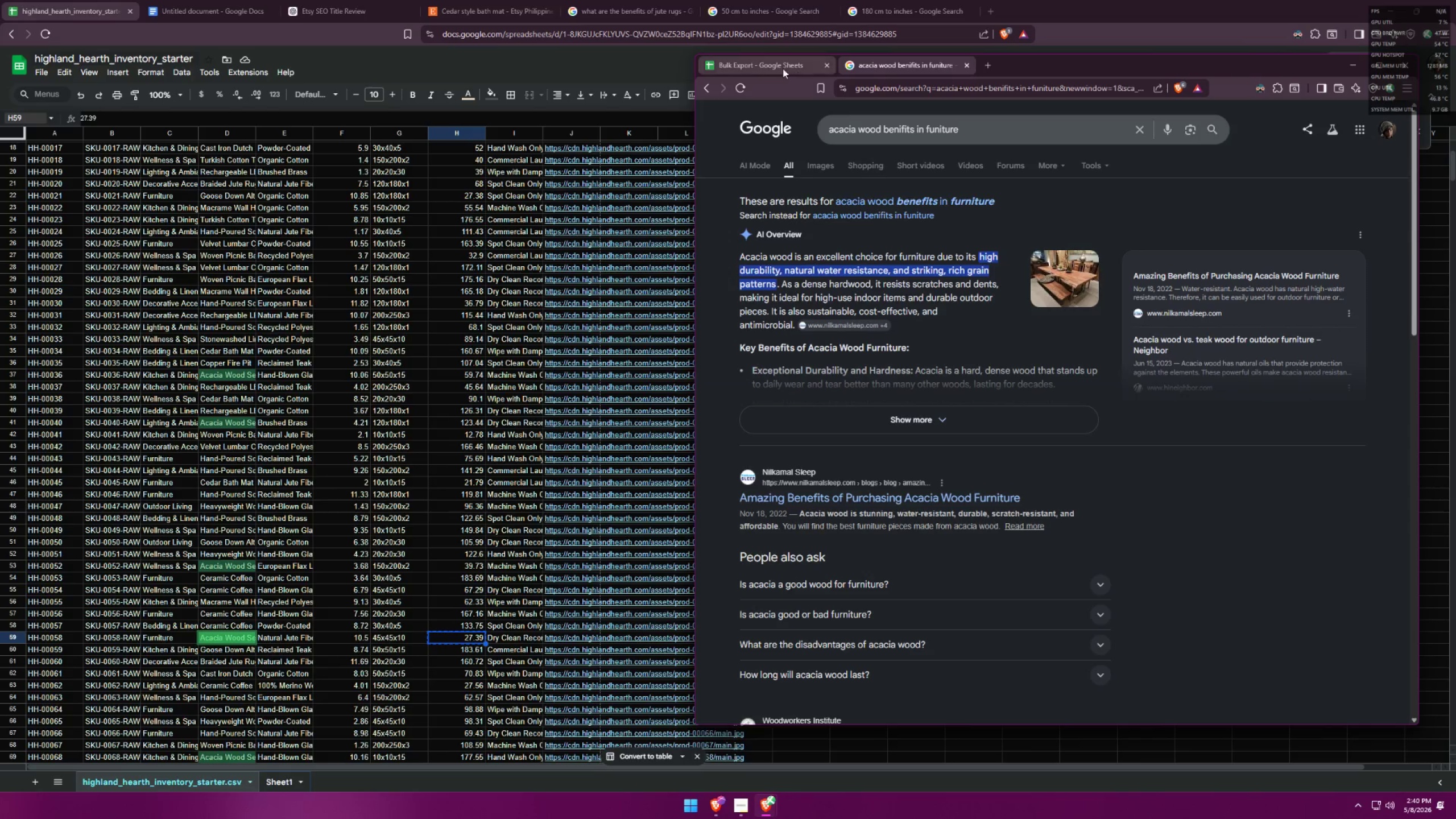 
left_click([773, 66])
 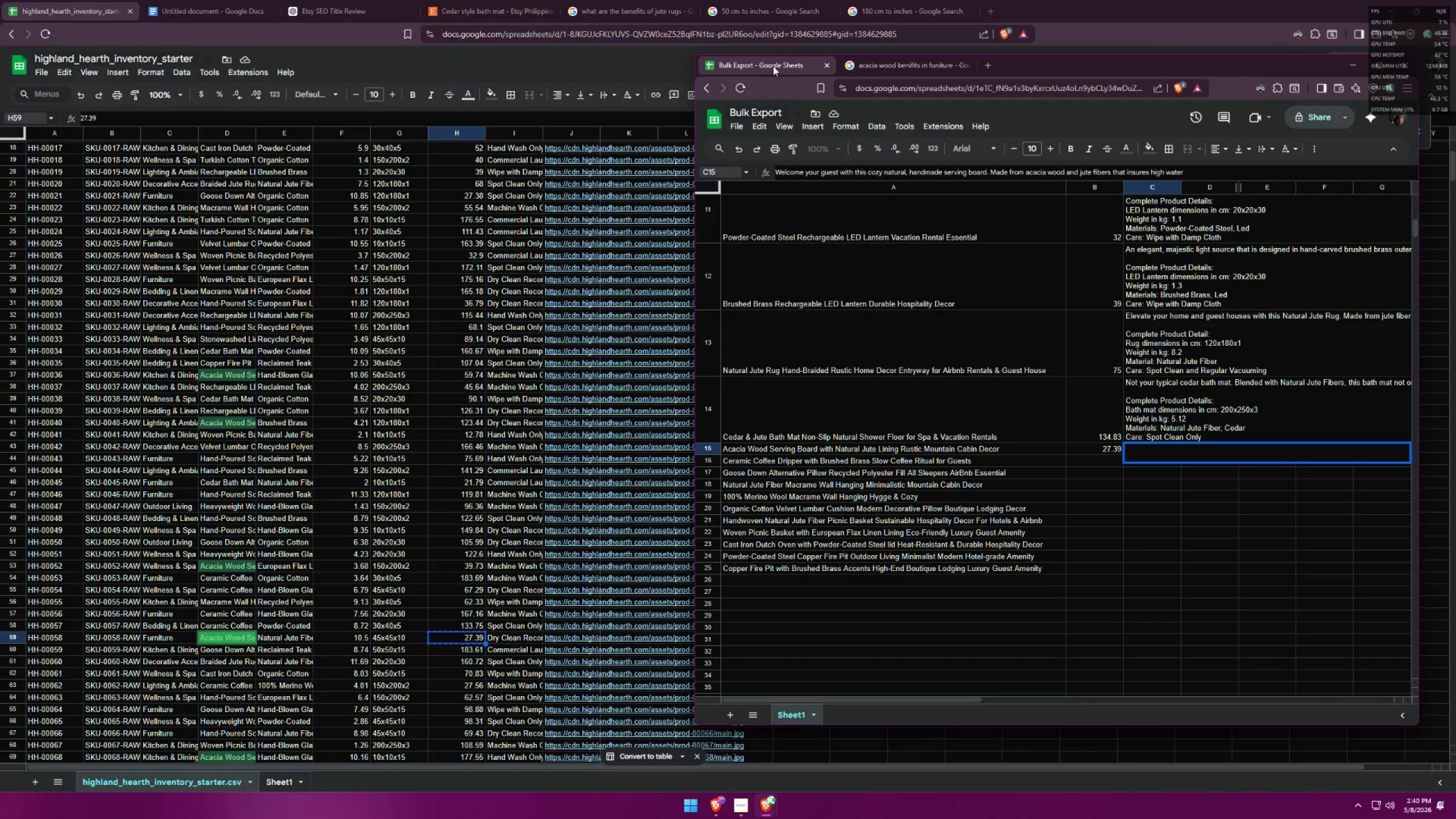 
hold_key(key=Backspace, duration=0.8)
 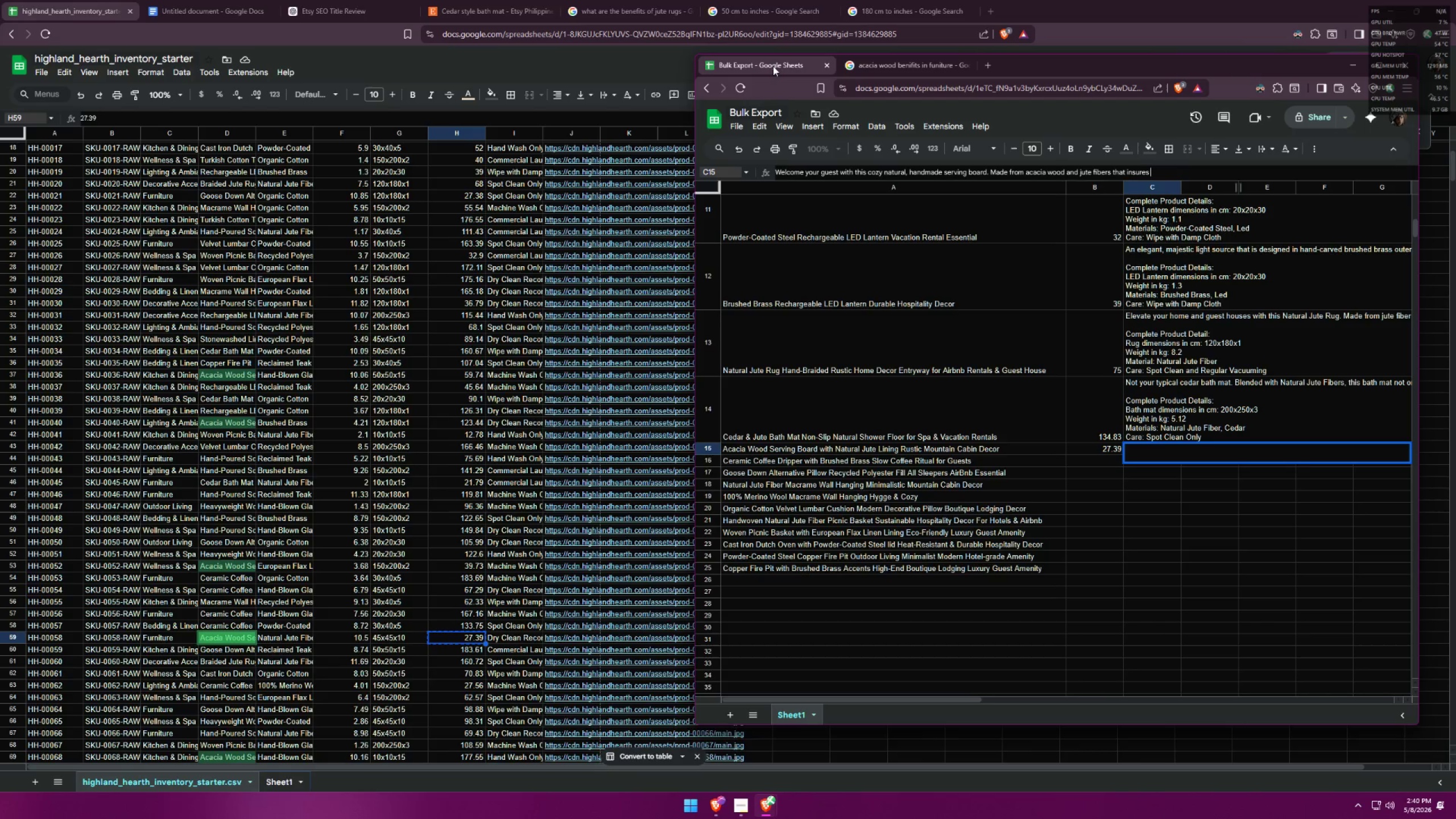 
key(Backspace)
key(Backspace)
key(Backspace)
key(Backspace)
key(Backspace)
key(Backspace)
key(Backspace)
type(s naturally water resistant,)
key(Backspace)
type(, )
 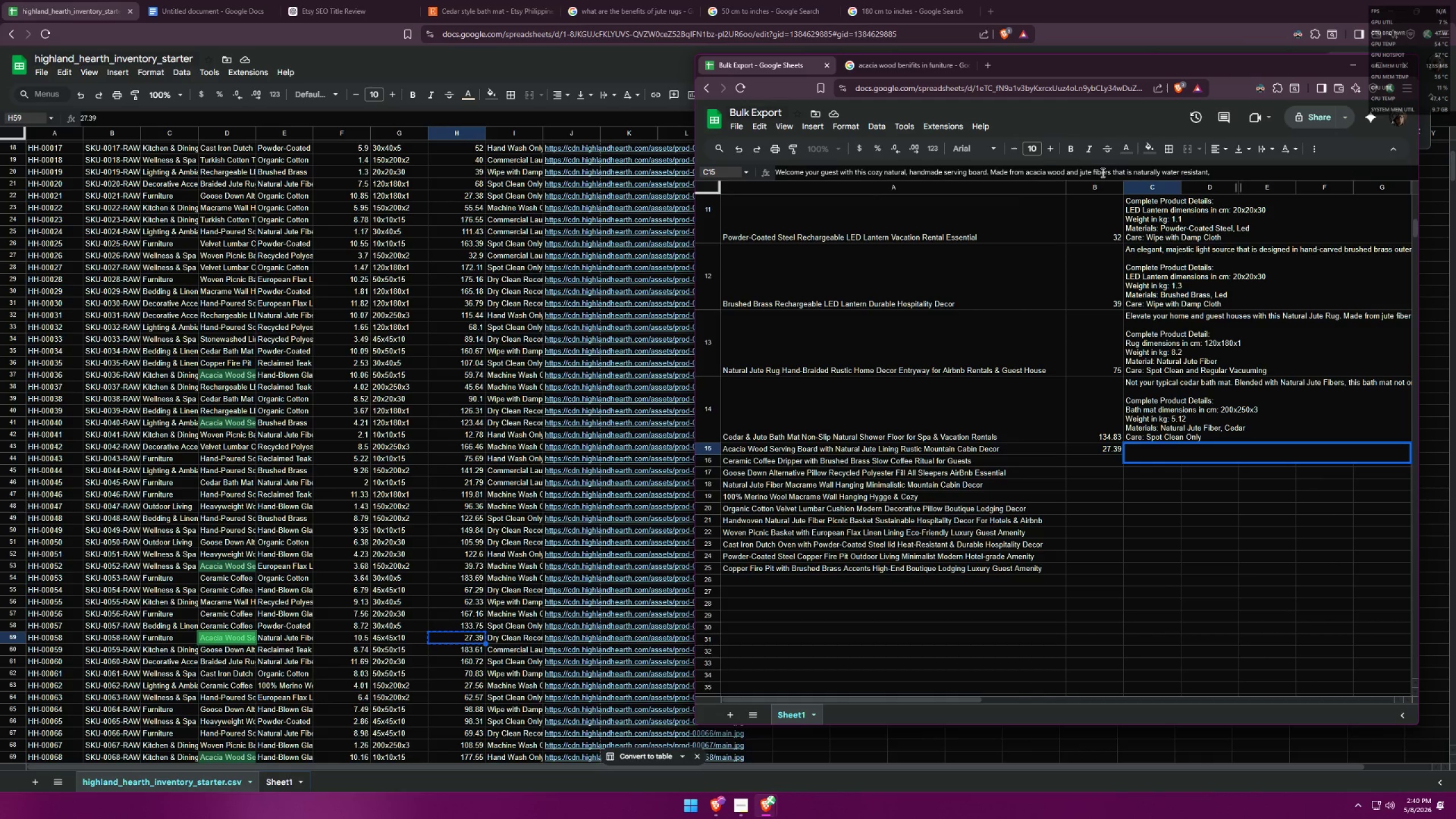 
left_click([1130, 172])
 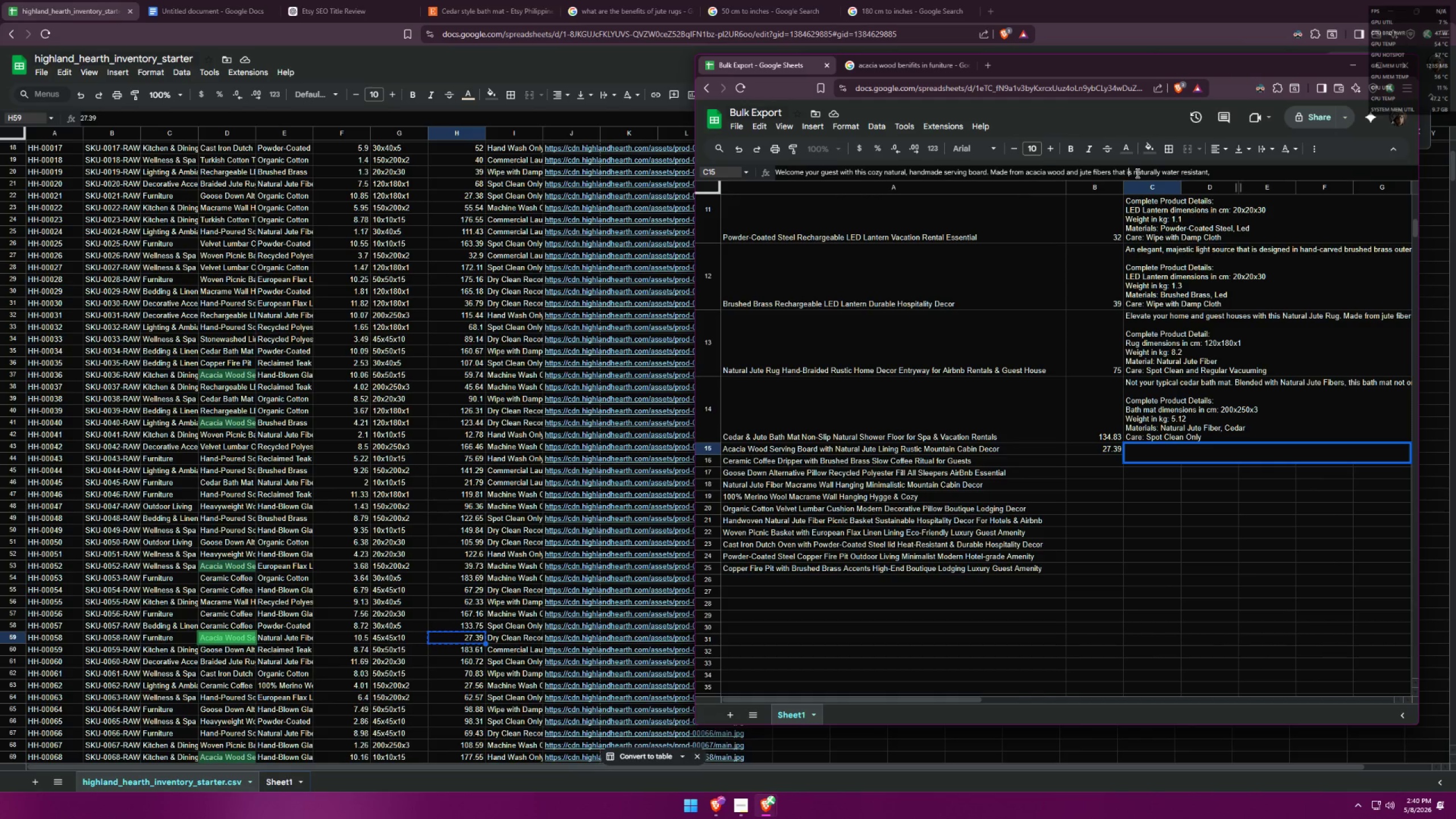 
double_click([1132, 171])
 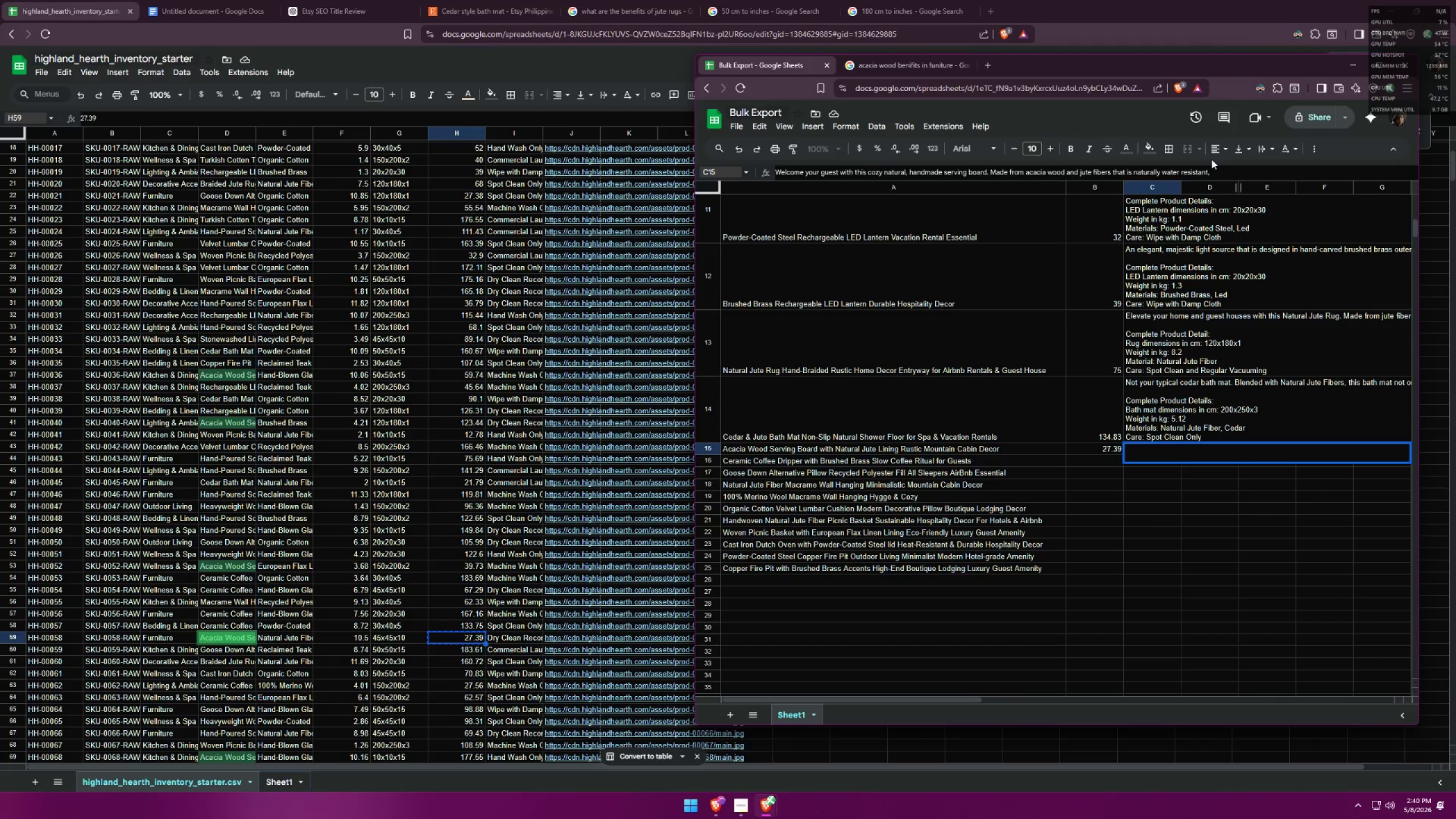 
key(Backspace)
key(Backspace)
type(are)
 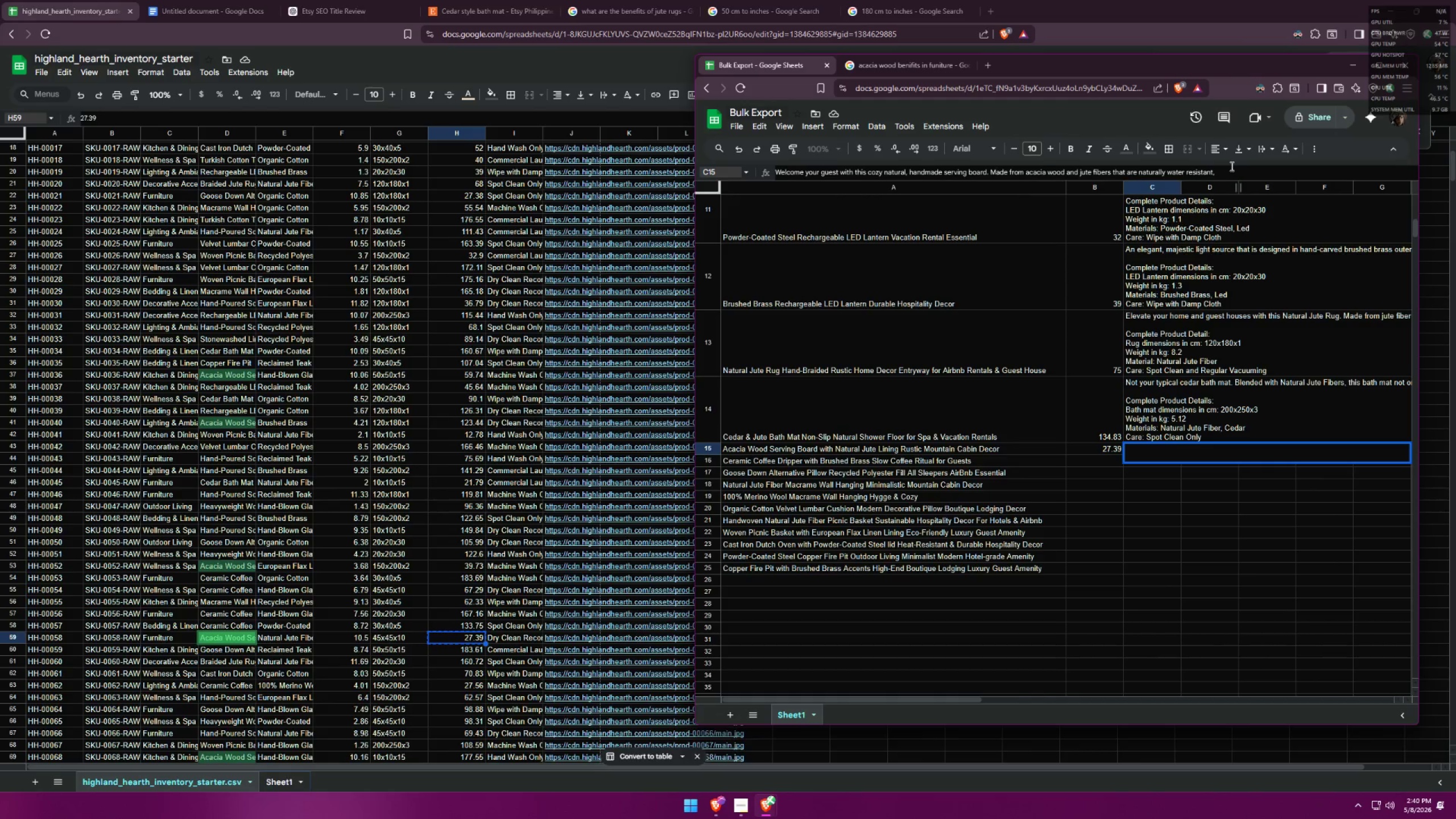 
left_click([1228, 168])
 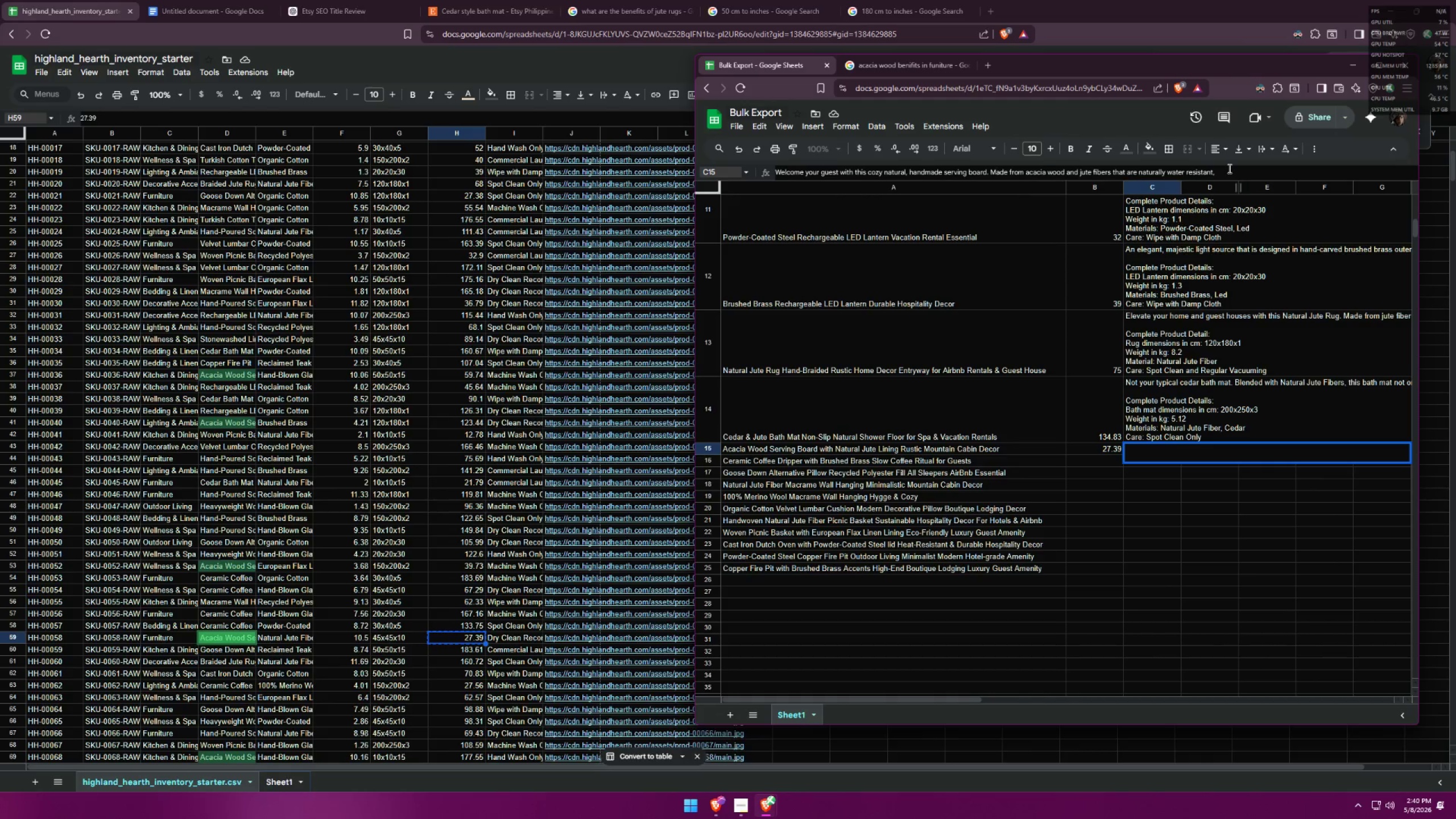 
key(Backspace)
key(Backspace)
type(, durable)
 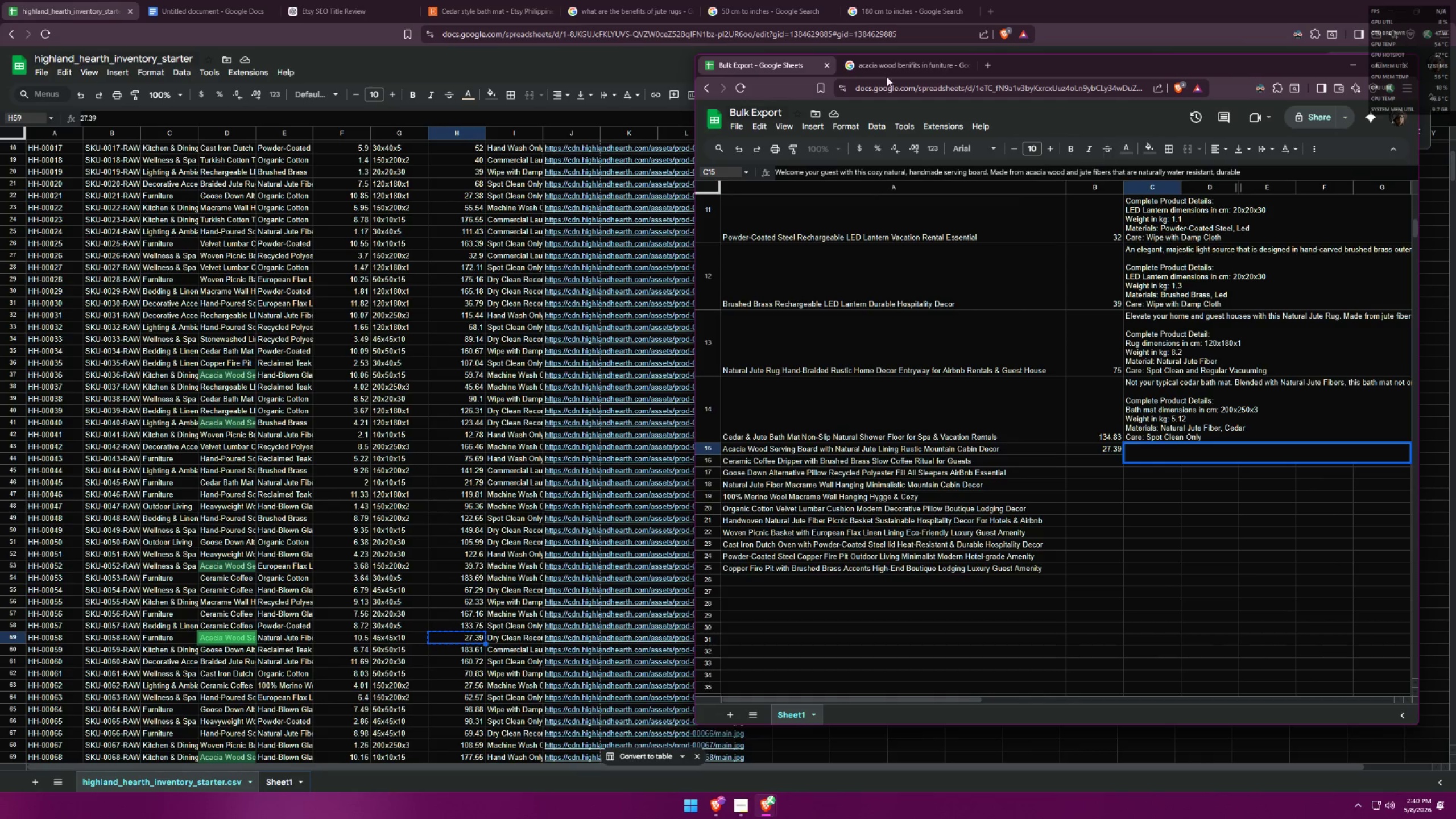 
left_click([891, 70])
 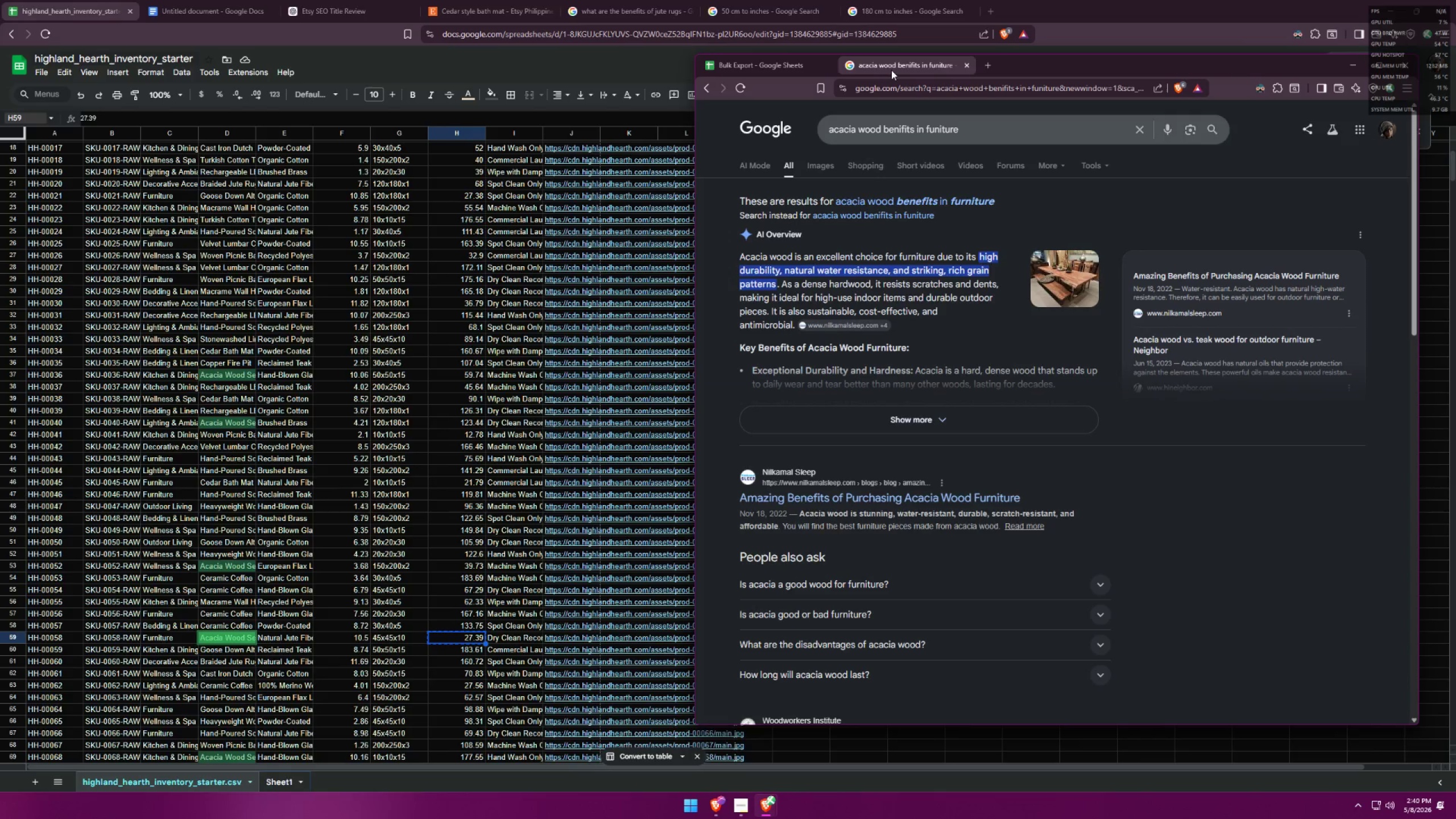 
left_click([780, 64])
 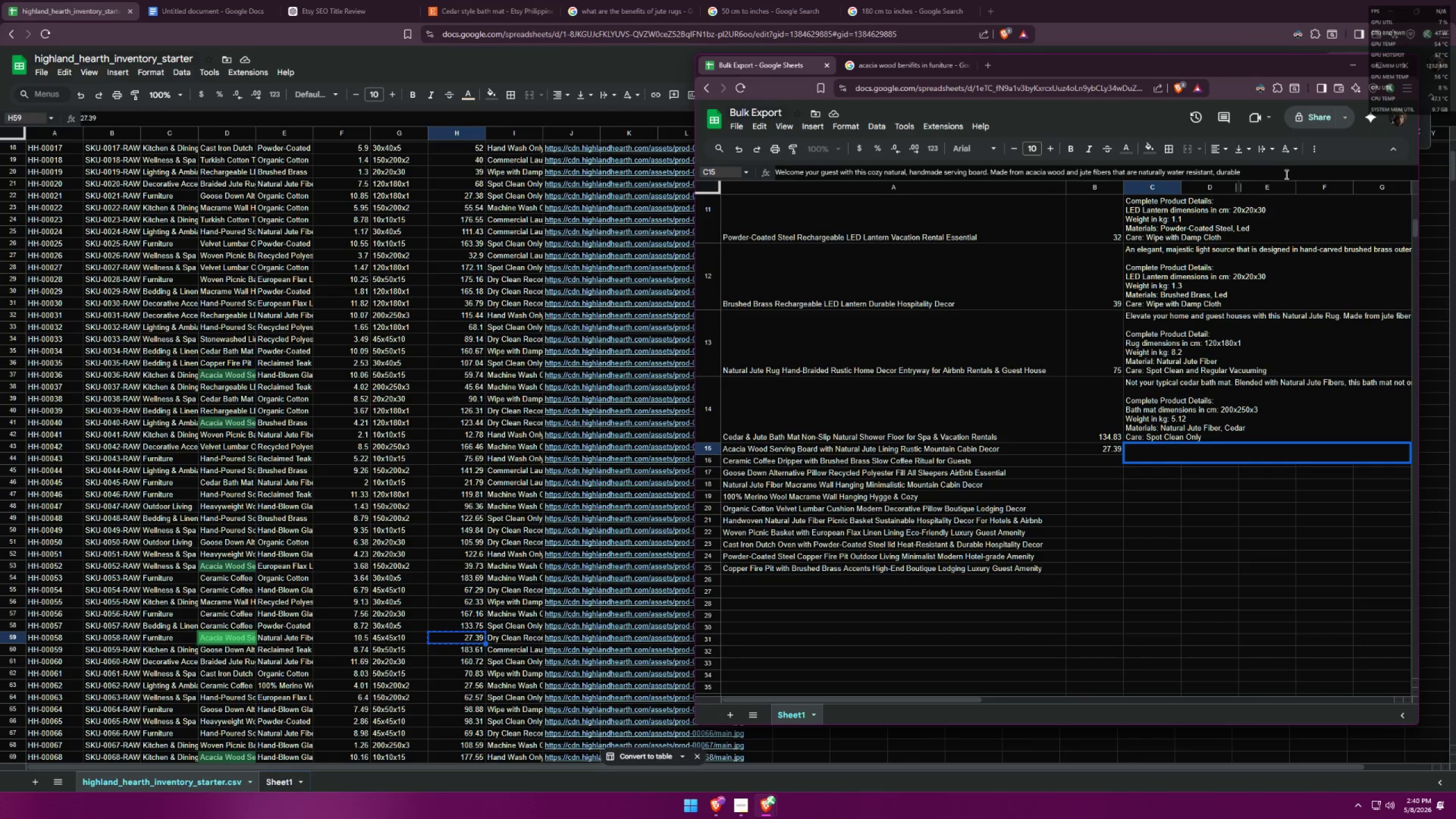 
left_click([1285, 174])
 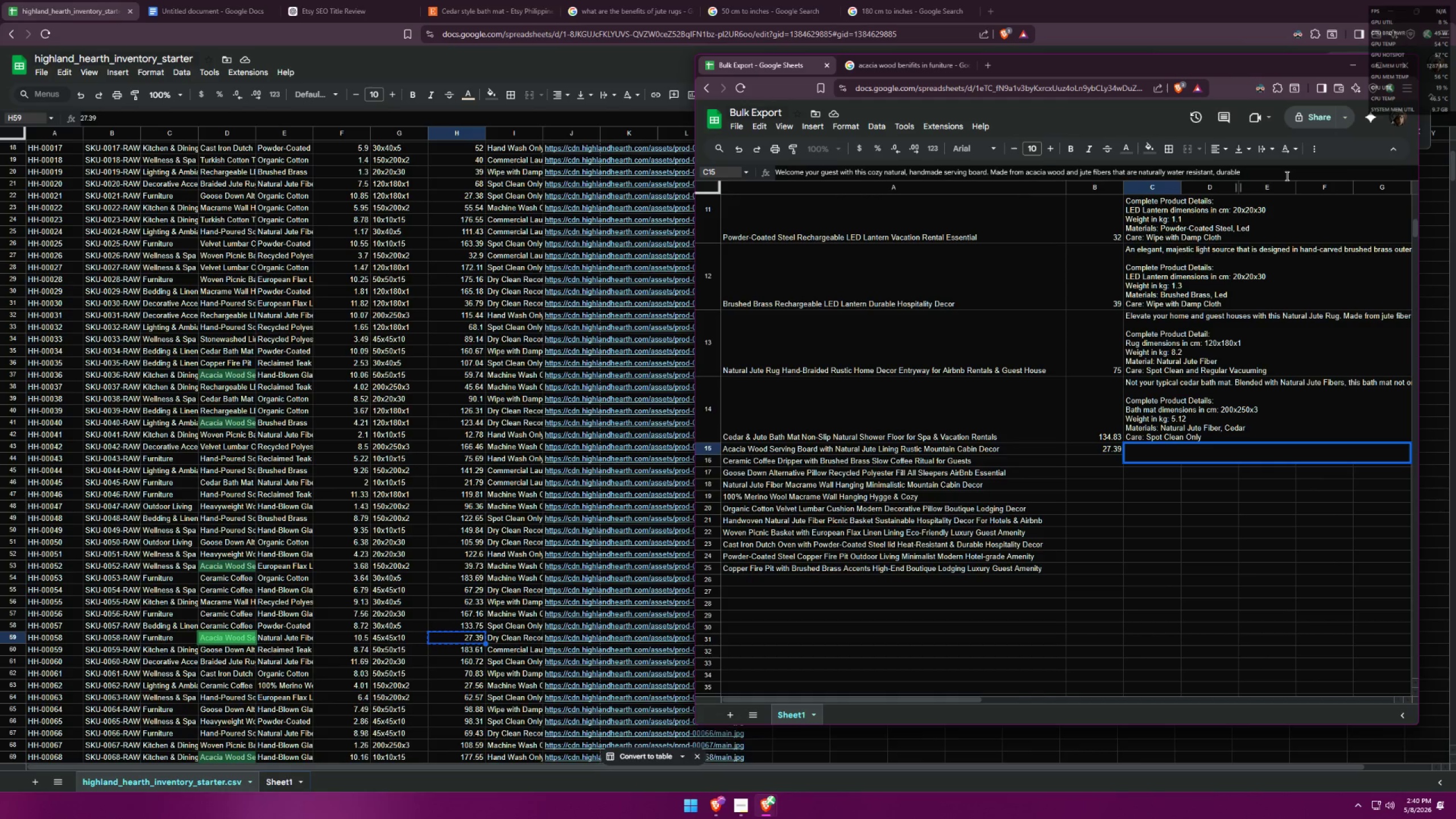 
key(Backspace)
key(Backspace)
key(Backspace)
key(Backspace)
key(Backspace)
key(Backspace)
key(Backspace)
key(Backspace)
key(Backspace)
type( and extremely durable. )
 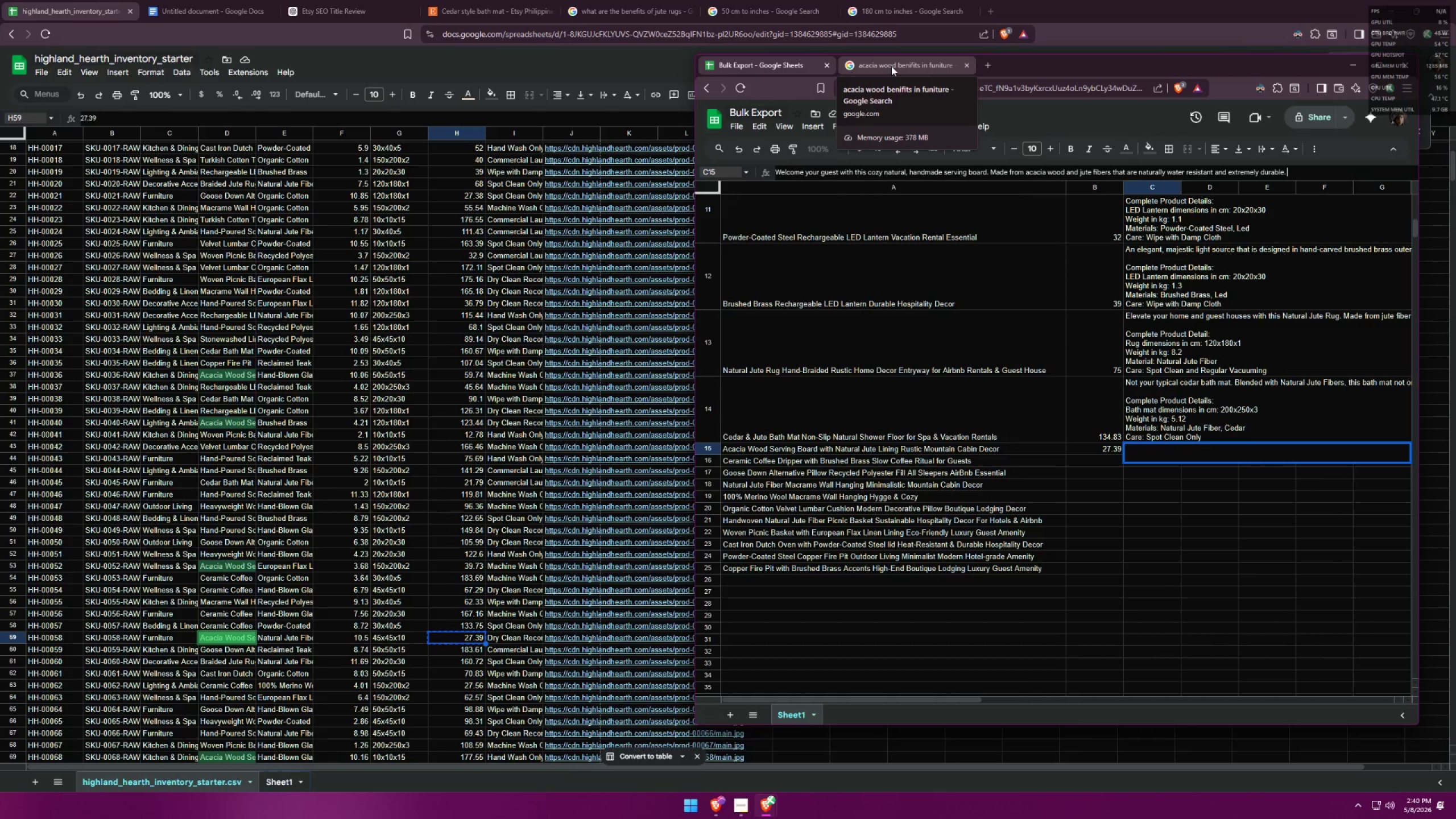 
left_click([891, 66])
 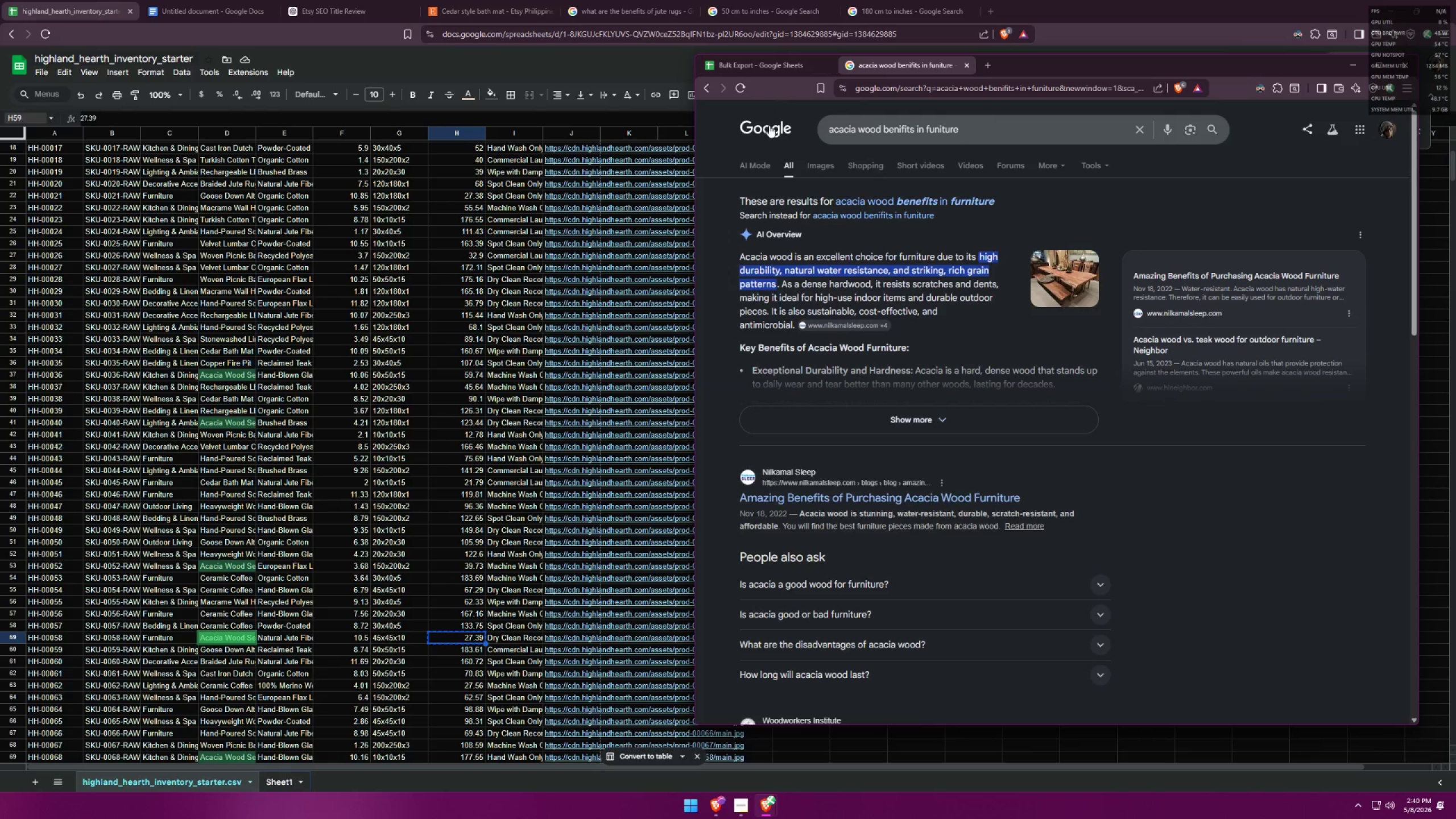 
mouse_move([754, 64])
 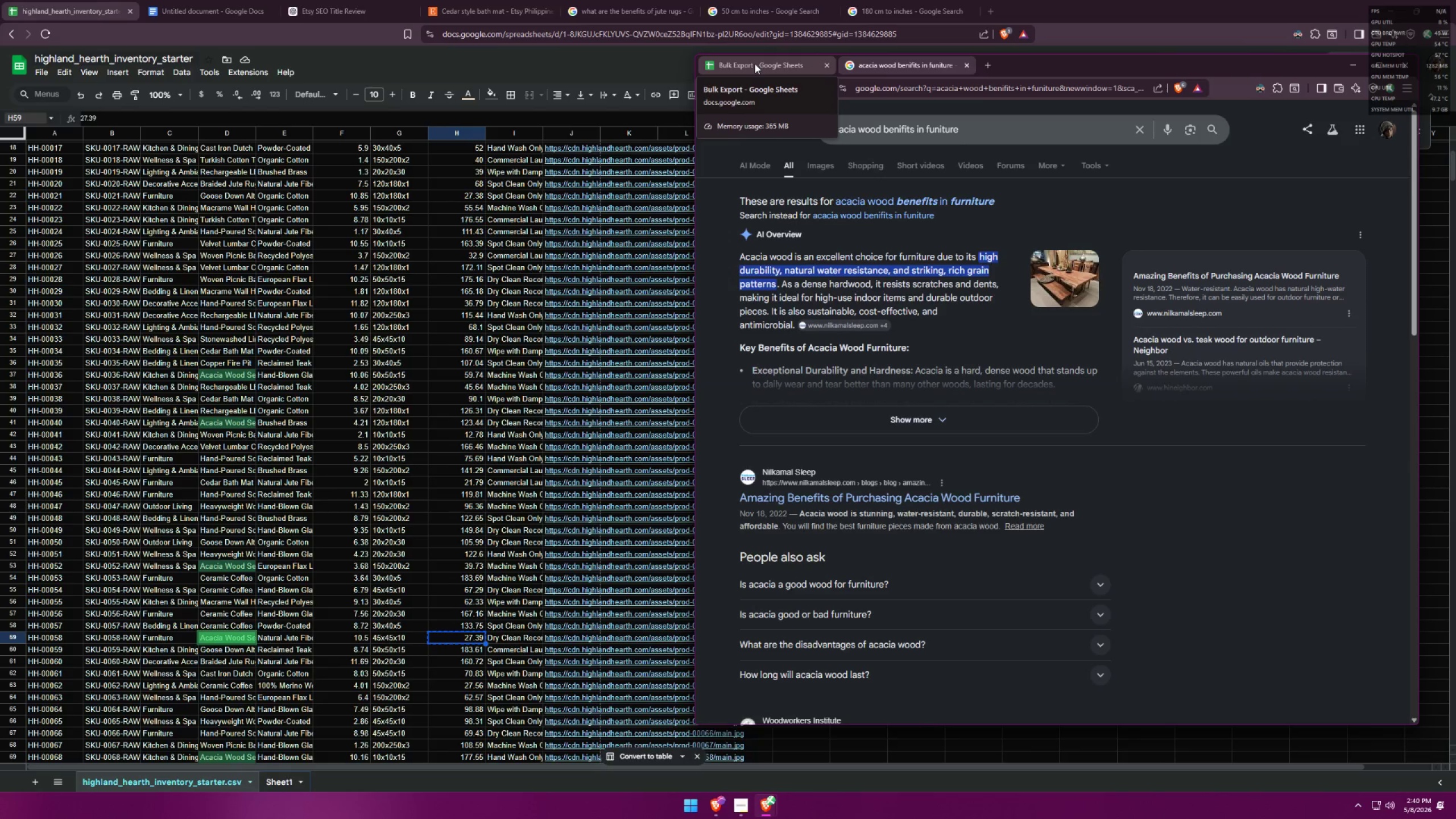 
left_click([755, 64])
 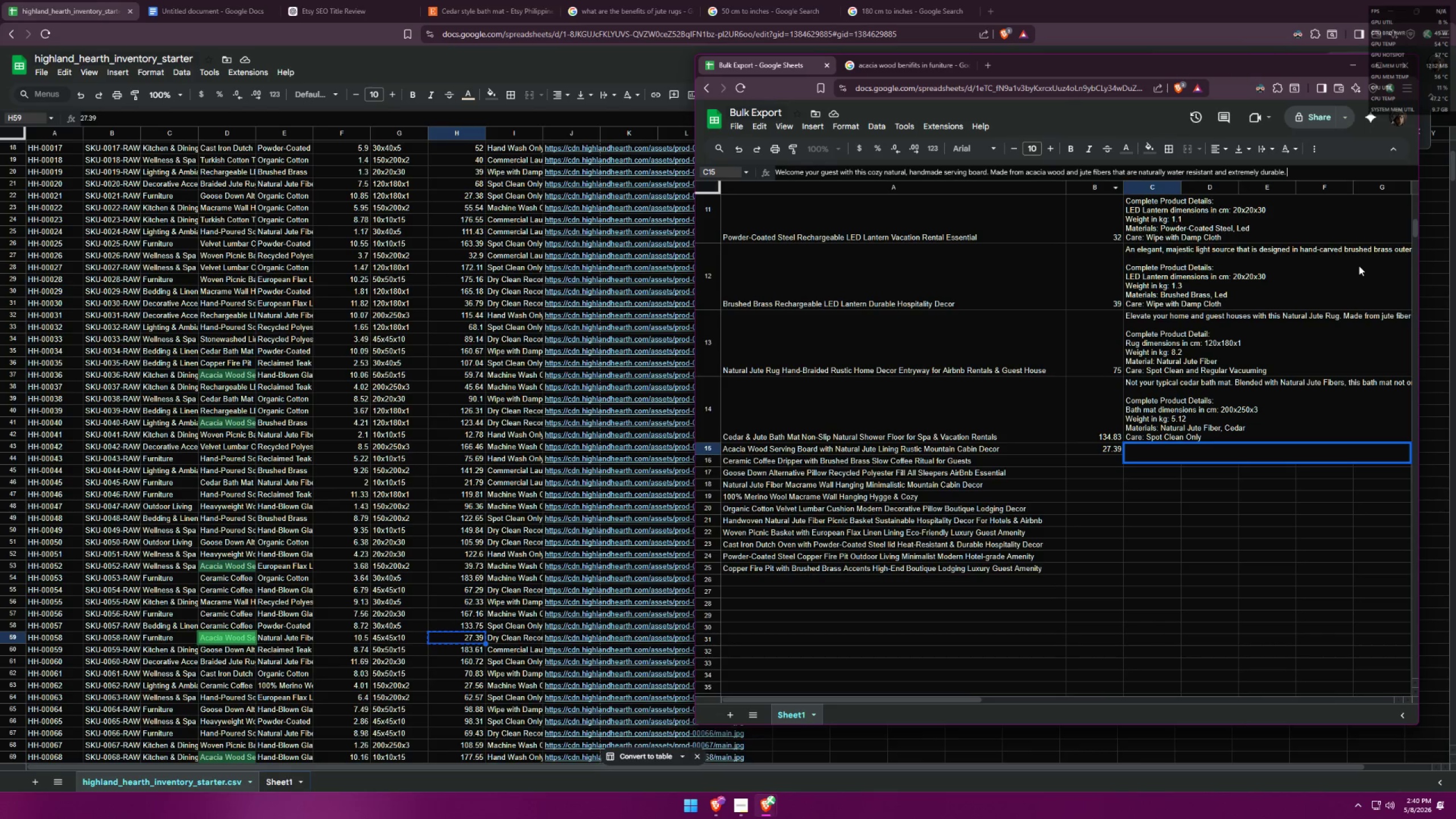 
type(Stric)
key(Backspace)
type(king rich )
 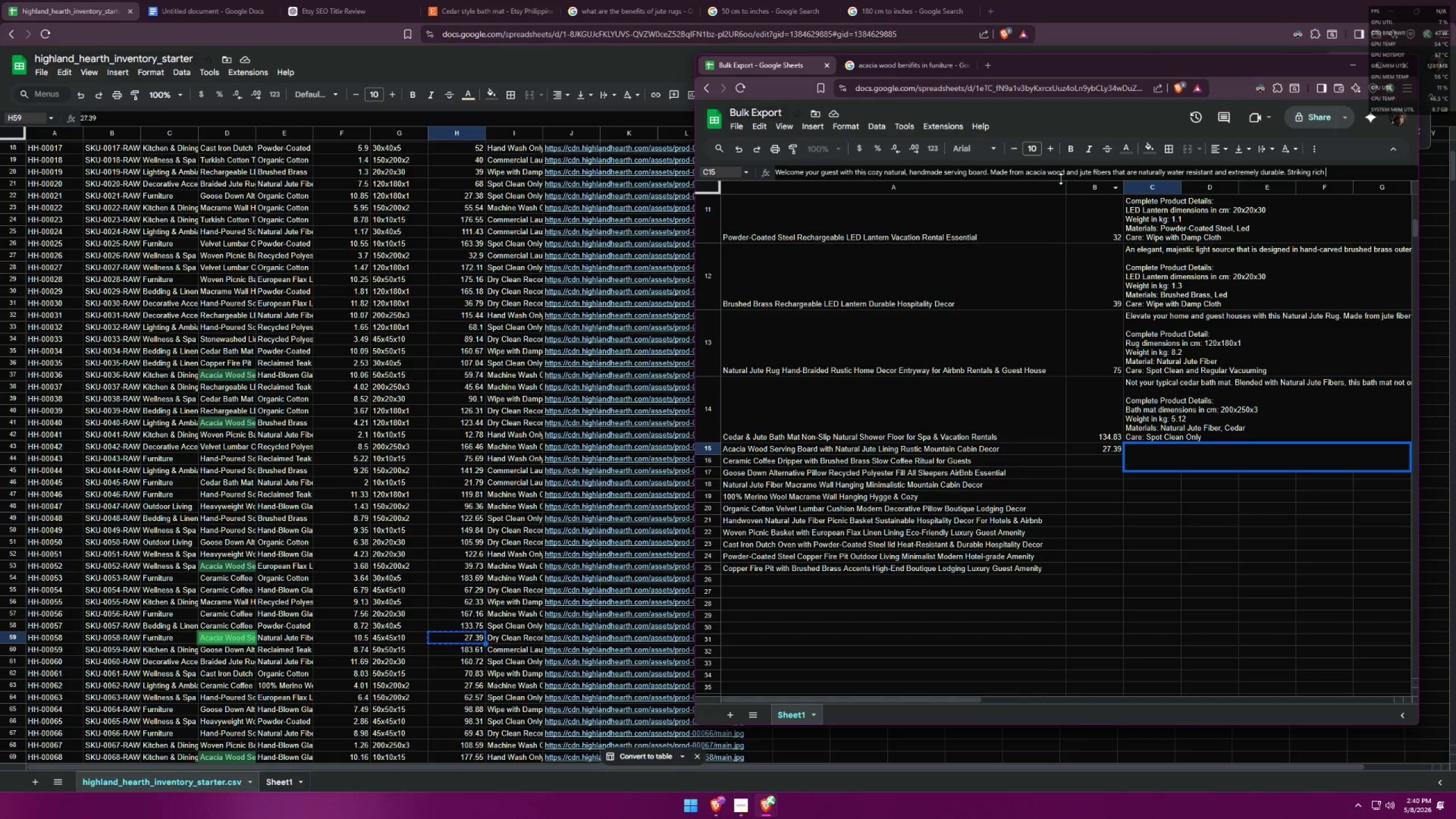 
left_click([895, 73])
 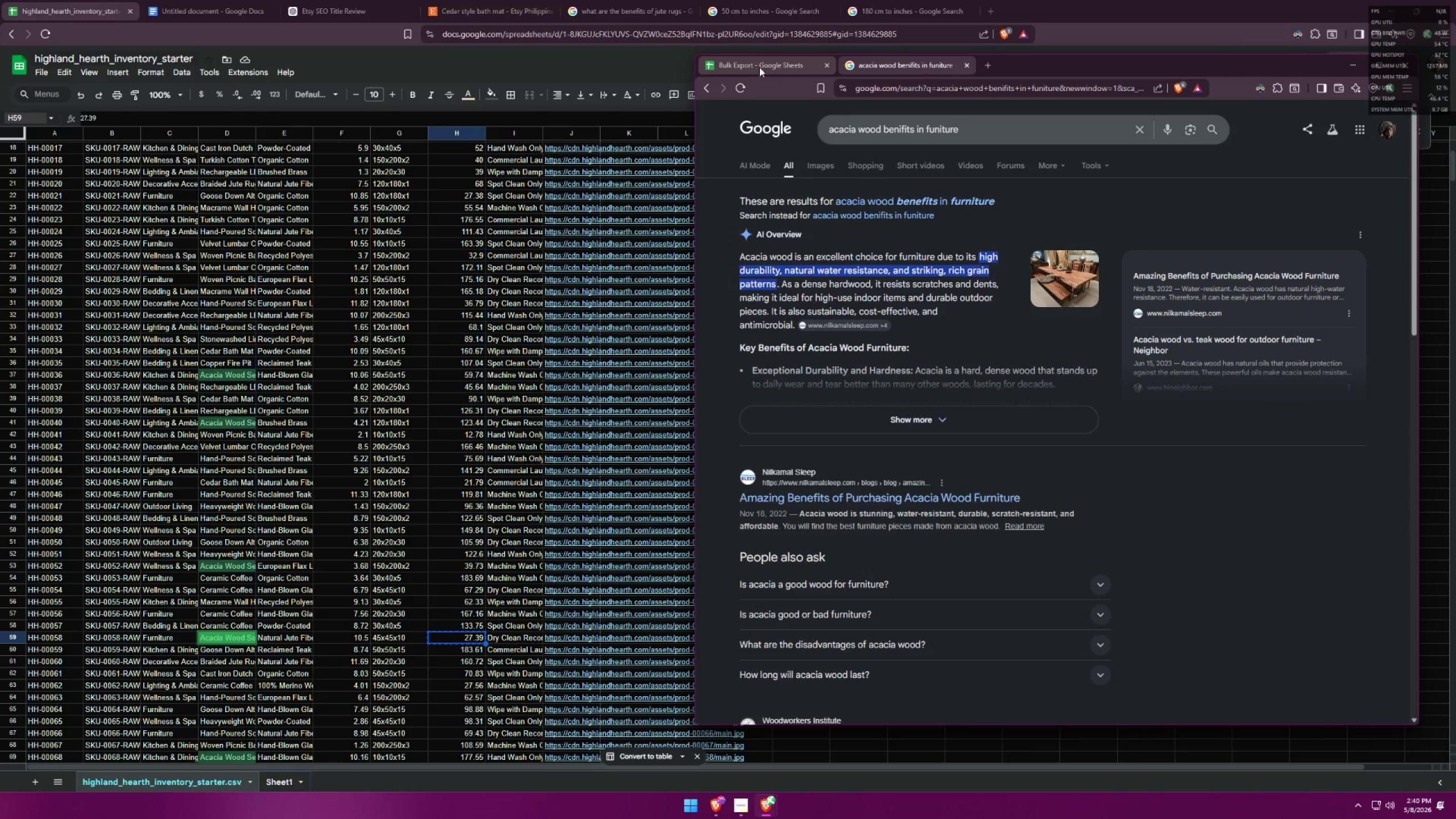 
left_click([754, 65])
 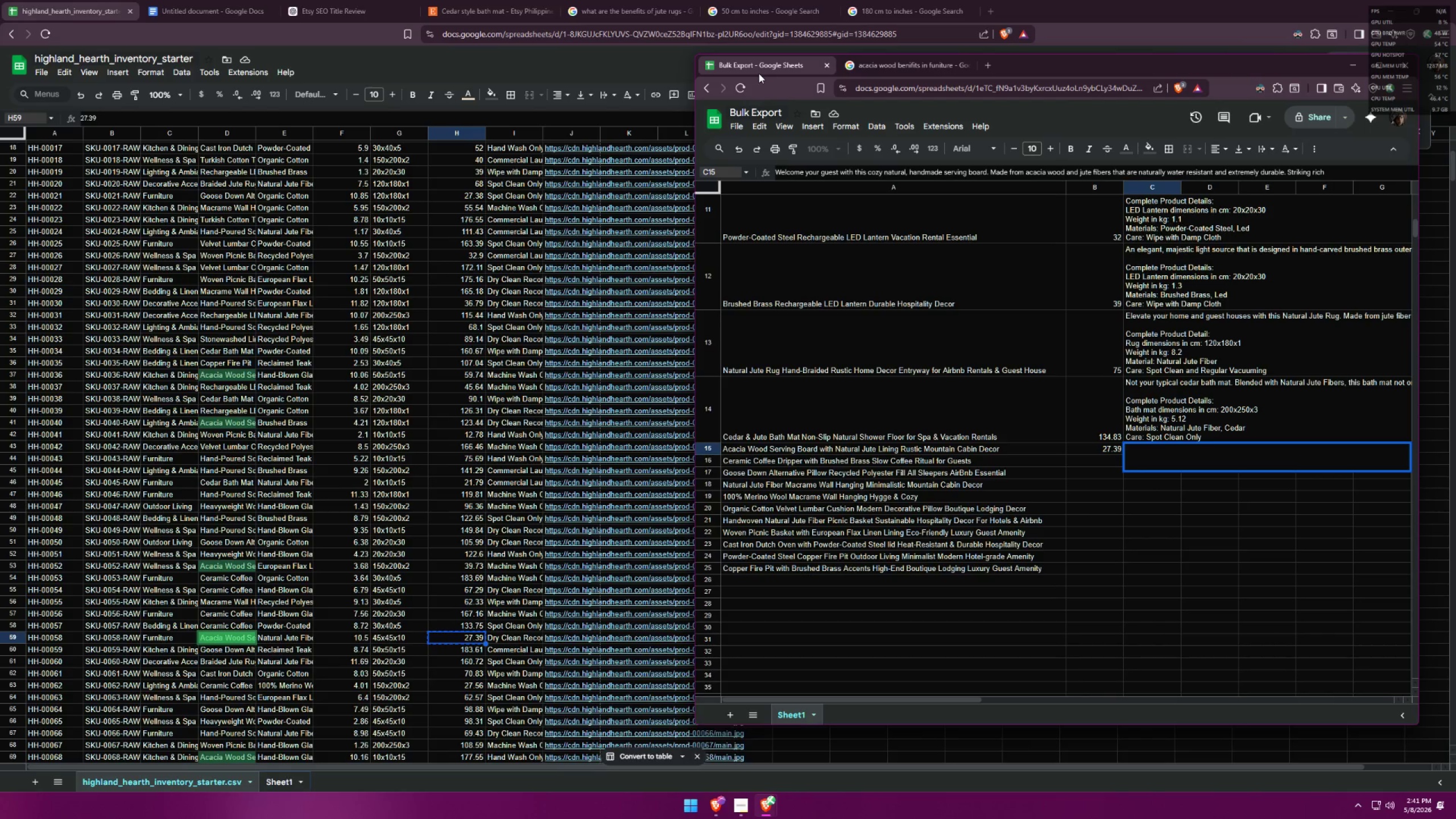 
key(Backspace)
key(Backspace)
key(Backspace)
key(Backspace)
key(Backspace)
key(Backspace)
type(, rich gain pattern with hand woven jute fibers )
 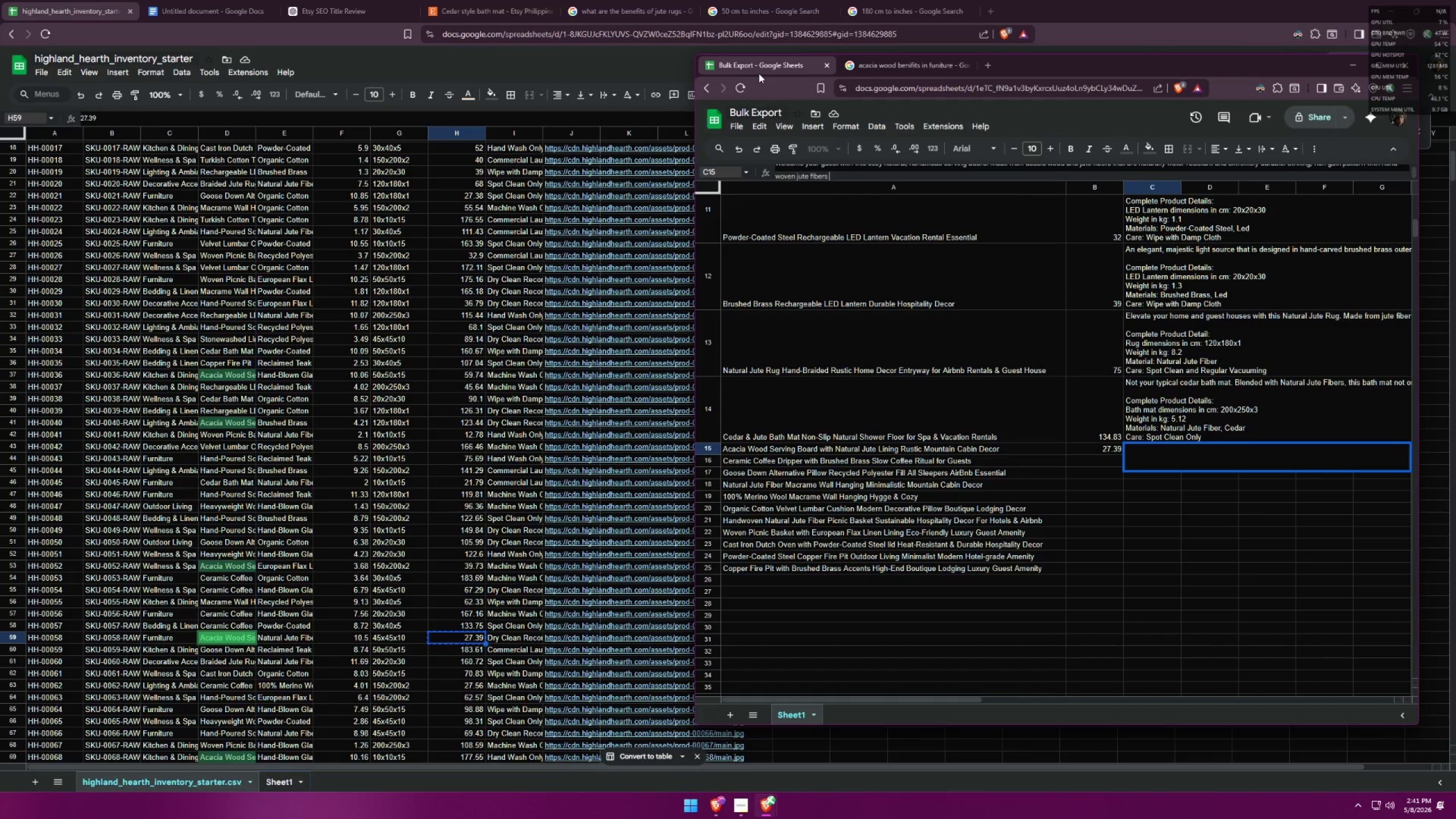 
wait(7.66)
 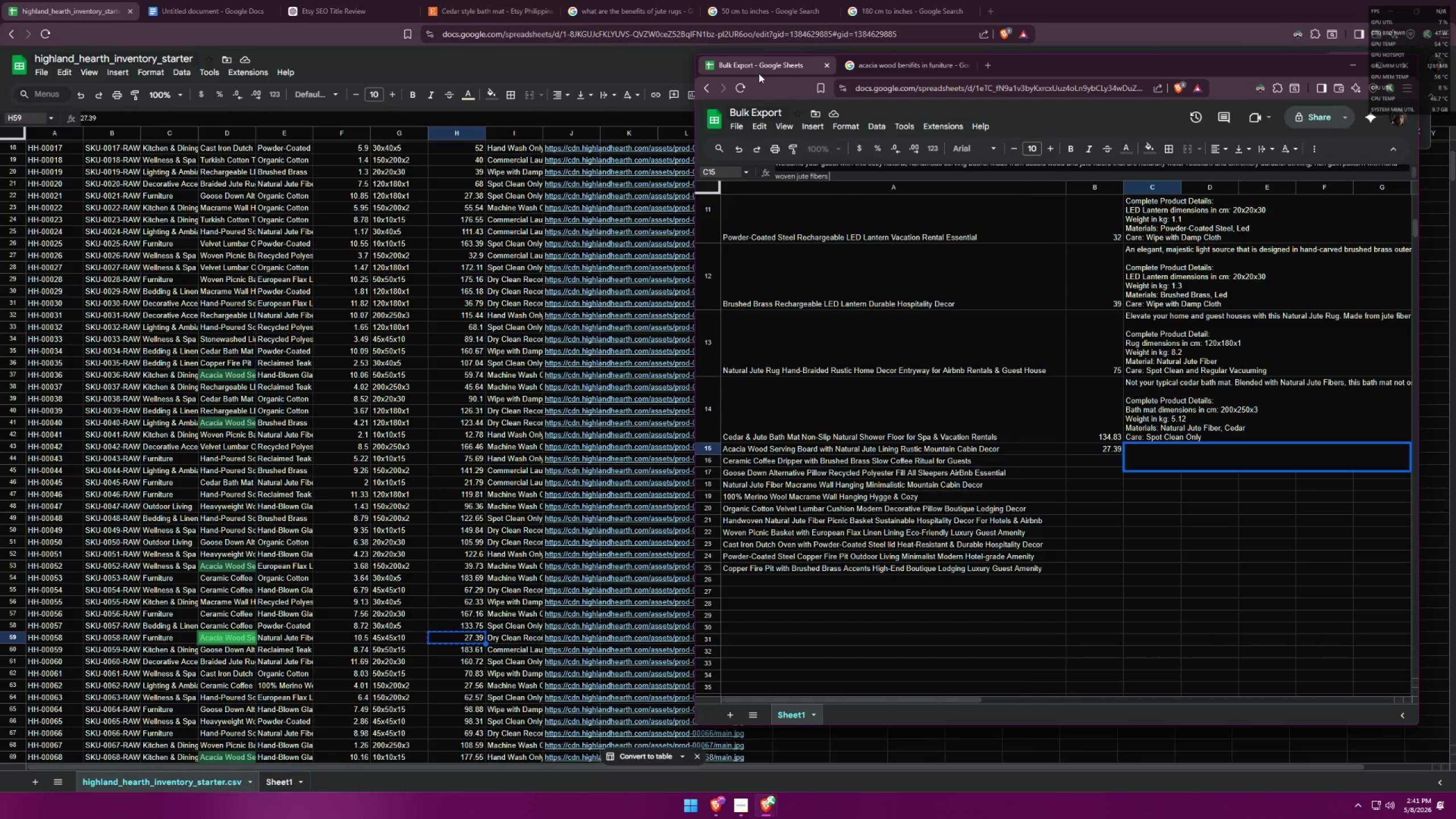 
type(as )
 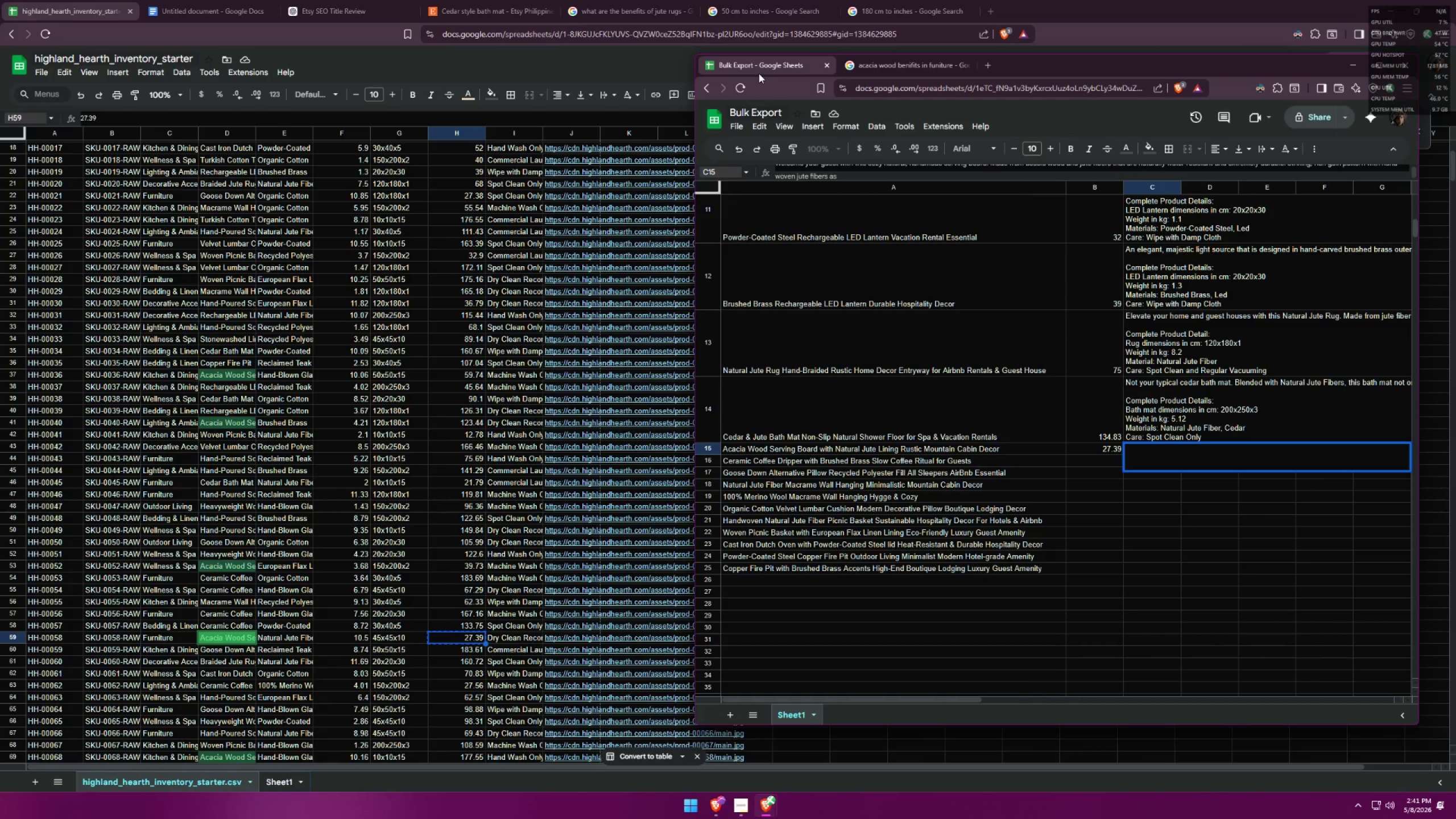 
wait(10.31)
 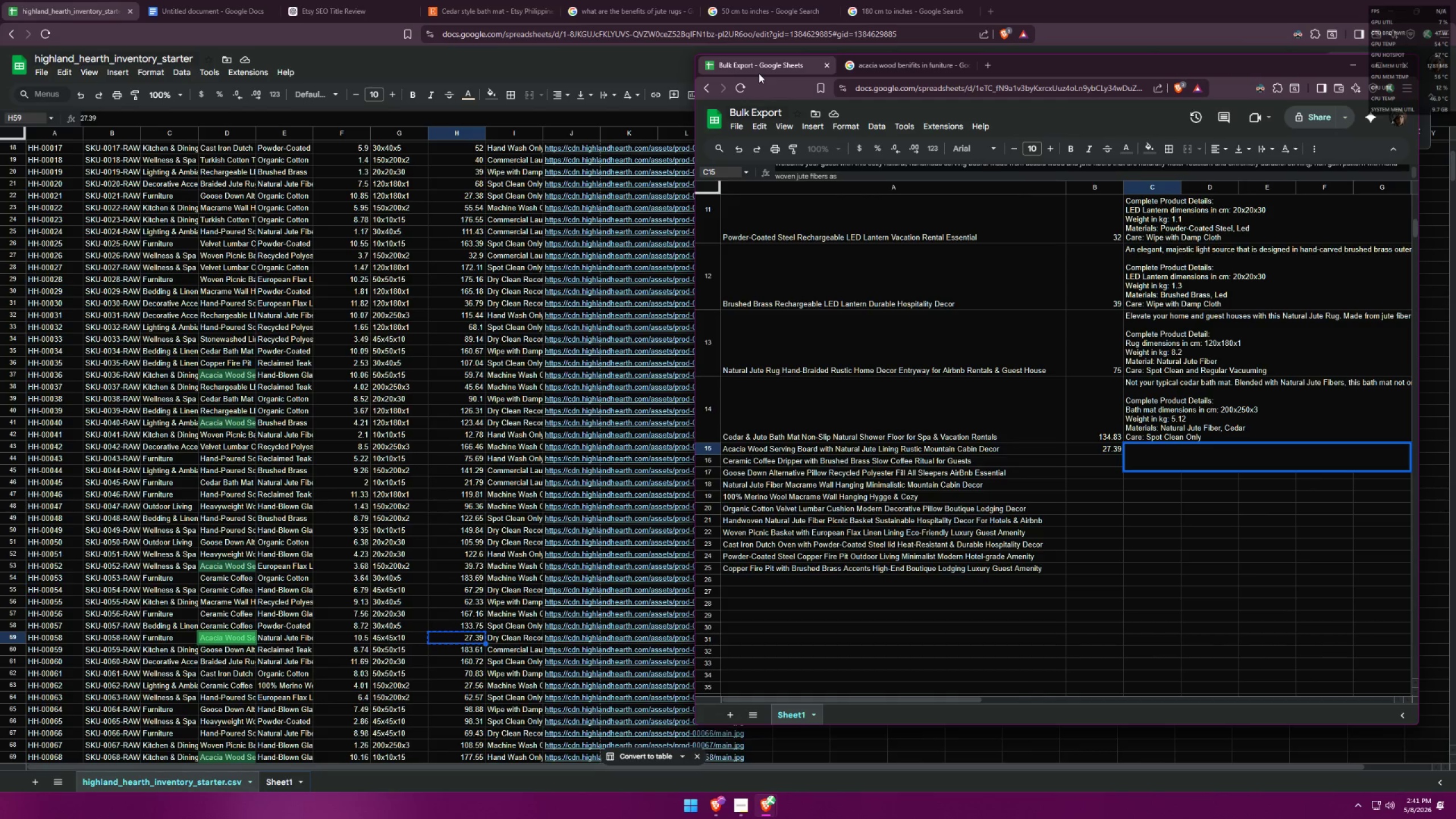 
type(it's lining )
 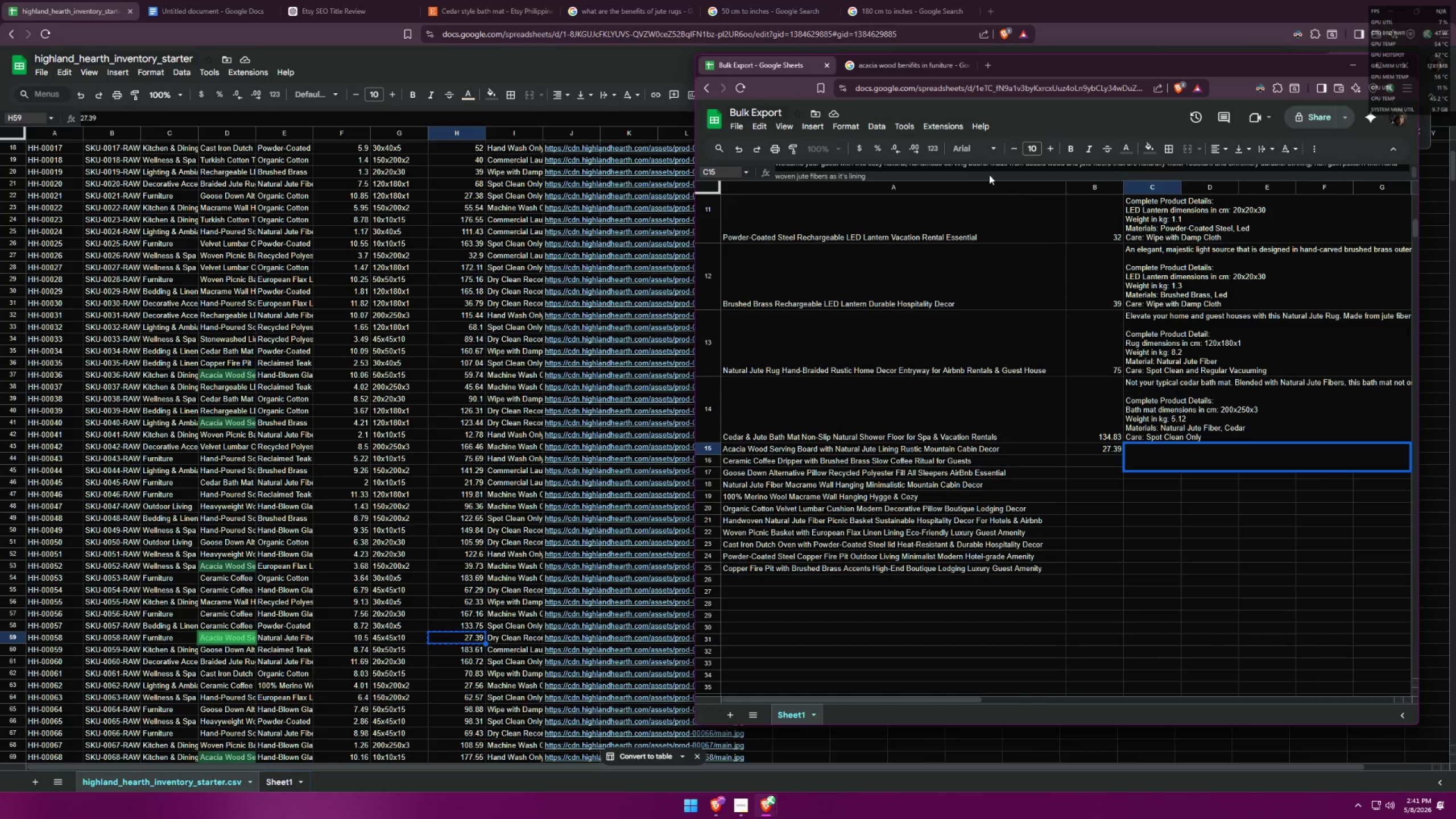 
scroll: coordinate [991, 173], scroll_direction: up, amount: 1.0
 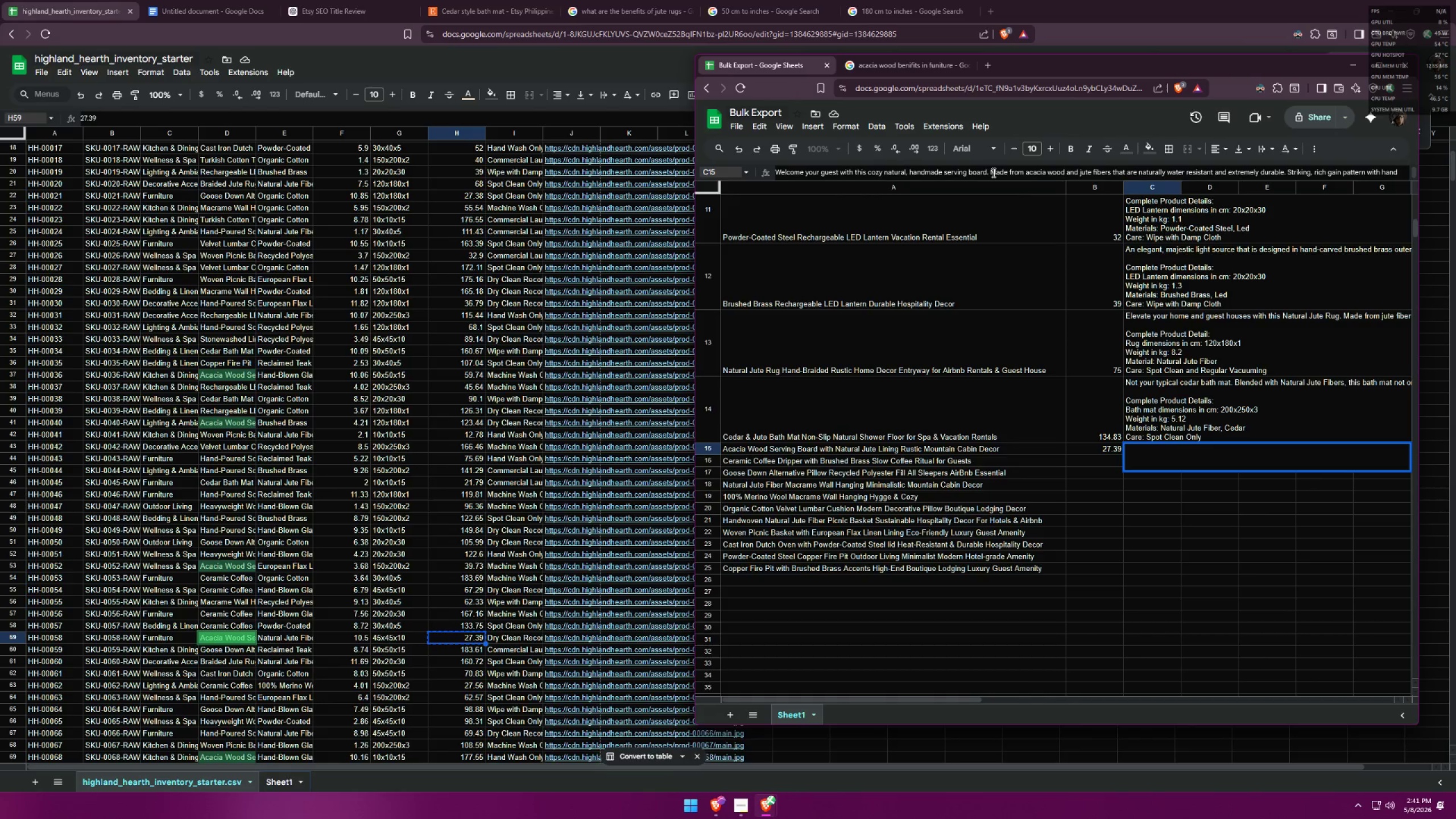 
scroll: coordinate [992, 172], scroll_direction: down, amount: 2.0
 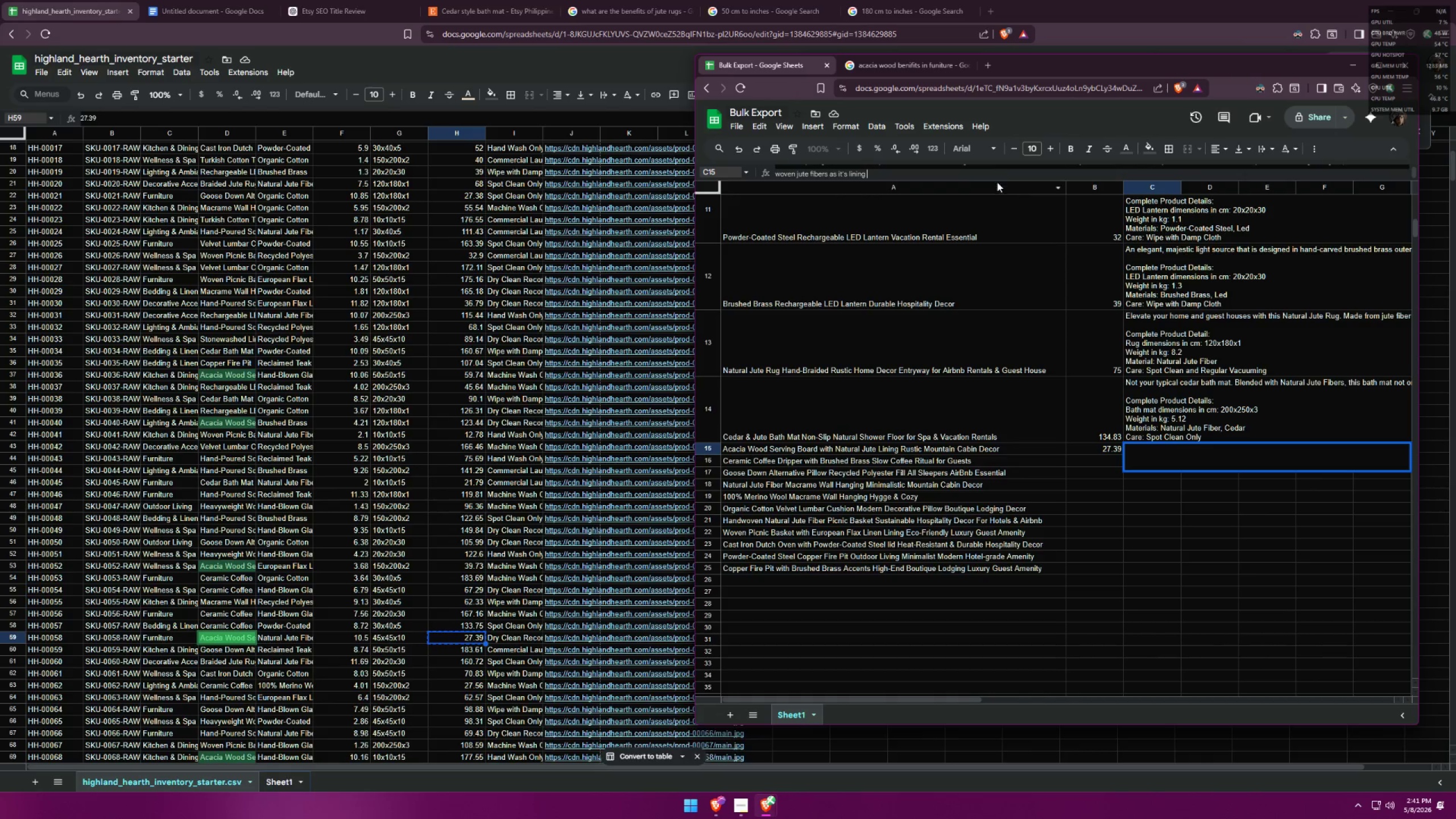 
type(perfect for )
 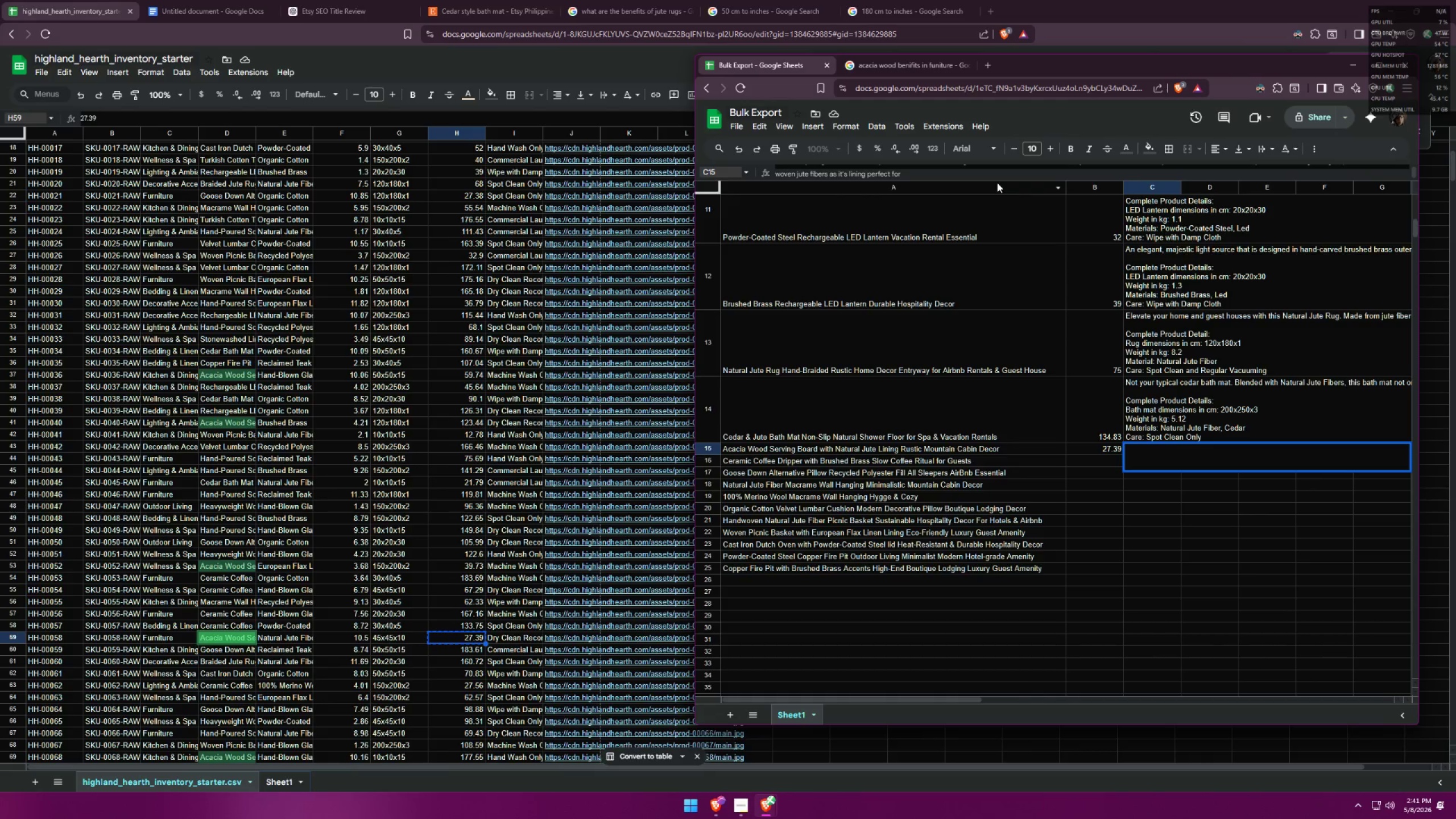 
key(Backspace)
key(Backspace)
key(Backspace)
key(Backspace)
type(f )
key(Backspace)
key(Backspace)
type(if your aiming for eco-friendly )
key(Backspace)
type(, natural, oraganic look. )
 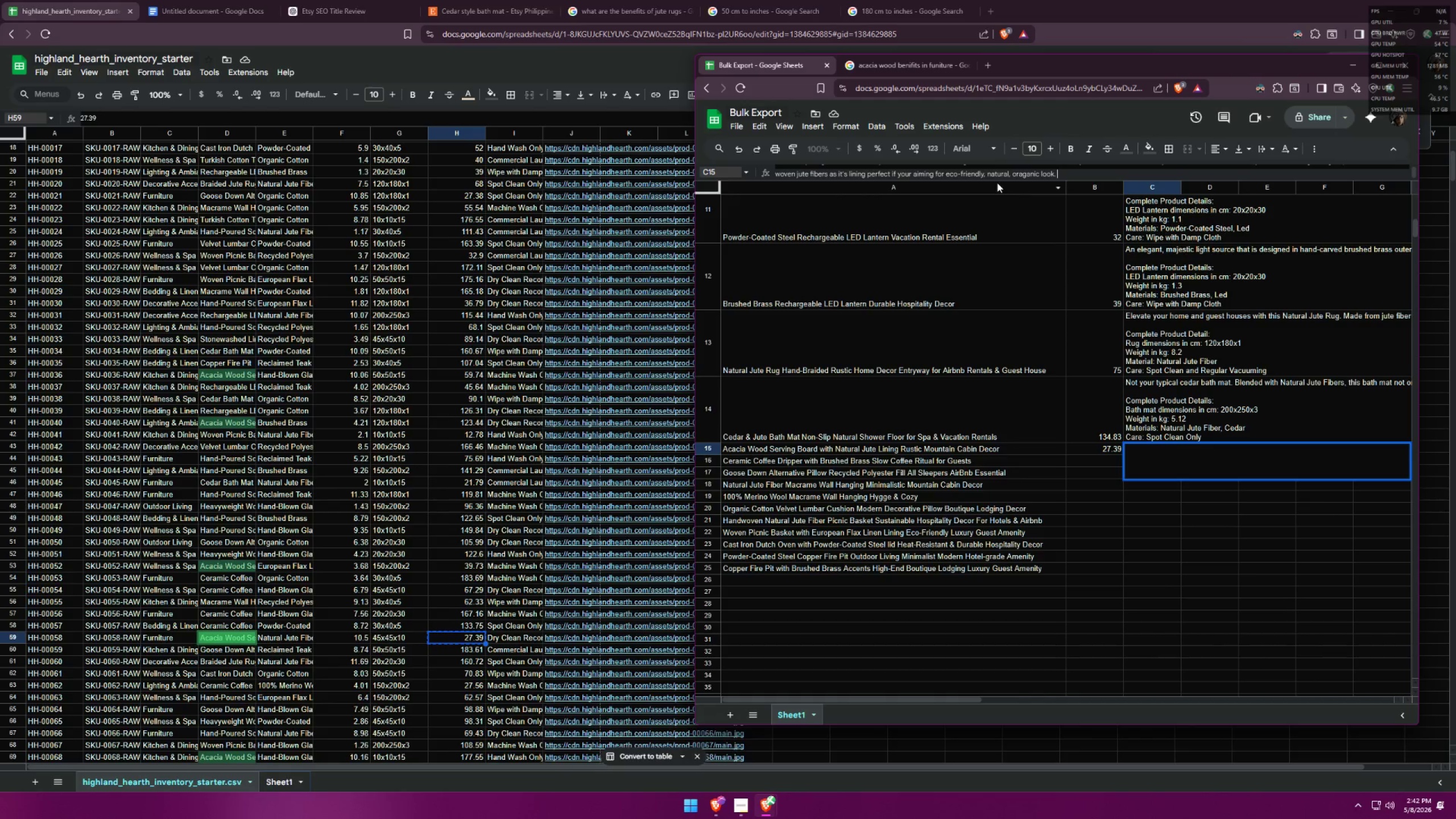 
left_click([1013, 176])
 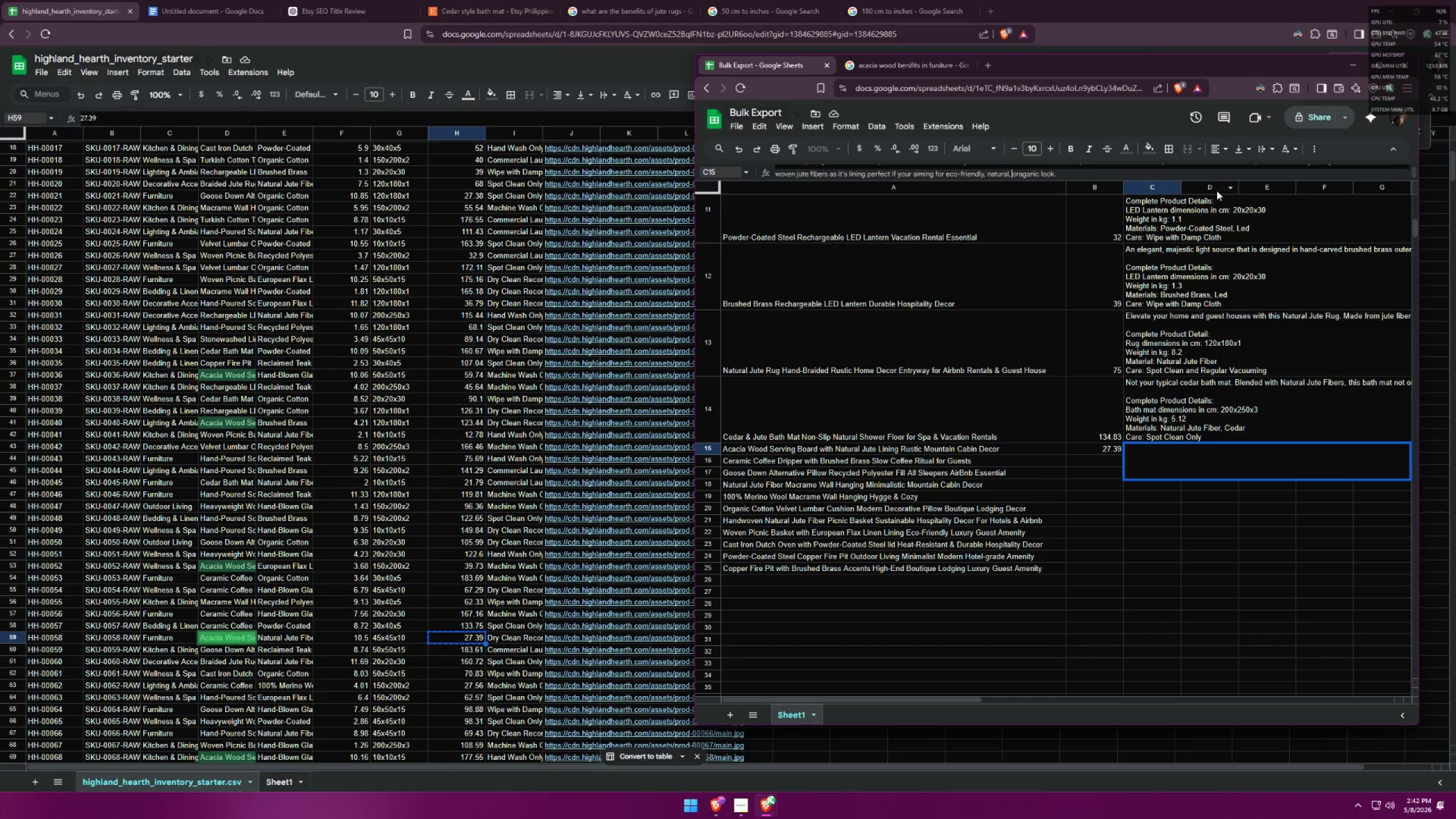 
type(rustic, )
 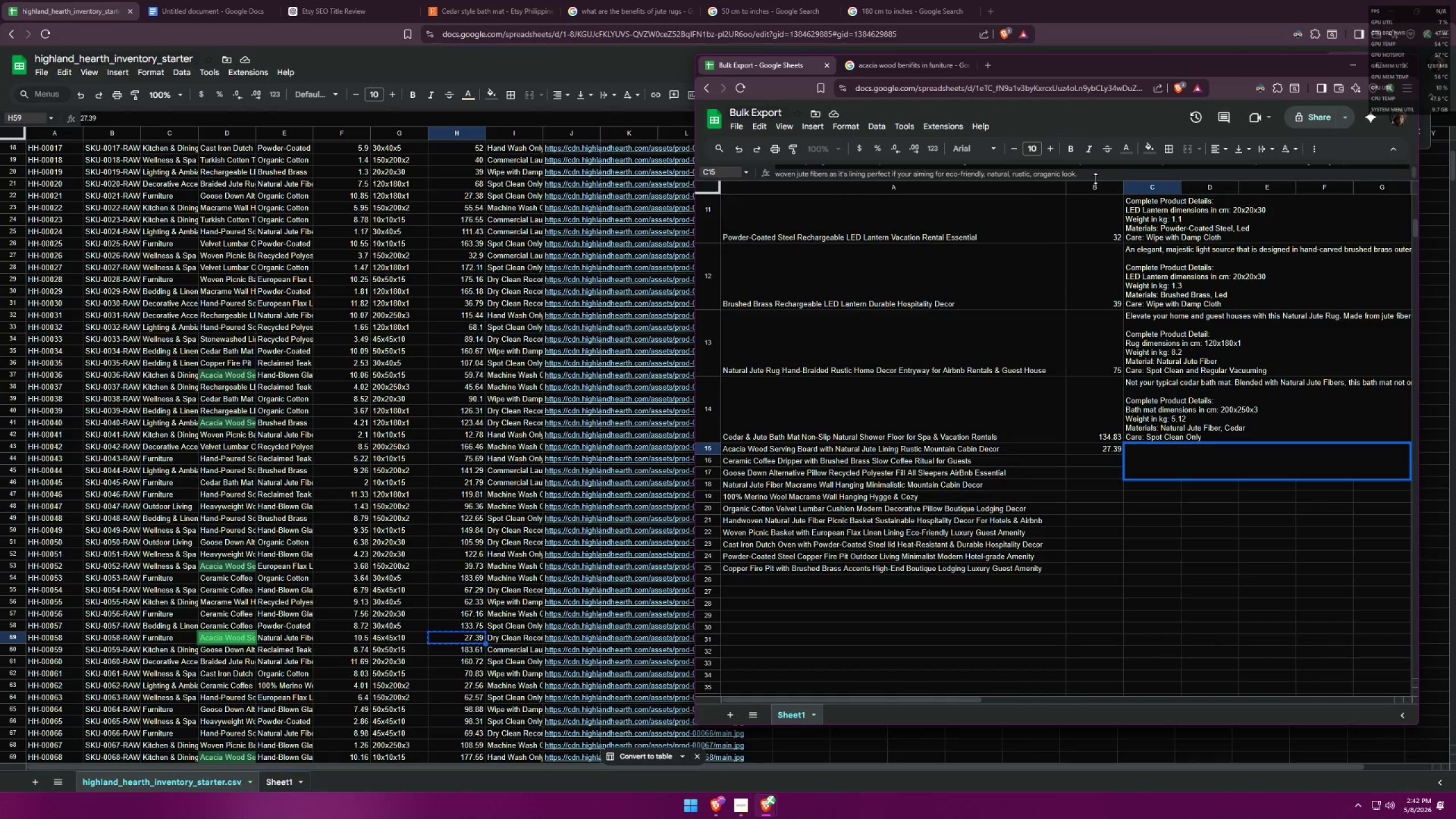 
double_click([1091, 176])
 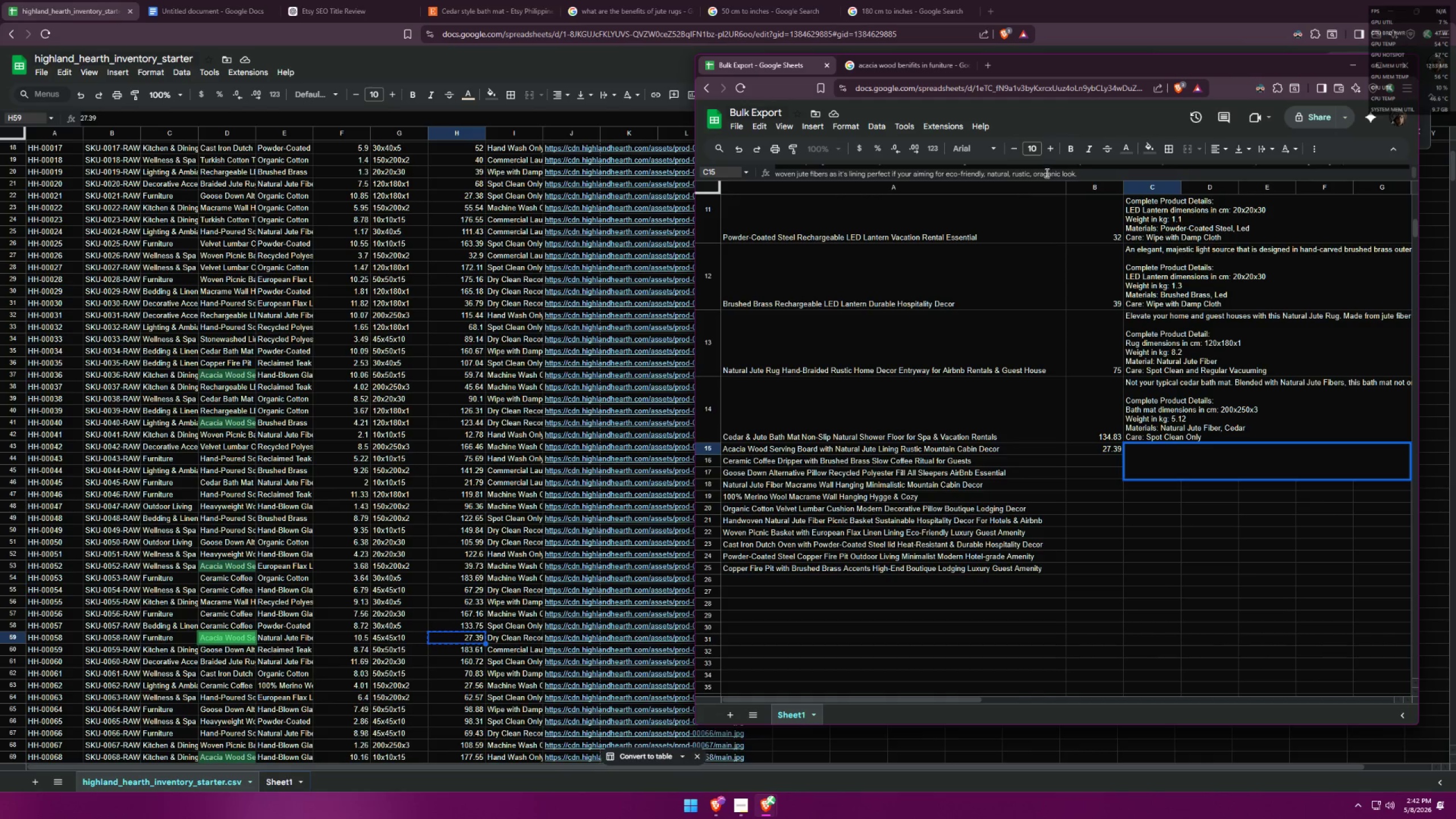 
left_click([1042, 173])
 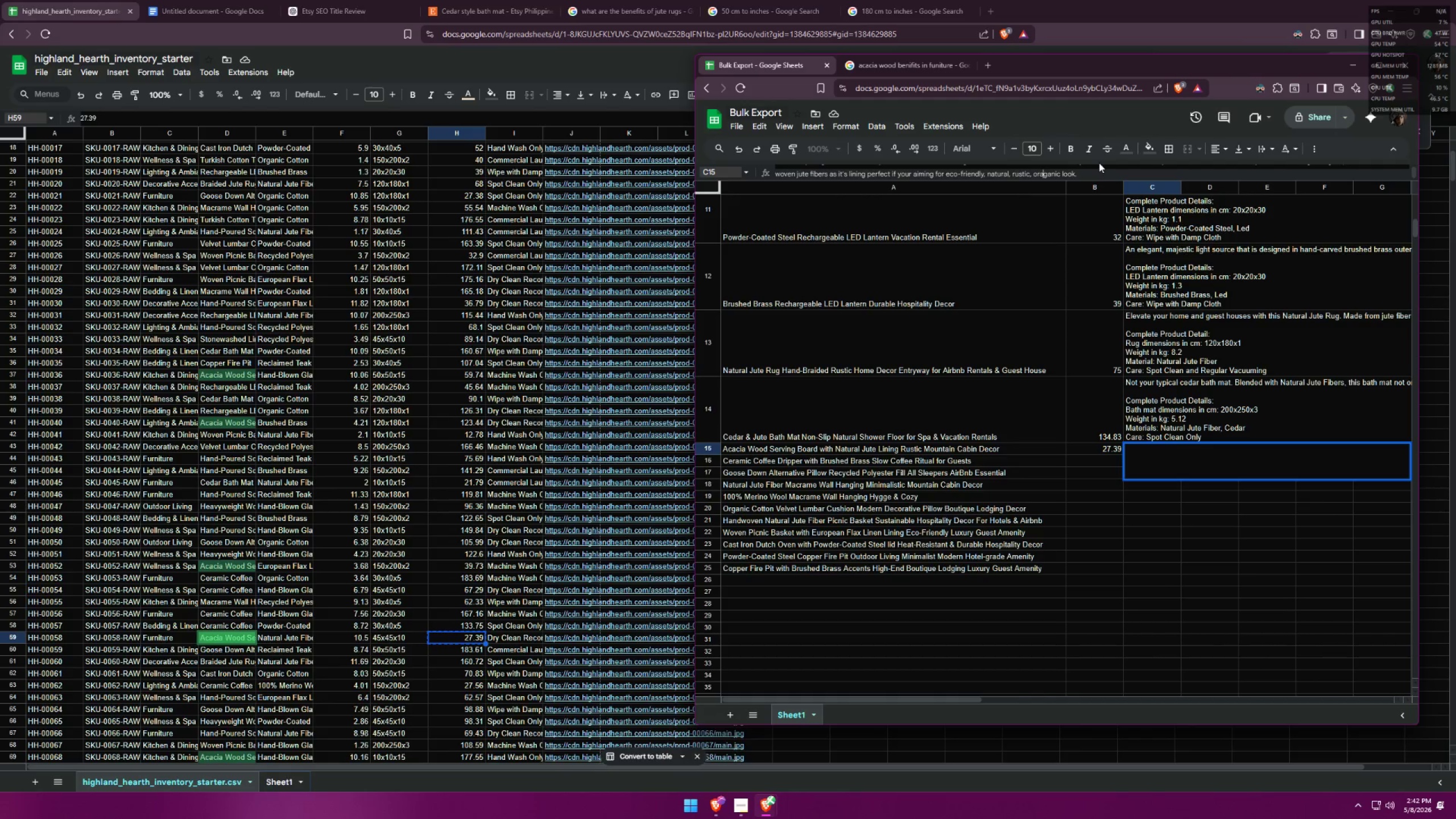 
key(Backspace)
 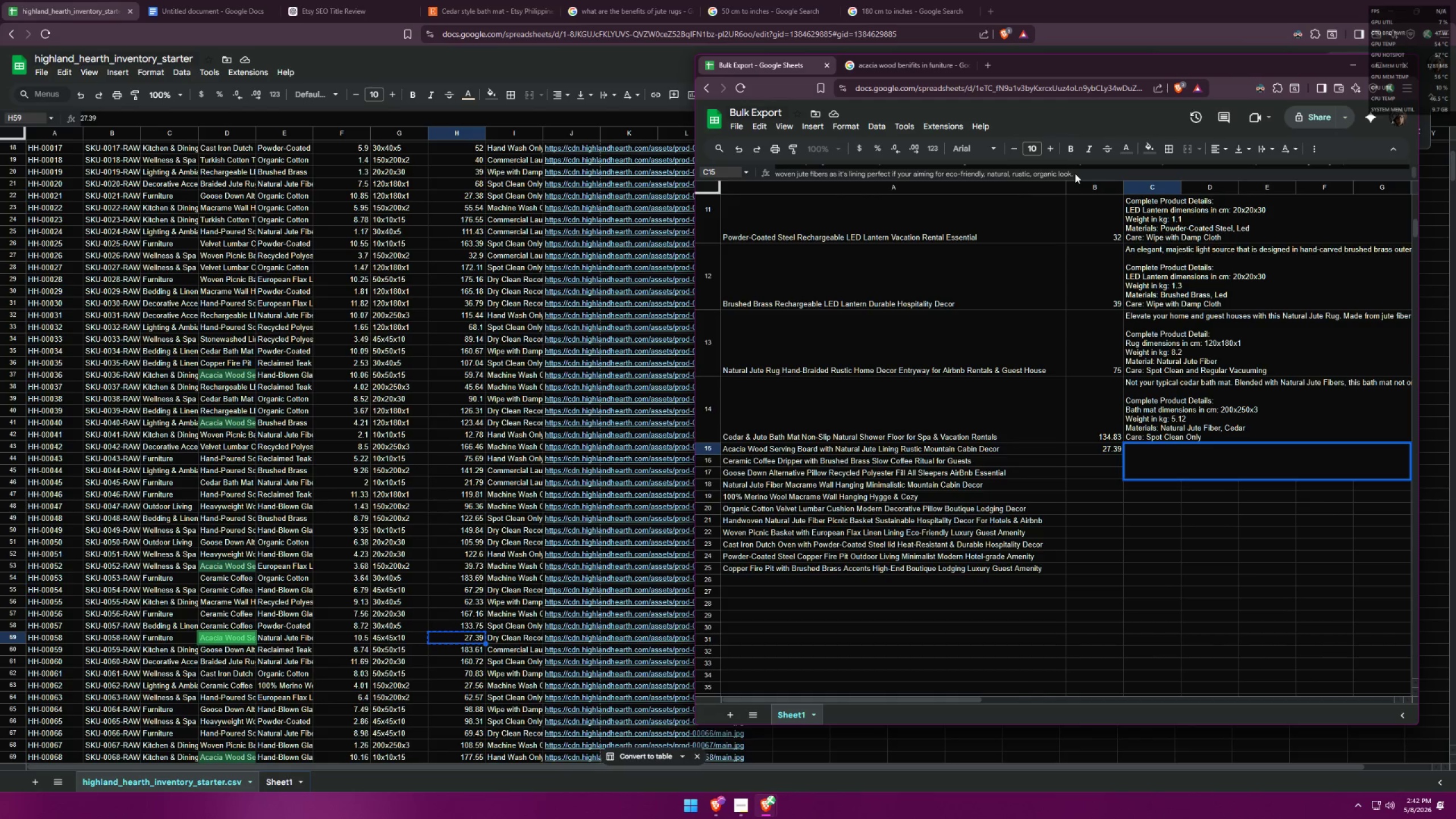 
double_click([1069, 175])
 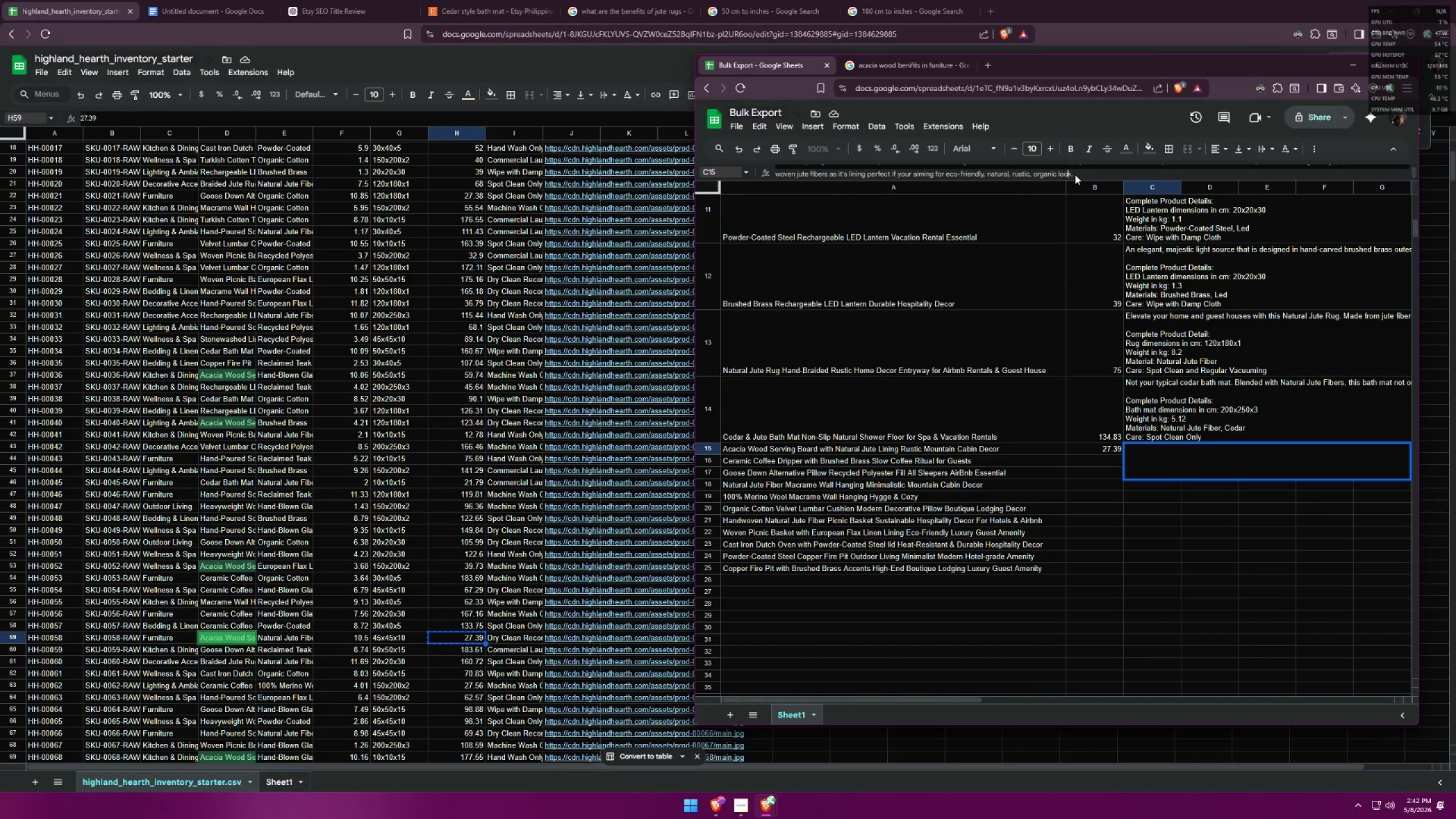 
triple_click([1075, 175])
 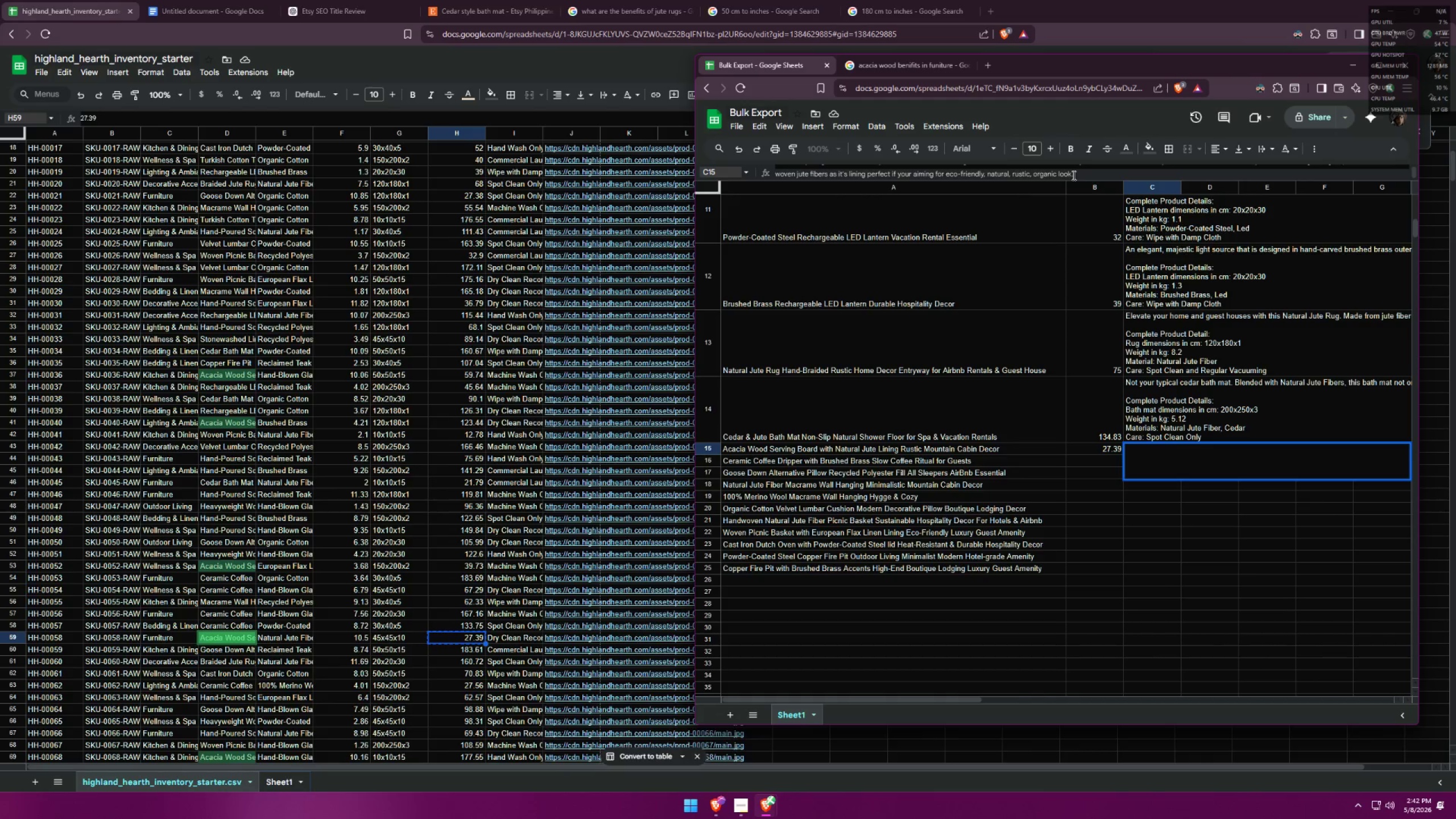 
triple_click([1069, 176])
 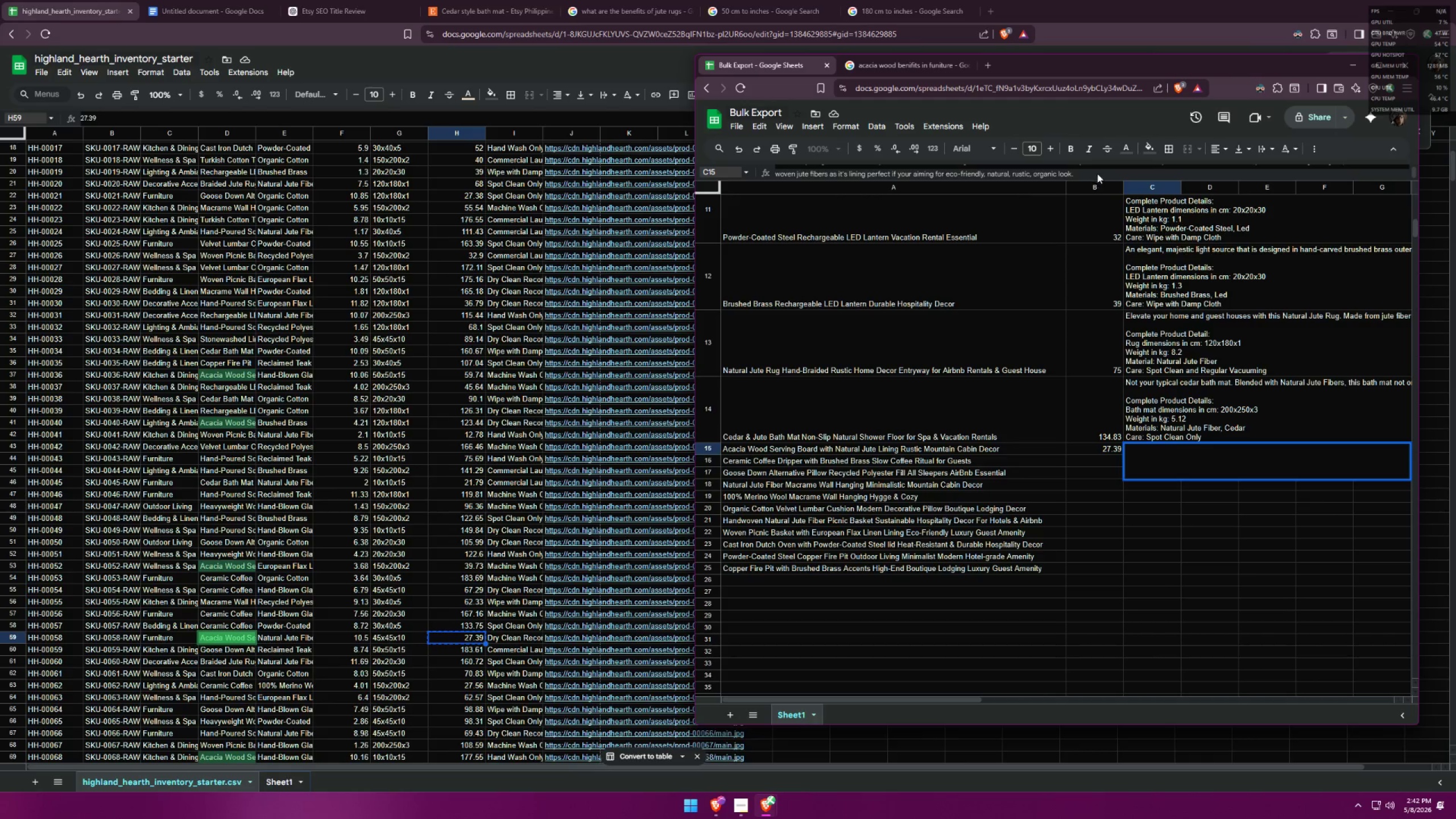 
key(Space)
 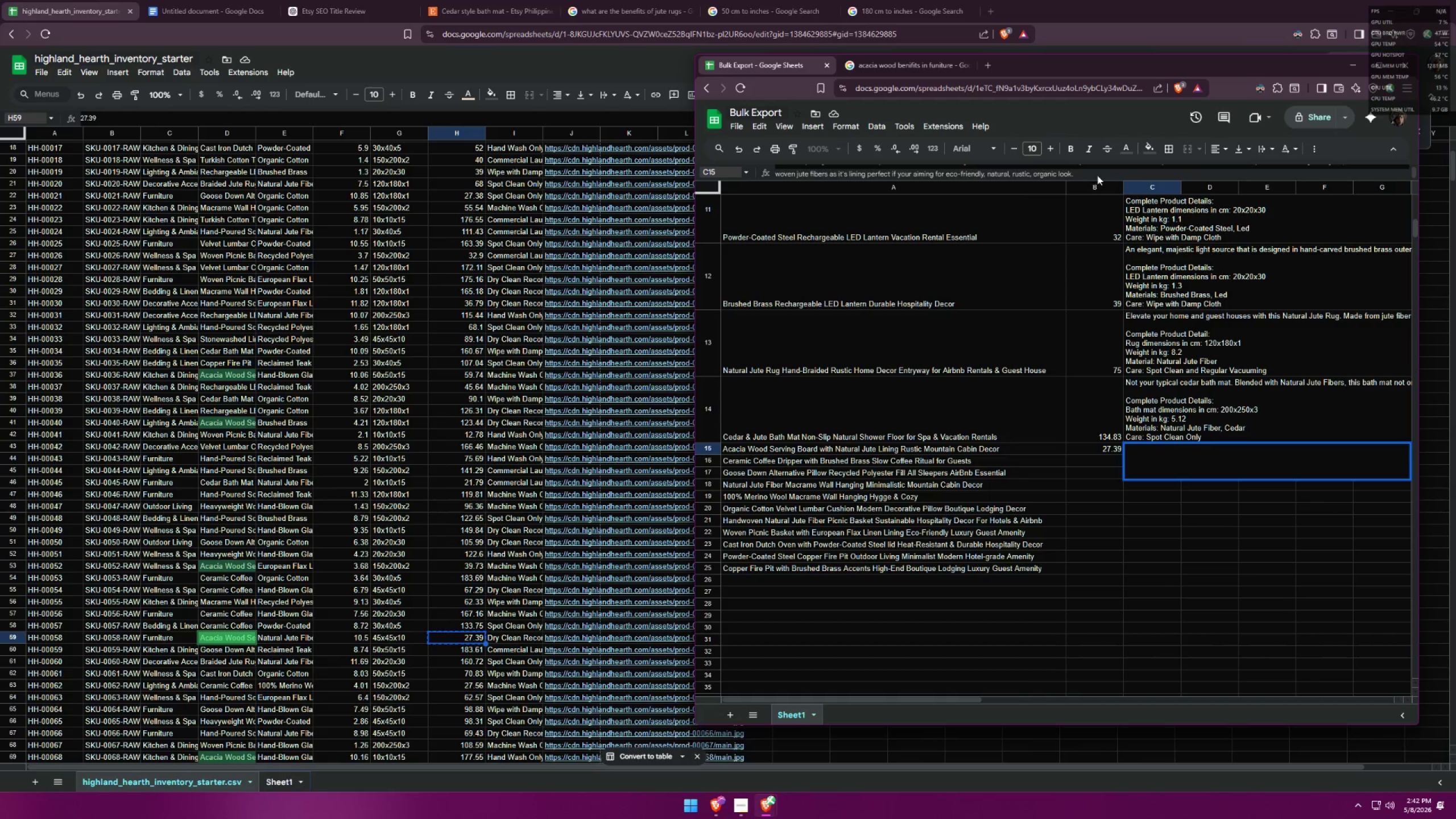 
type(Ideal for )
key(Backspace)
key(Backspace)
type(r gh)
key(Backspace)
key(Backspace)
type(homes, )
 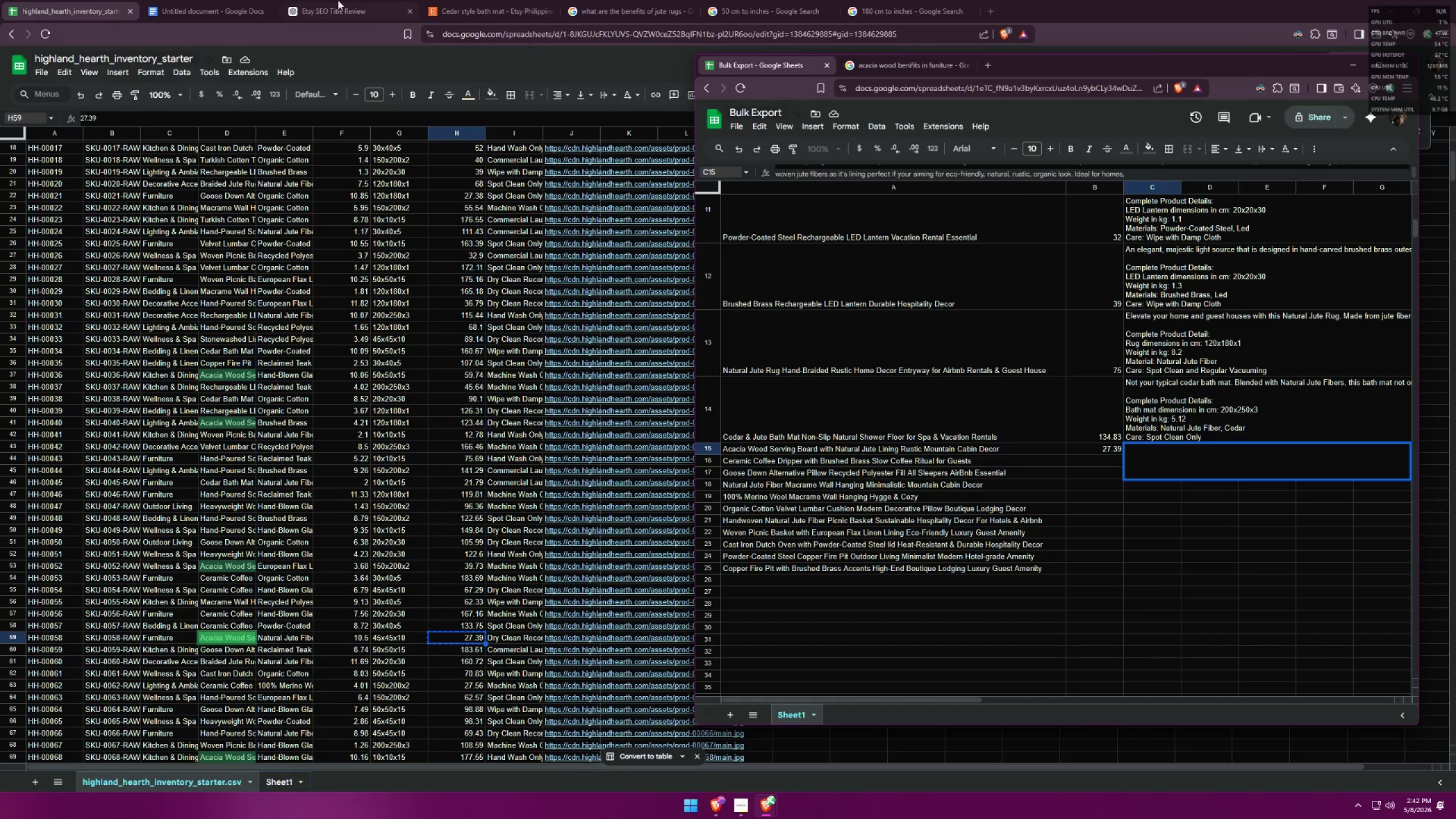 
left_click([234, 0])
 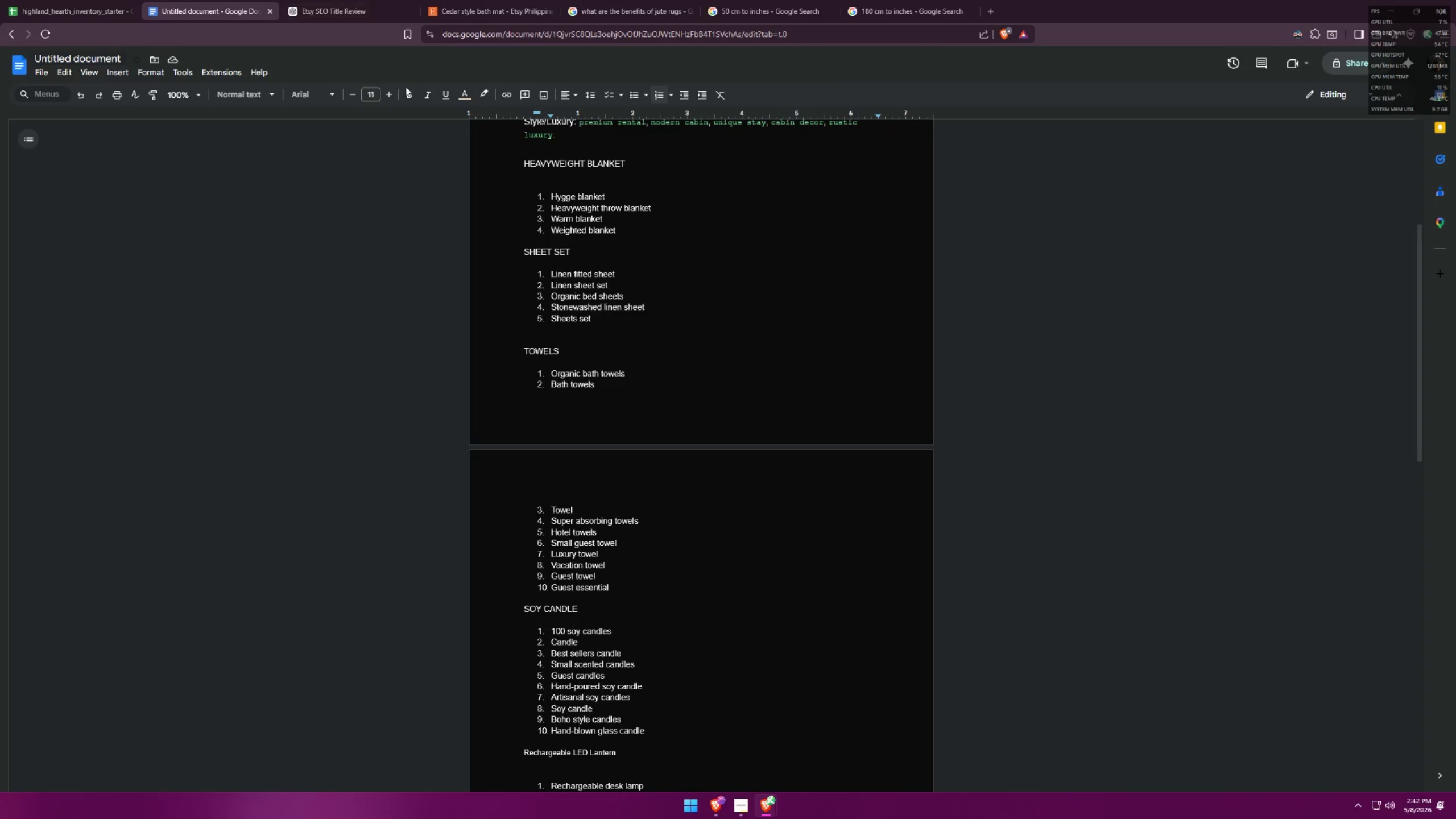 
key(Alt+AltLeft)
 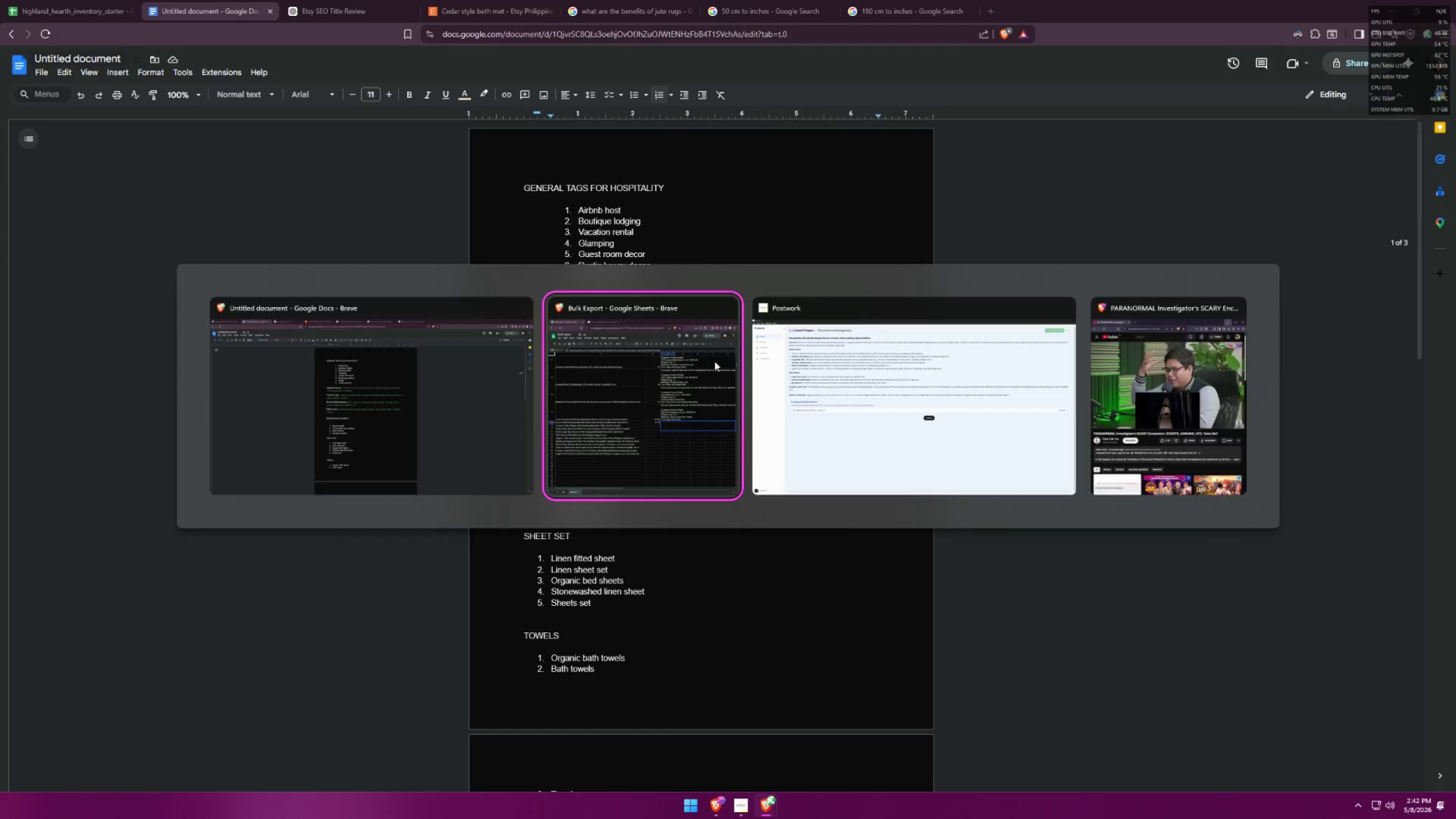 
key(Alt+Tab)
 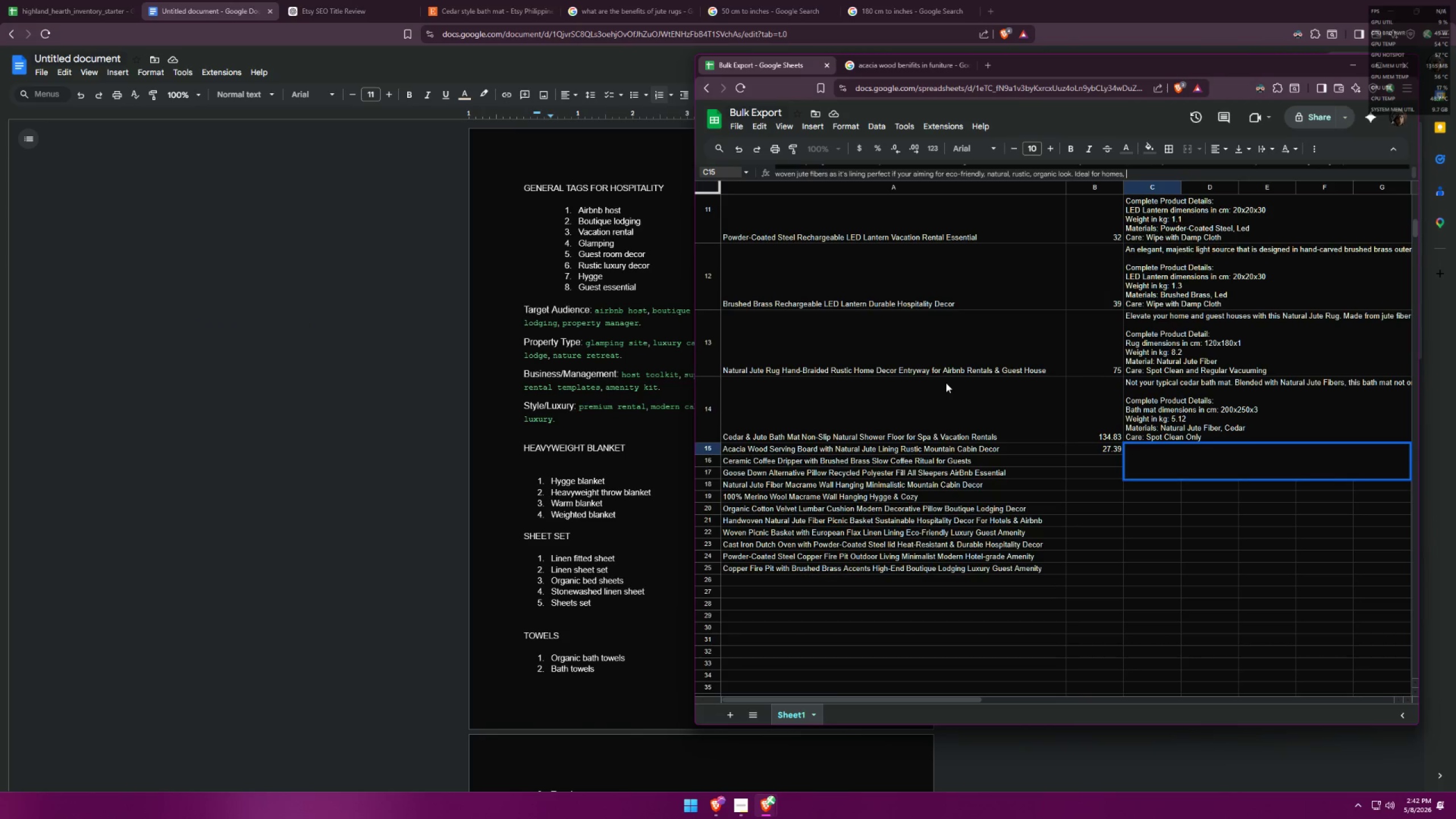 
scroll: coordinate [739, 348], scroll_direction: up, amount: 15.0
 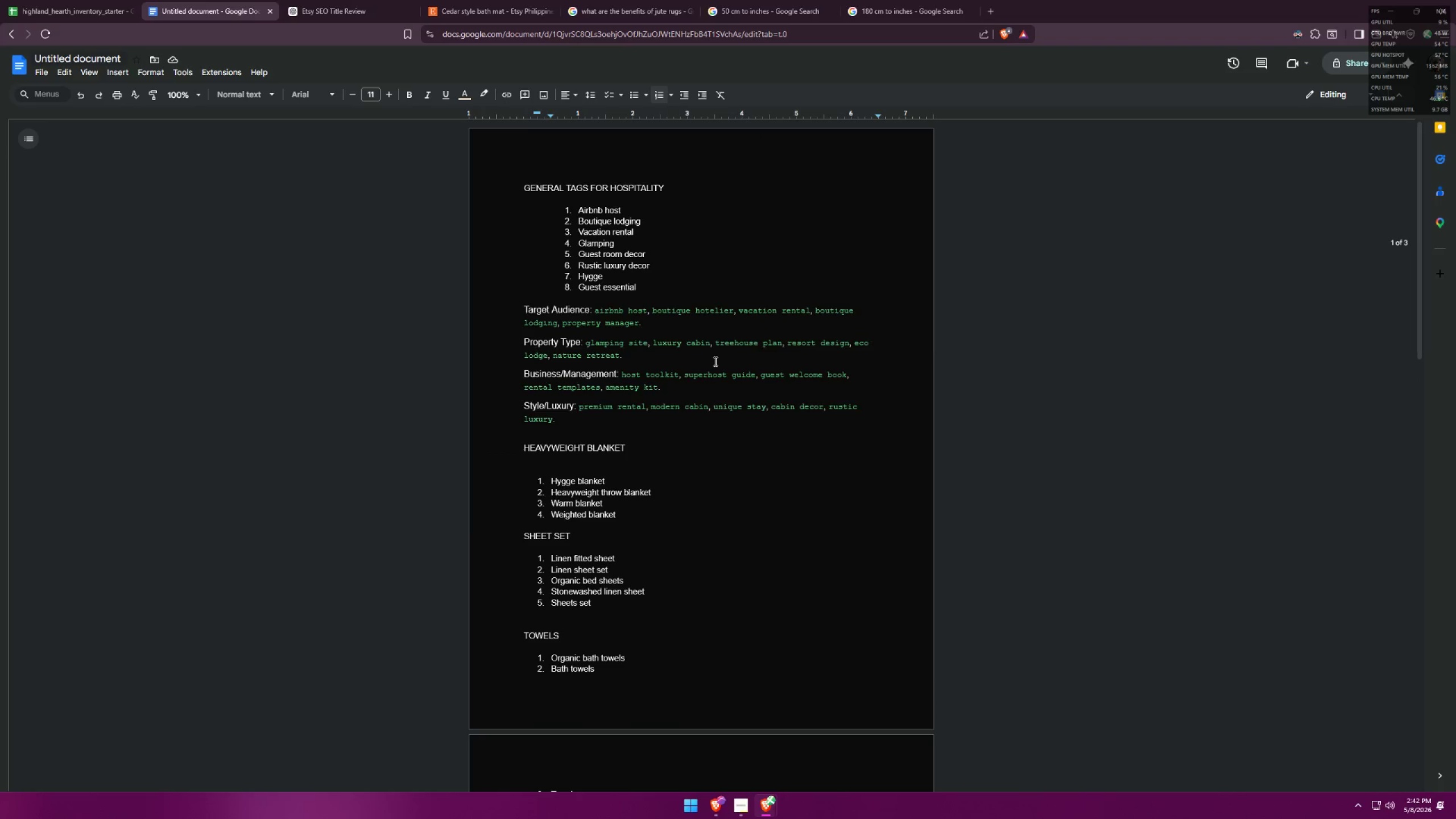 
type(airbnb, loddi)
key(Backspace)
key(Backspace)
type(ging h)
key(Backspace)
key(Backspace)
key(Backspace)
key(Backspace)
key(Backspace)
key(Backspace)
key(Backspace)
key(Backspace)
key(Backspace)
type(boutique lodging, vacation rental, glamping, )
key(Backspace)
type(gues)
key(Backspace)
key(Backspace)
key(Backspace)
key(Backspace)
type( guestroom)
key(Backspace)
key(Backspace)
key(Backspace)
key(Backspace)
type( room,)
 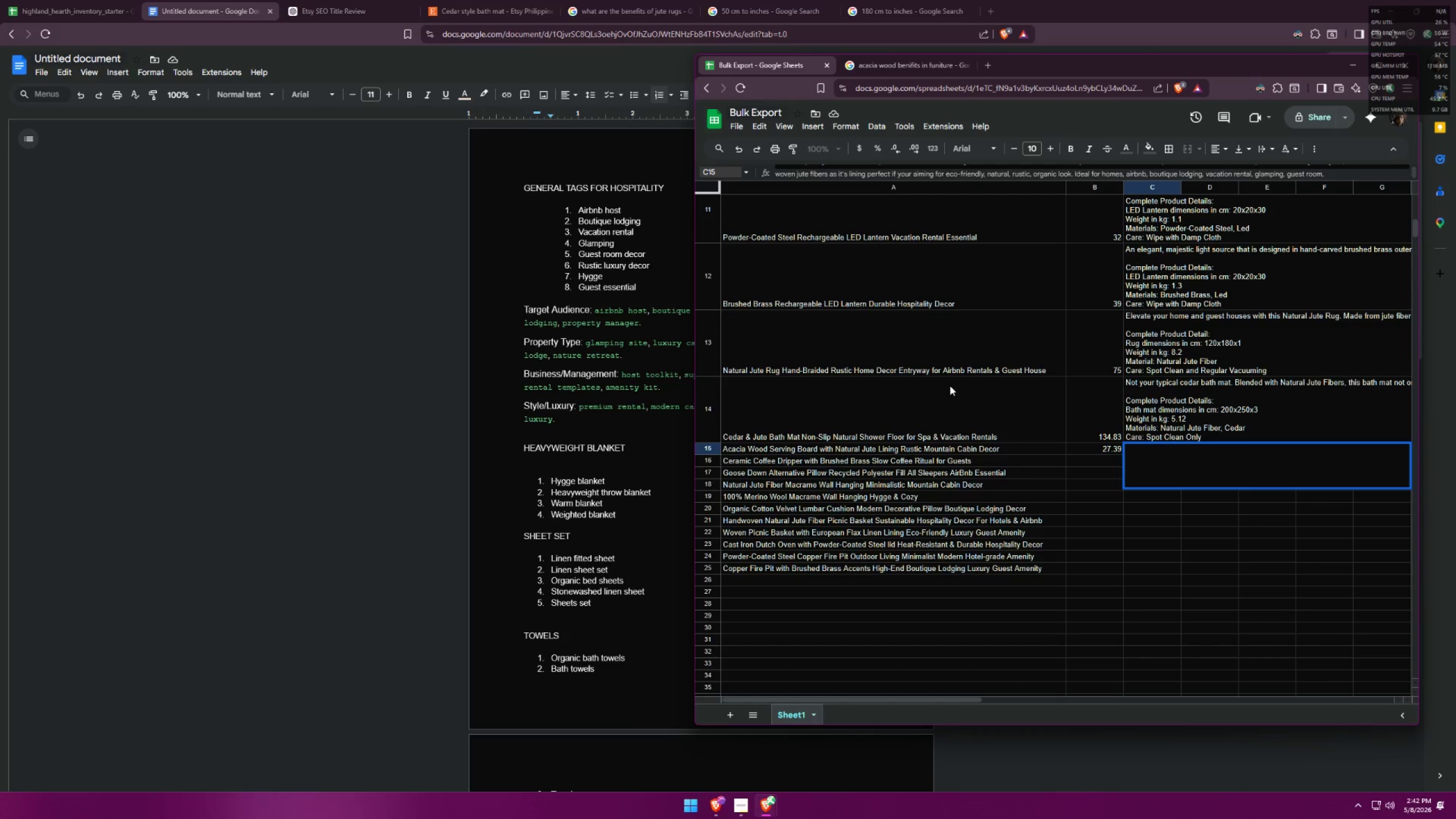 
key(Backspace)
type( and outo)
key(Backspace)
type(doors.)
 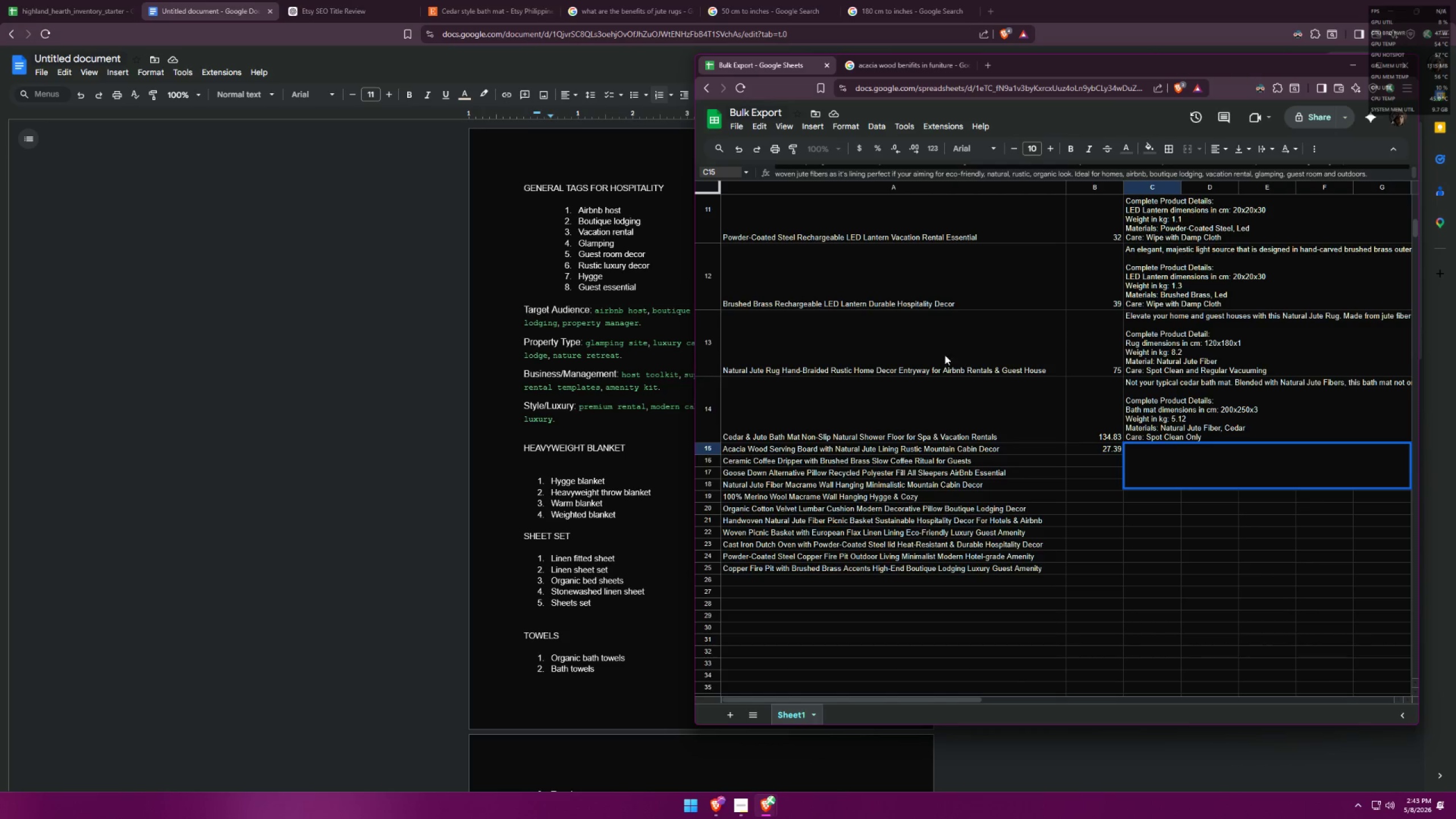 
key(Space)
 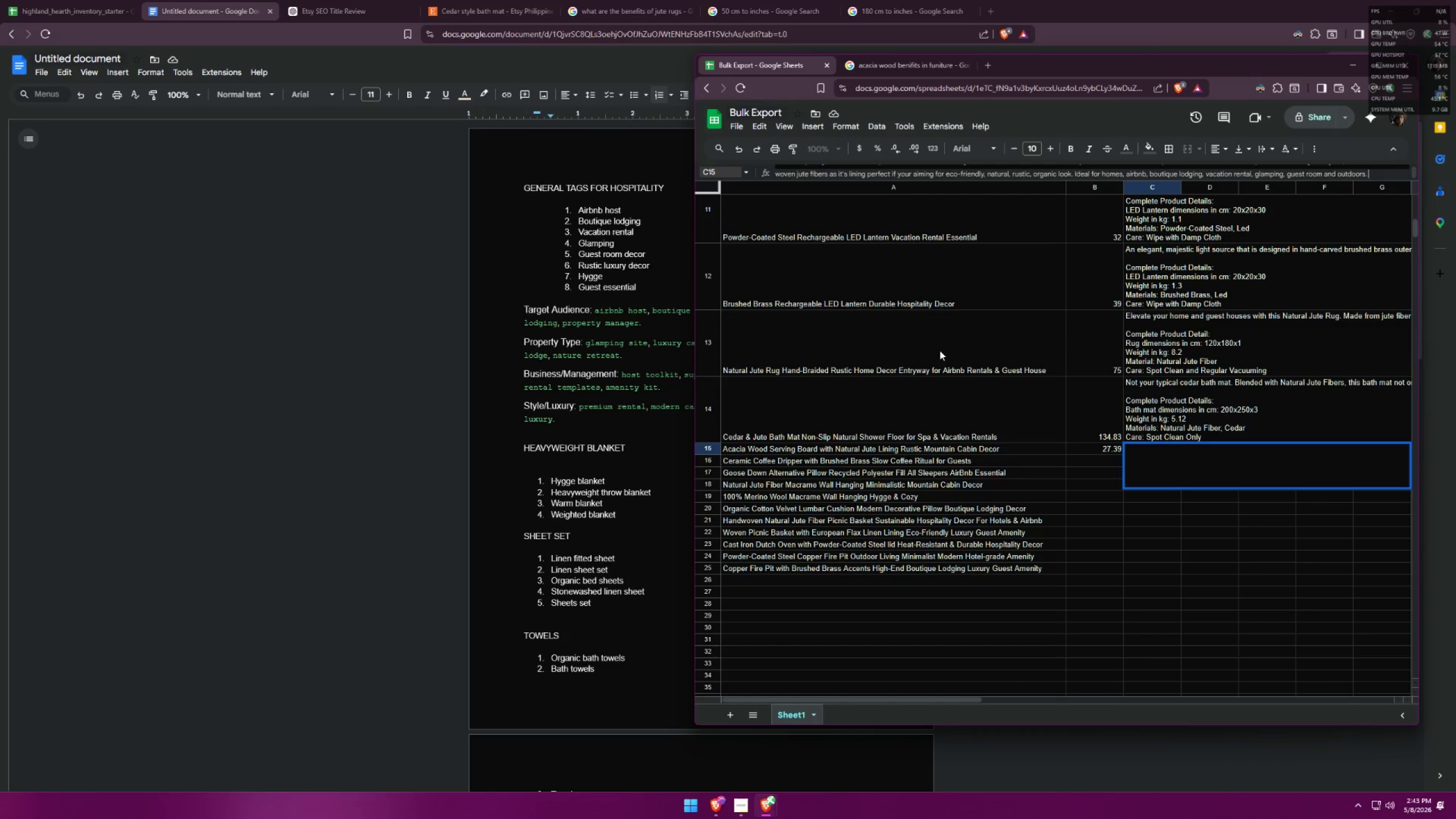 
left_click([950, 65])
 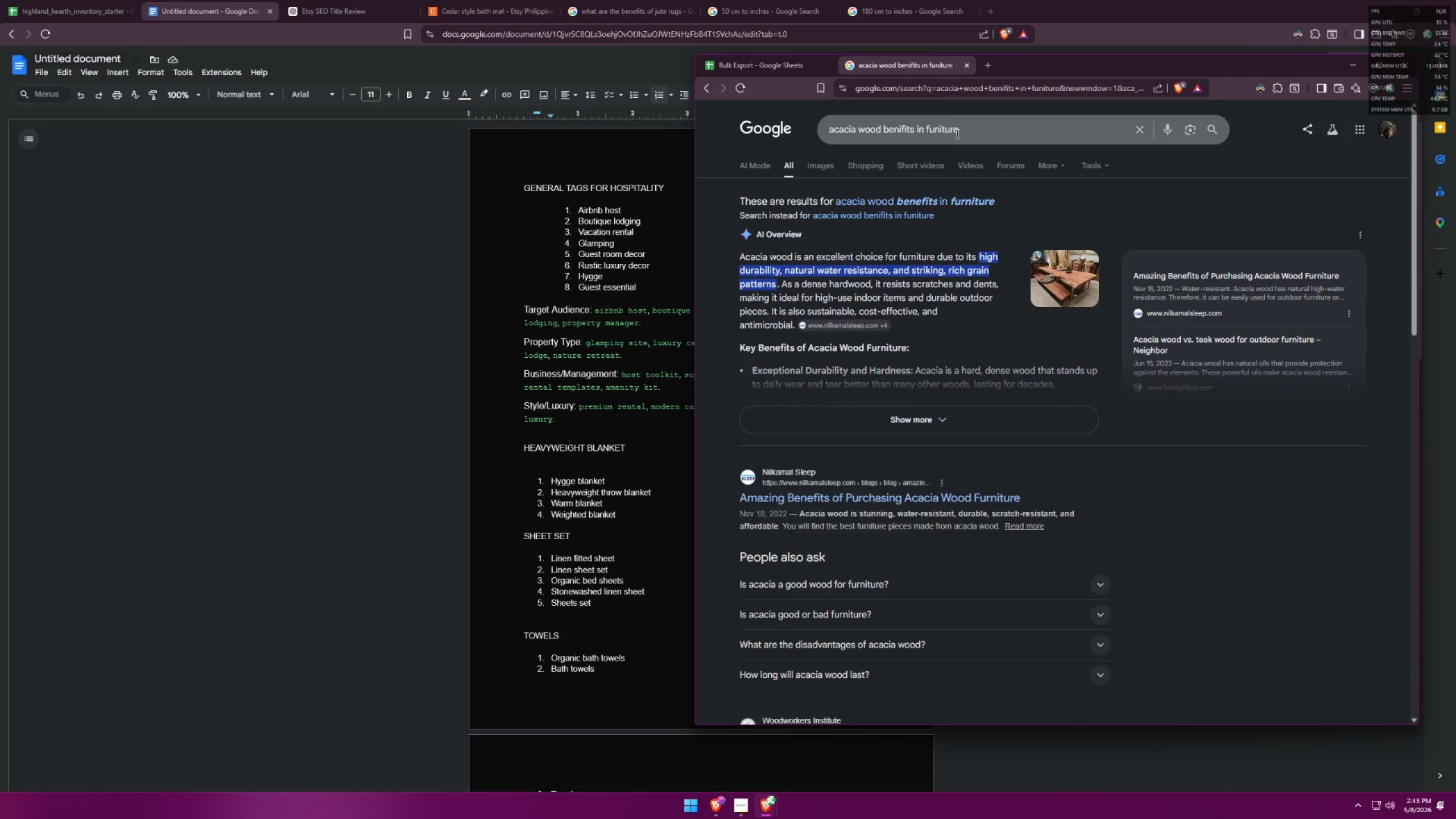 
left_click_drag(start_coordinate=[974, 133], to_coordinate=[699, 136])
 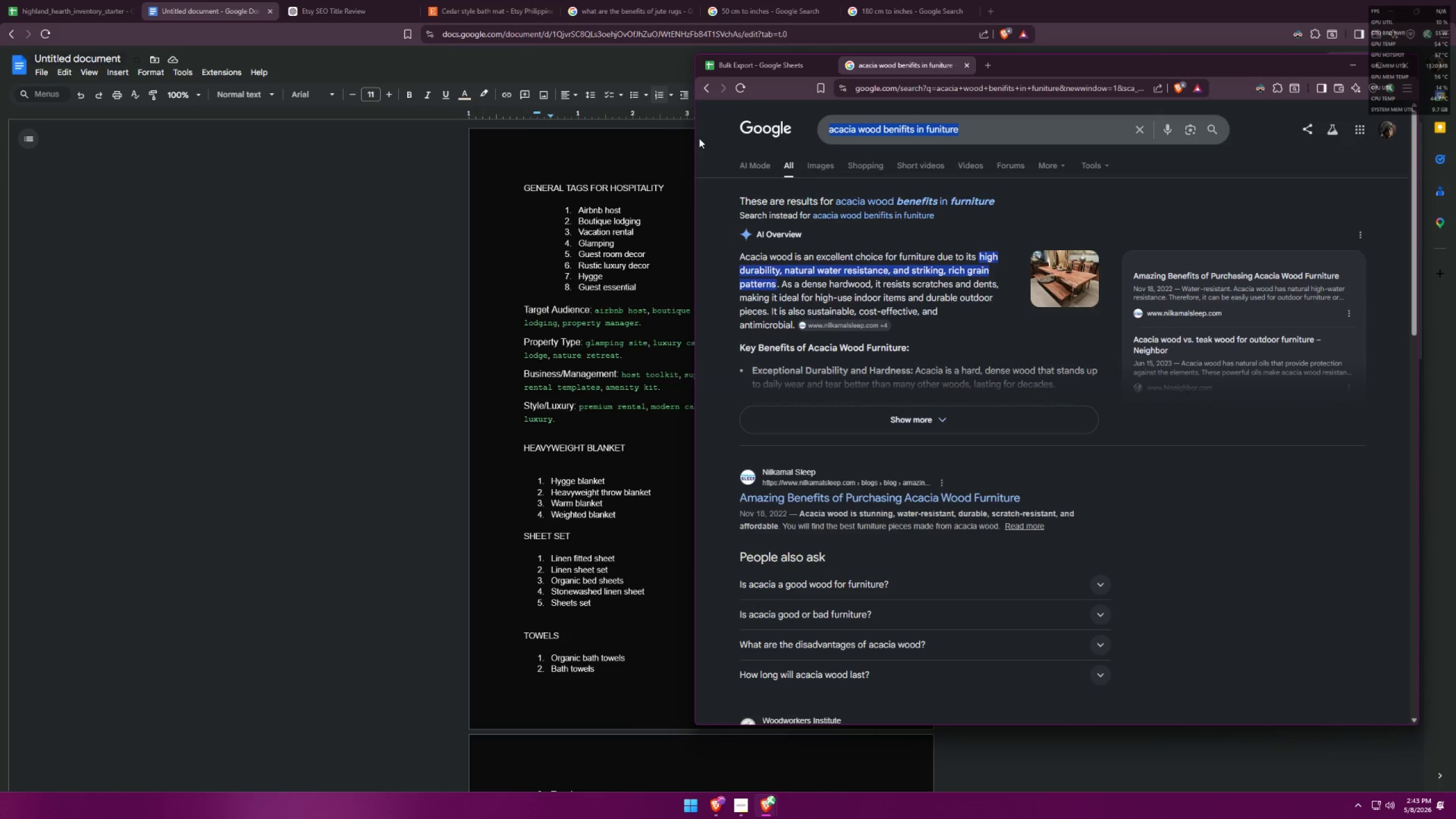 
type(hygge)
 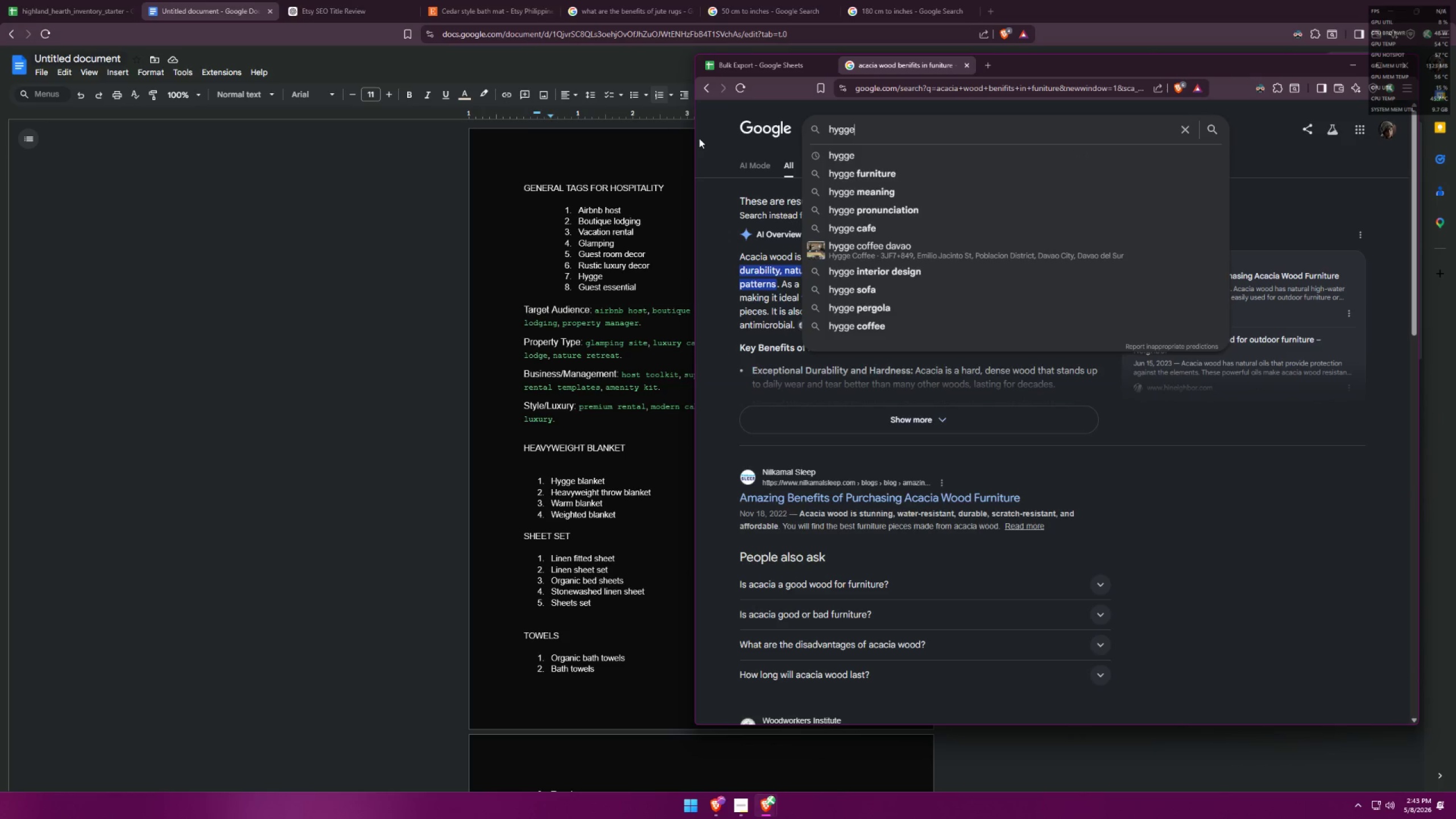 
key(Enter)
 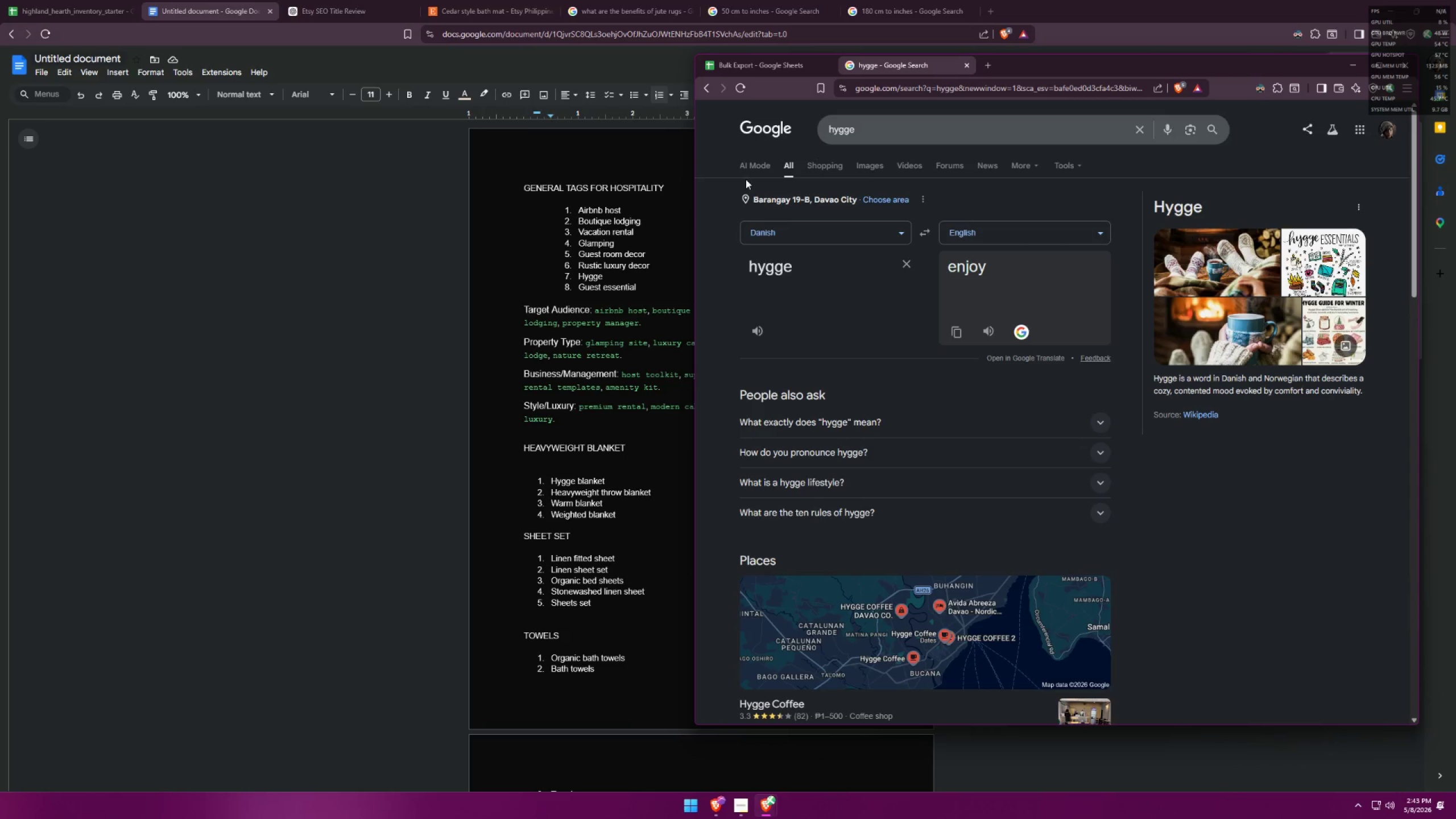 
left_click([847, 432])
 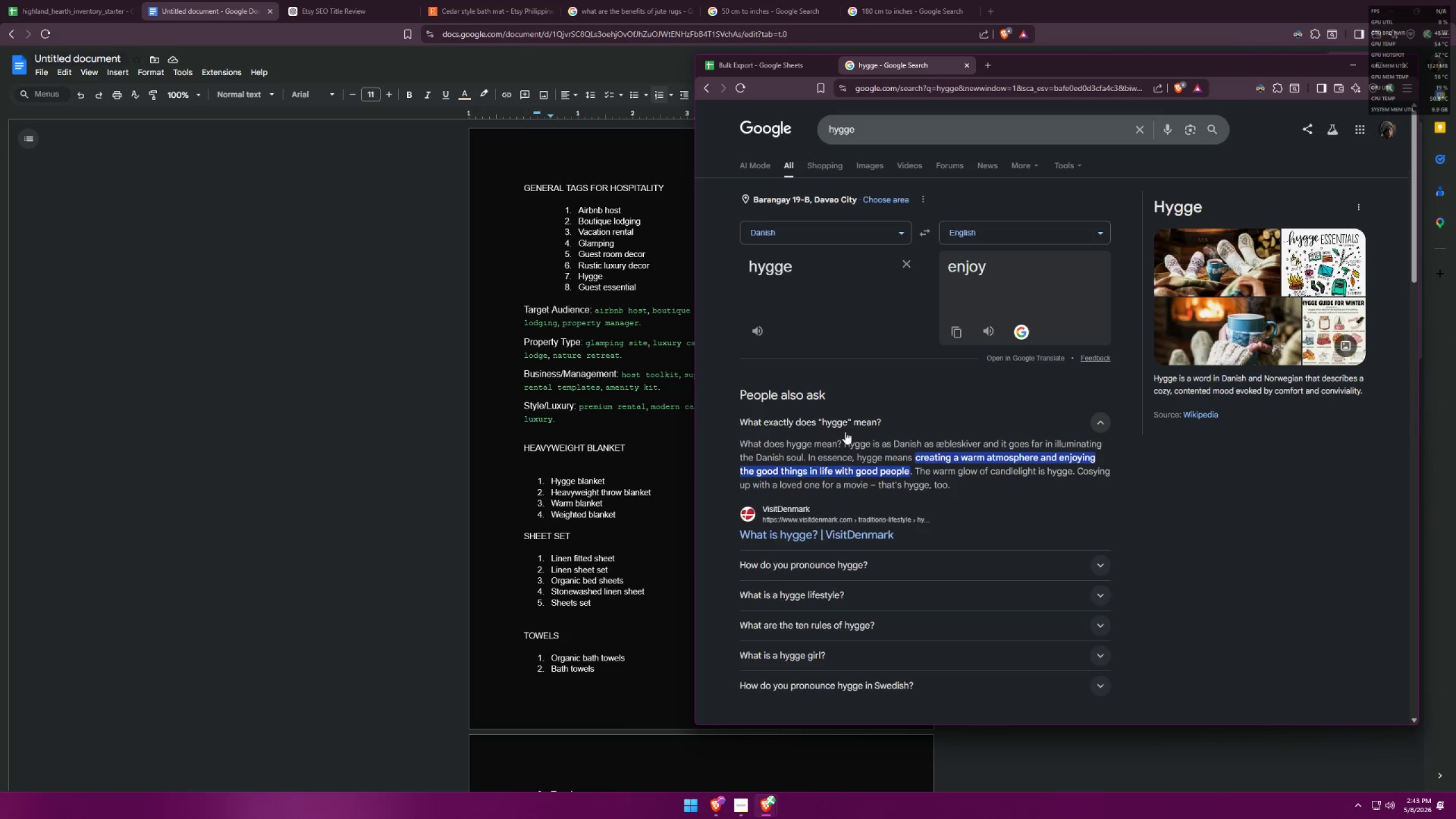 
left_click([763, 68])
 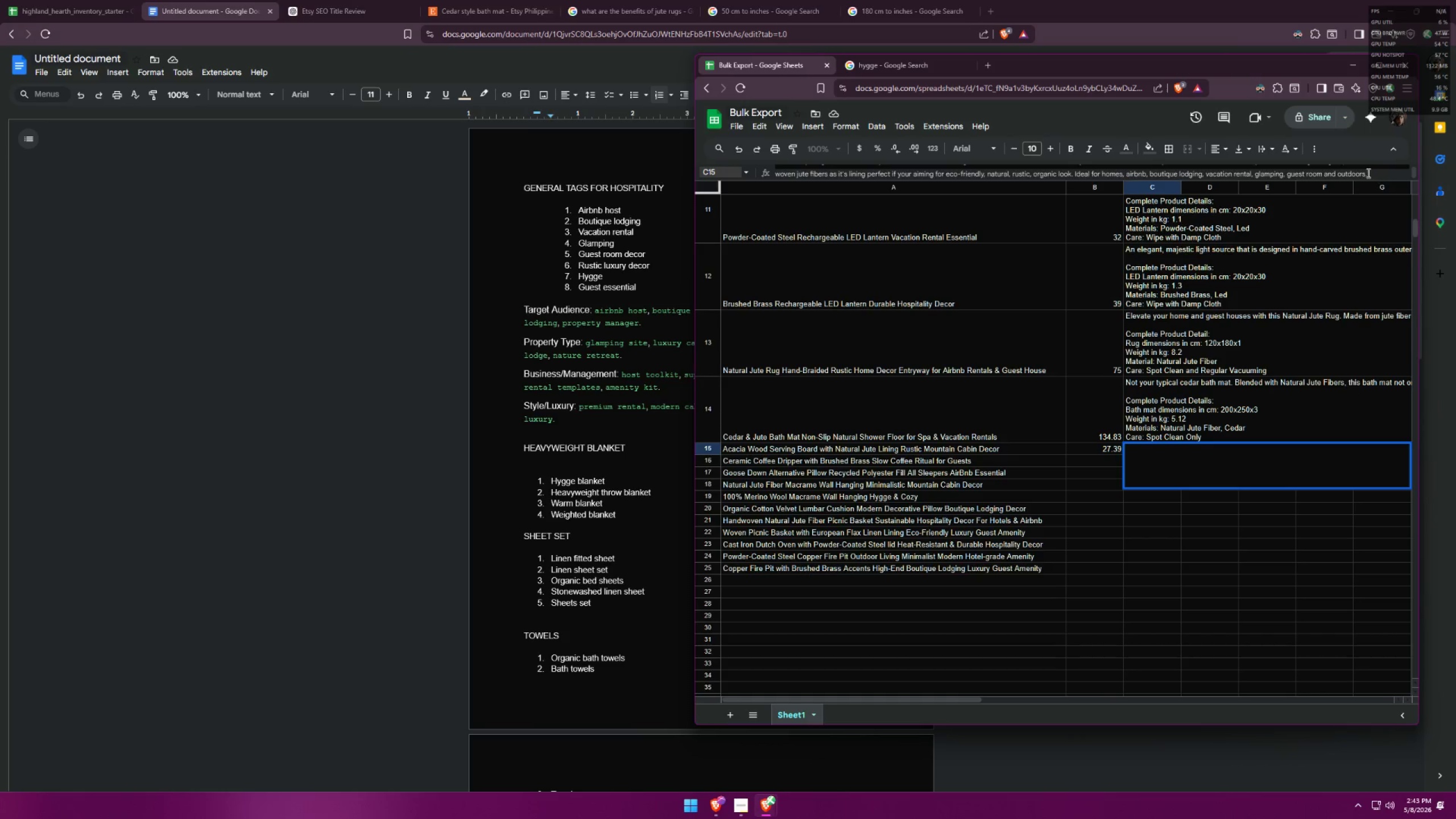 
key(ArrowUp)
 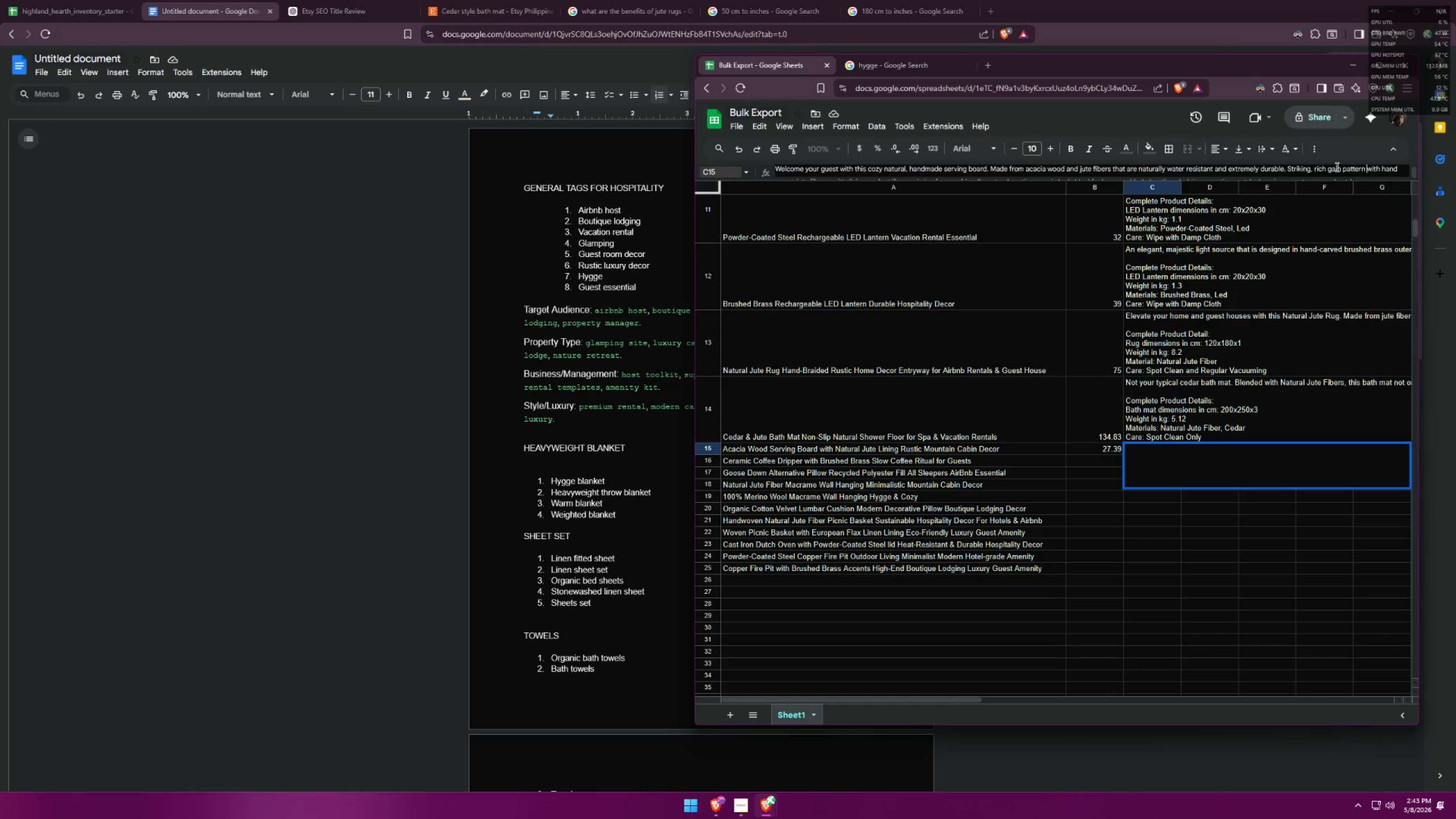 
key(ArrowDown)
 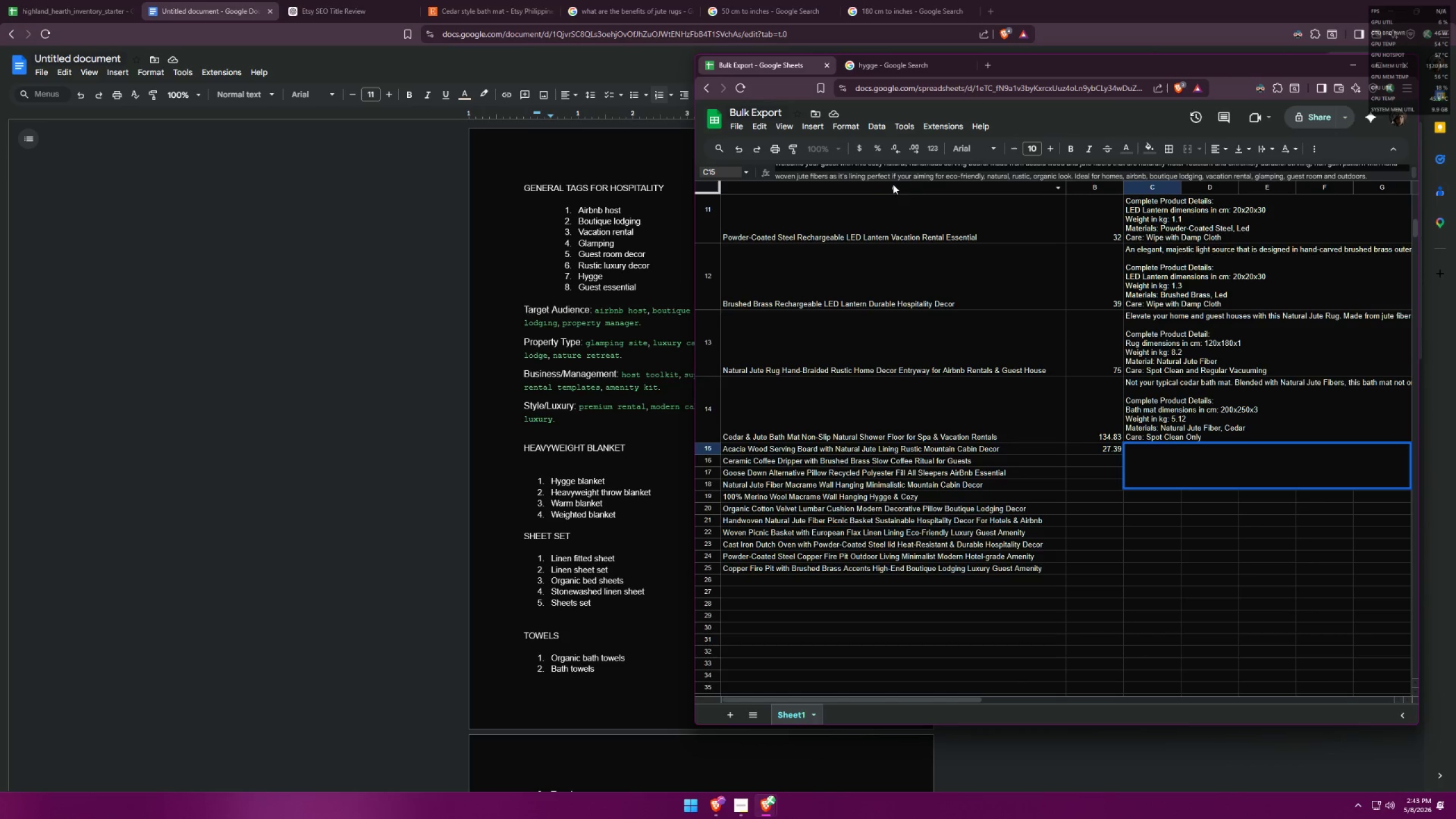 
wait(9.02)
 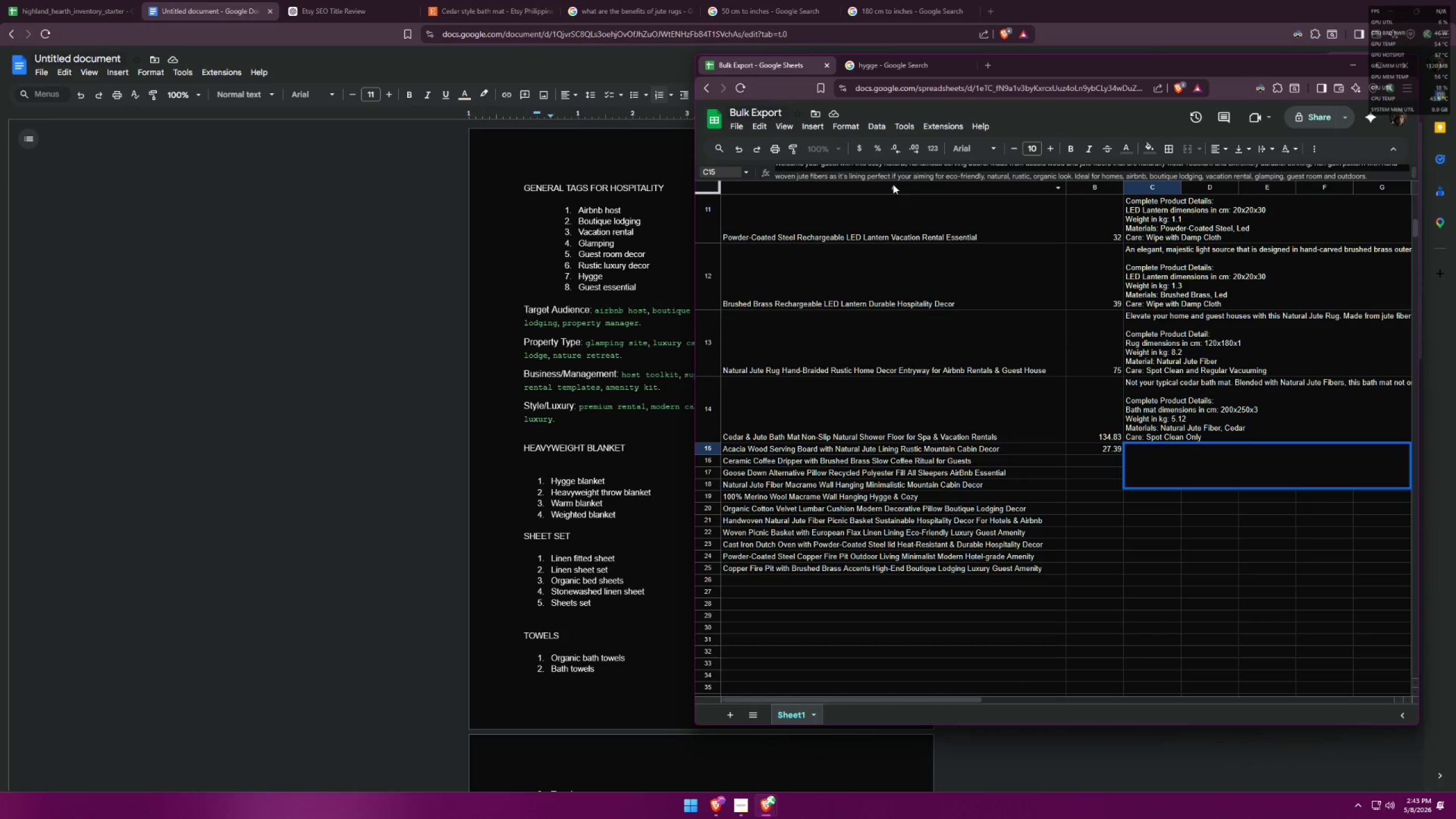 
left_click([870, 175])
 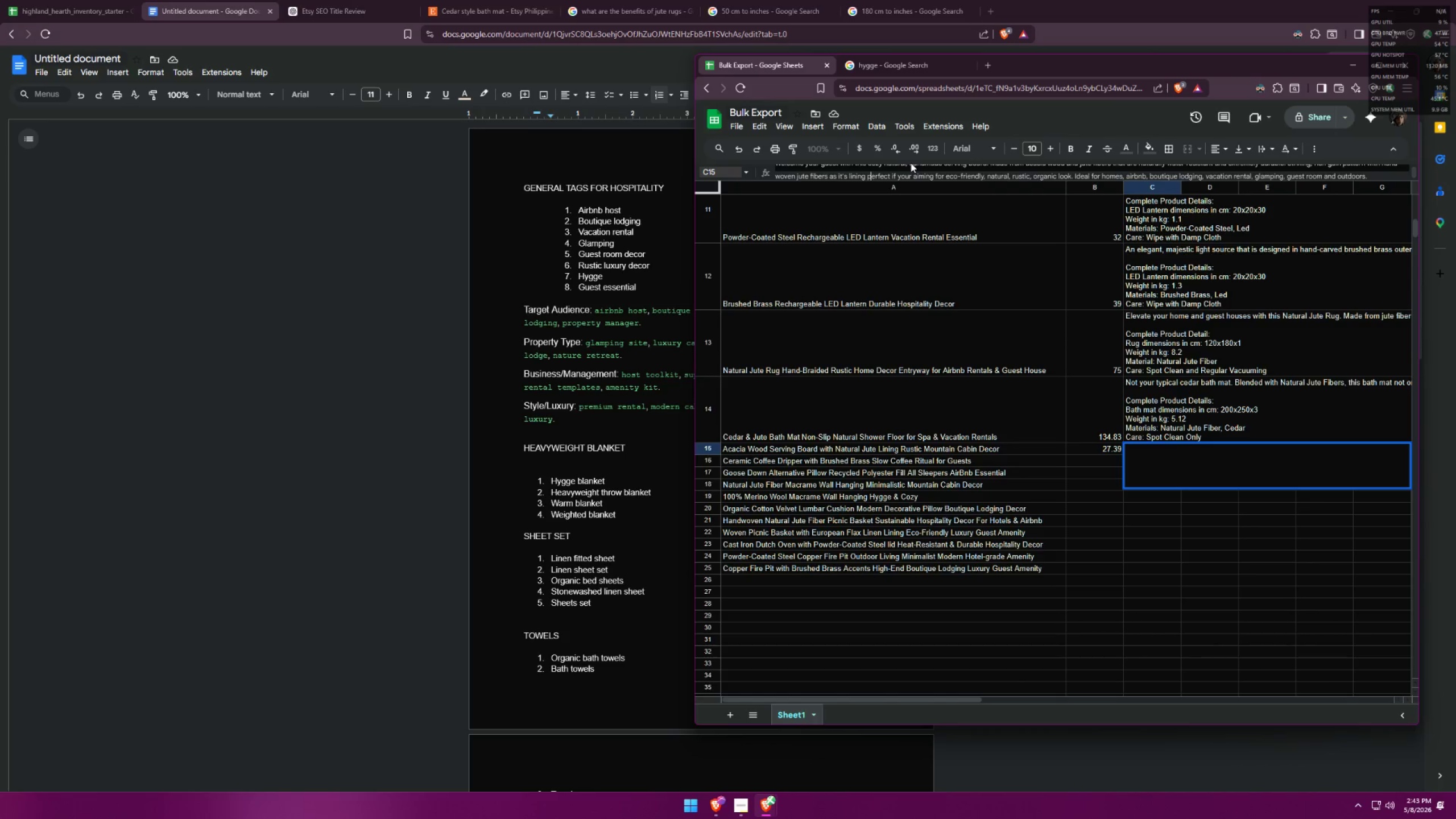 
key(Backspace)
 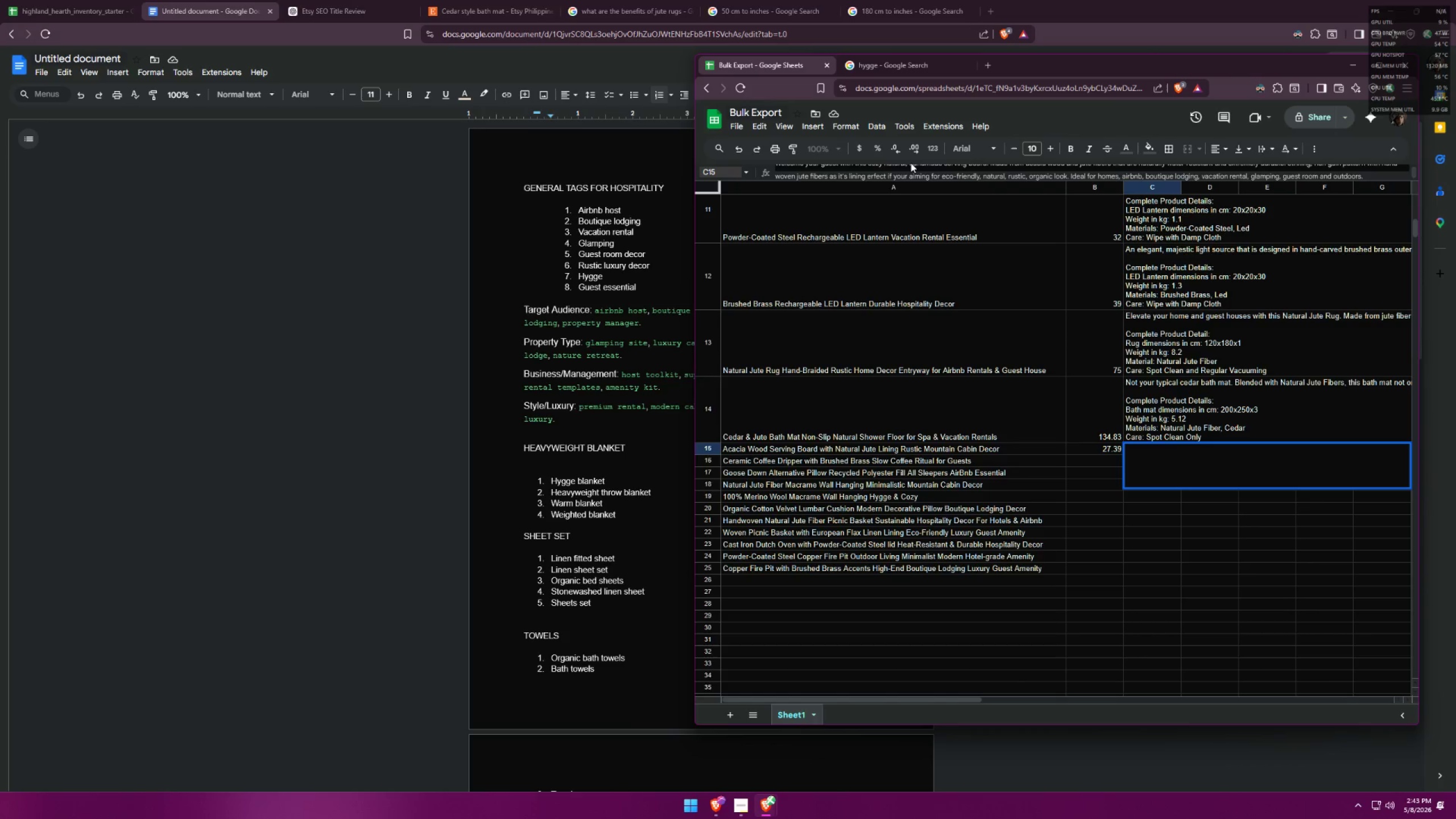 
key(Shift+BracketLeft)
 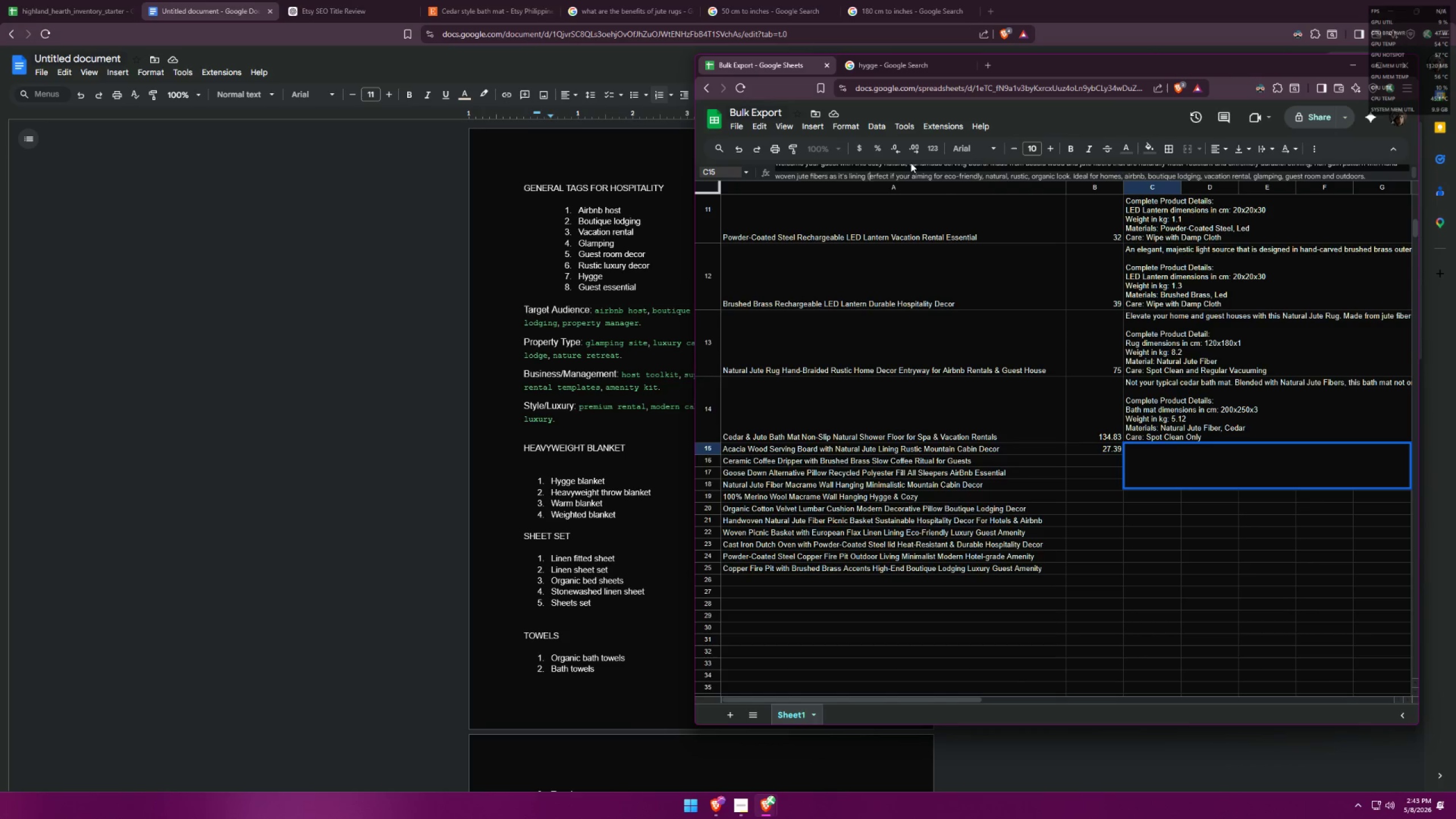 
key(Backspace)
 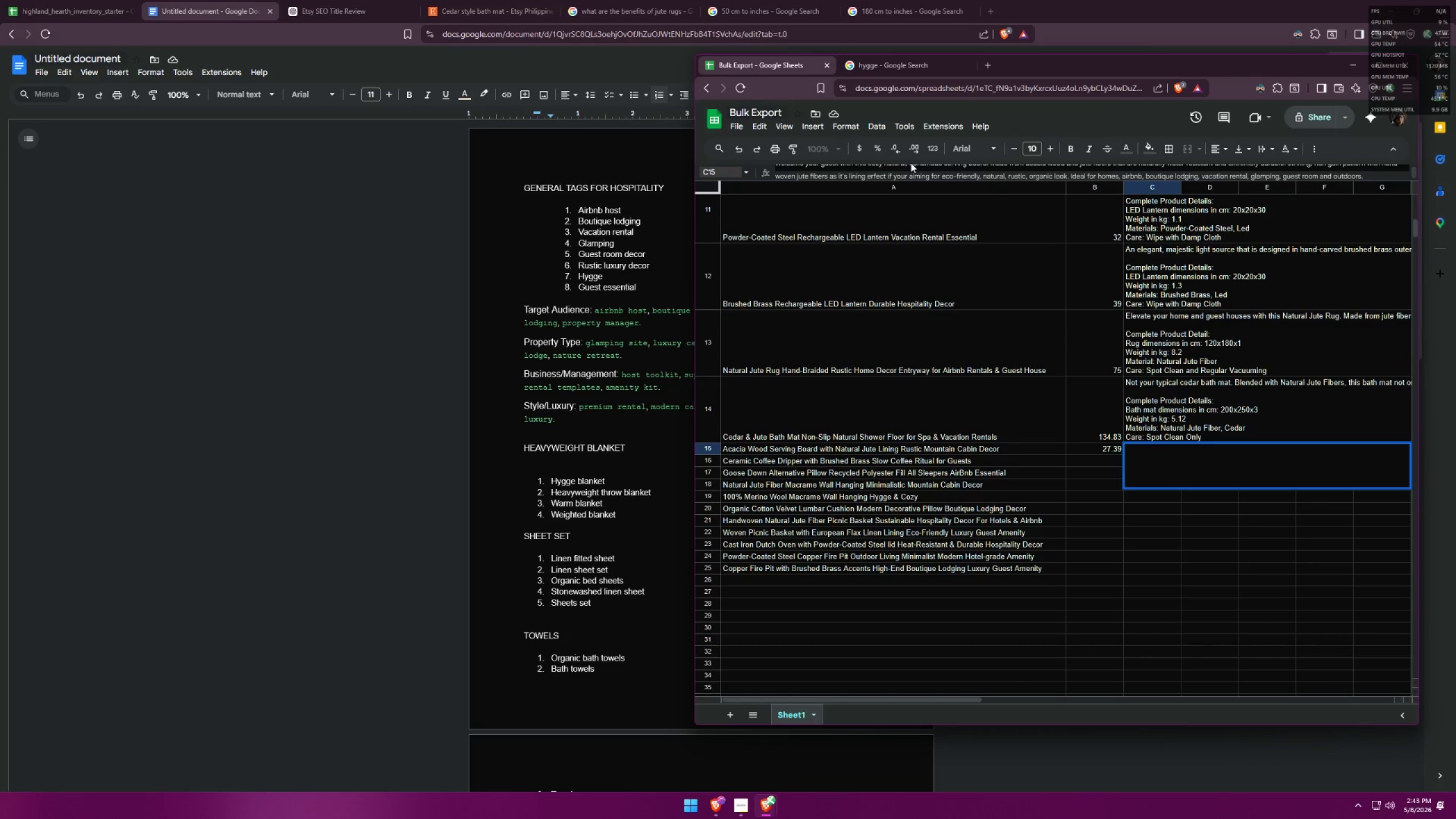 
key(Shift+ShiftLeft)
 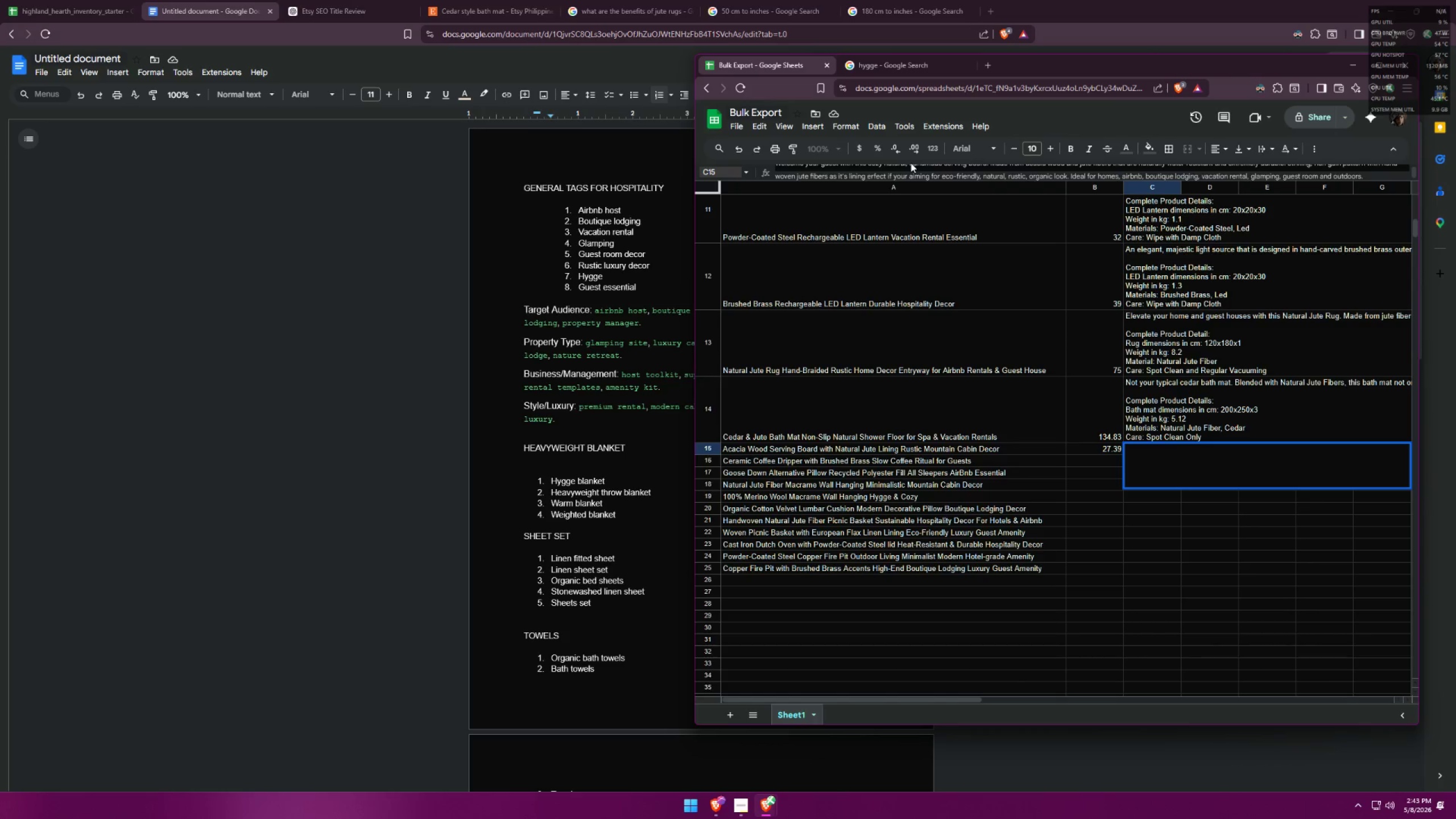 
key(Shift+P)
 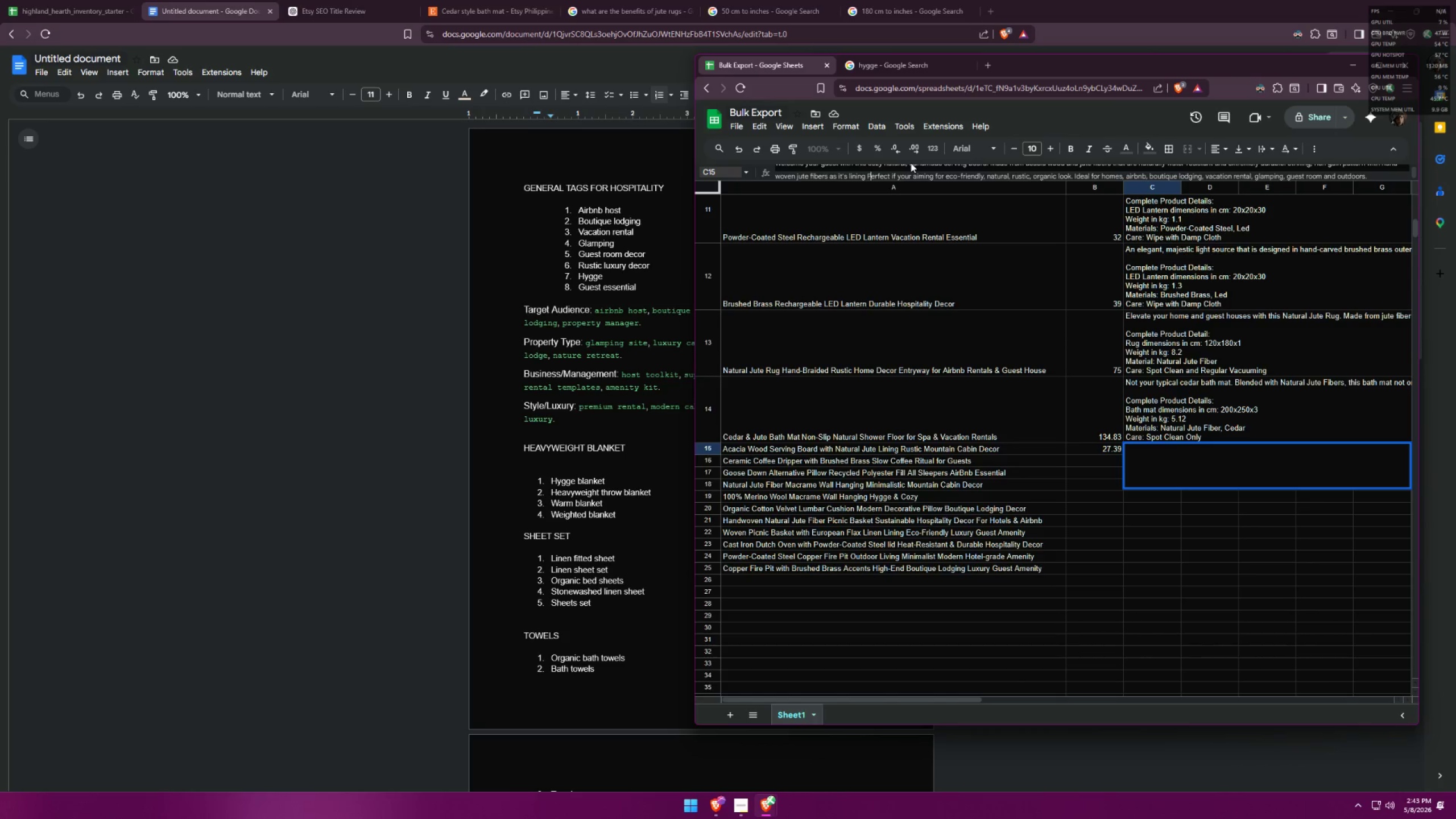 
key(Period)
 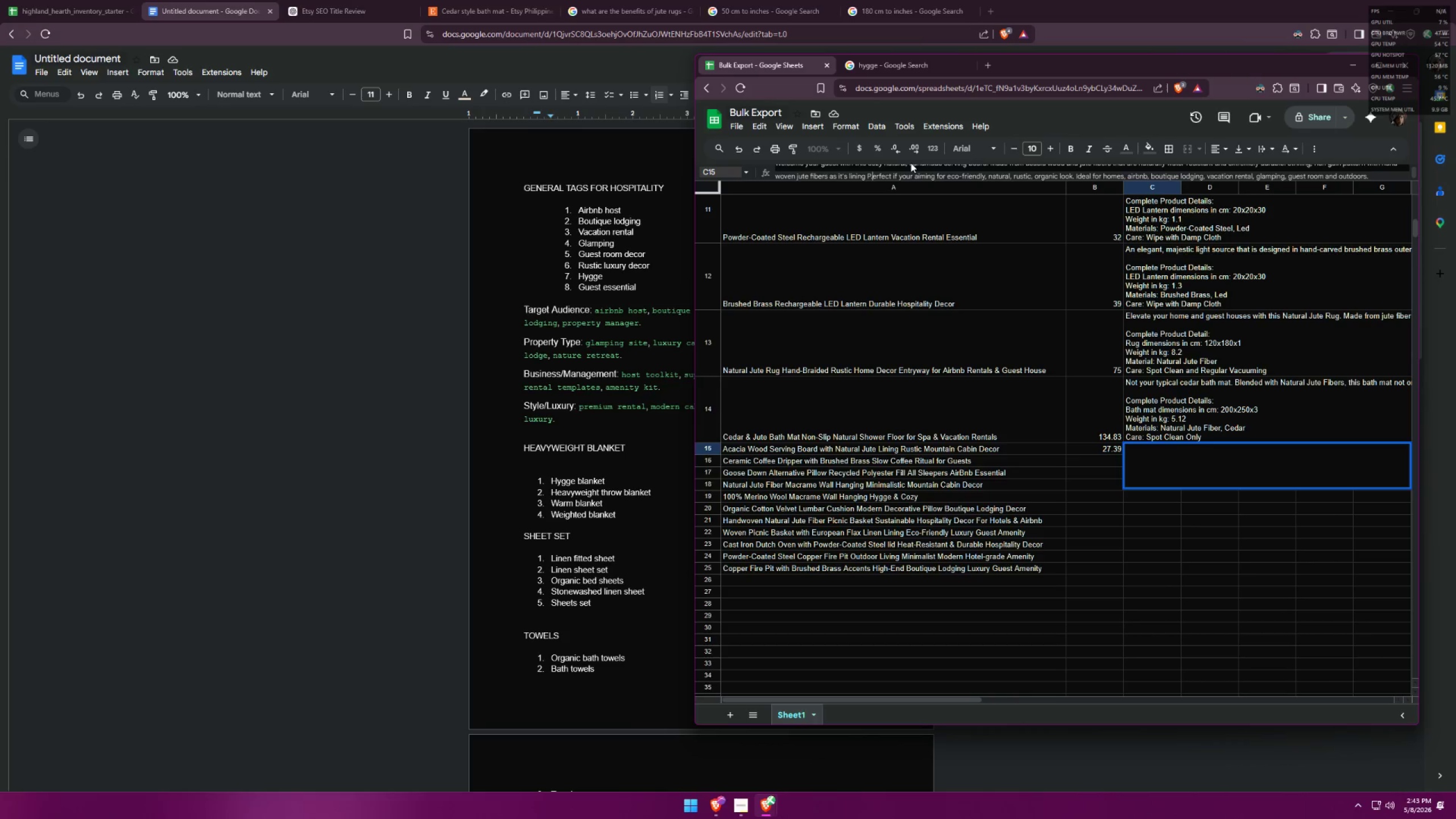 
key(Backspace)
 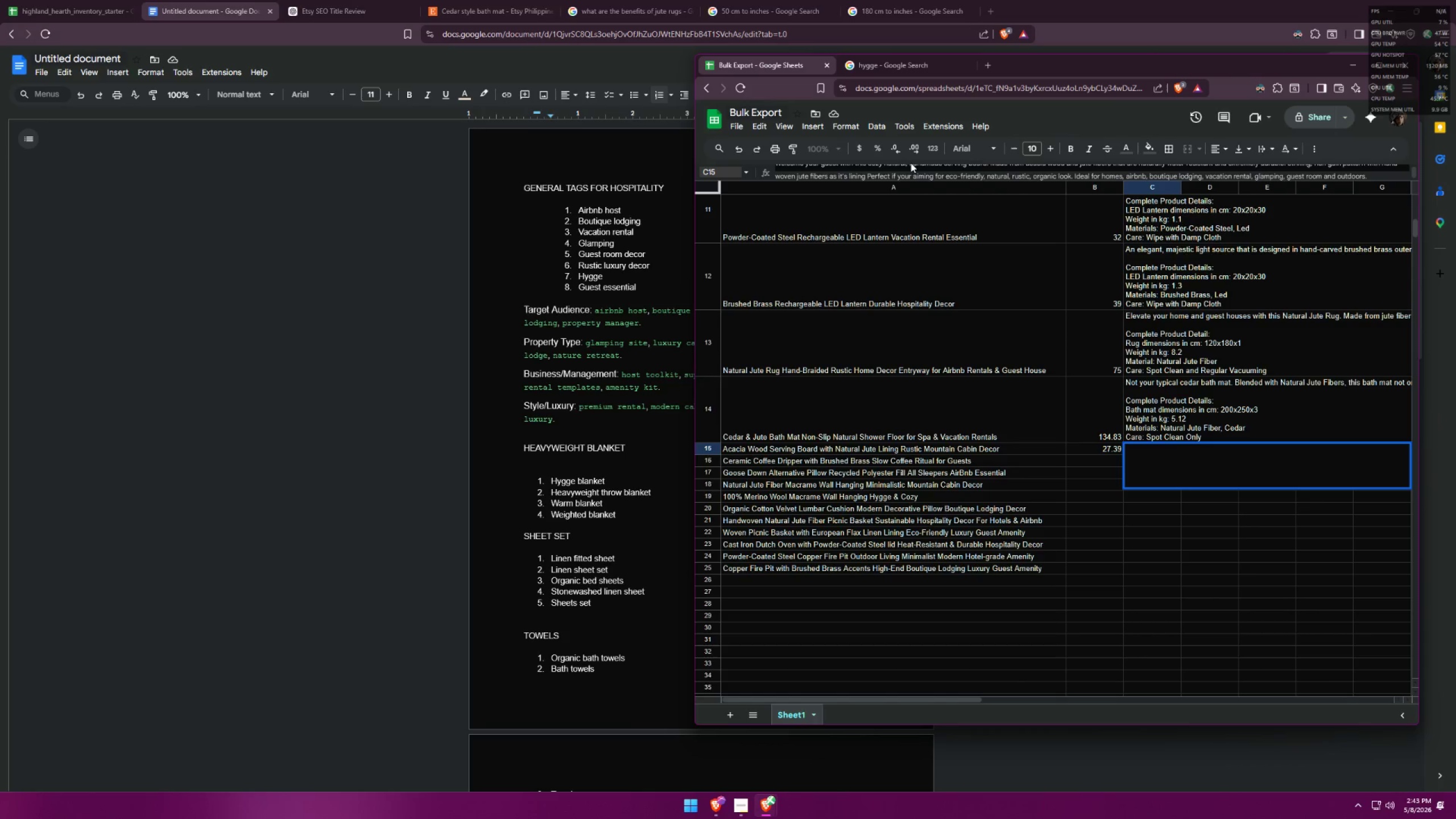 
key(Backspace)
 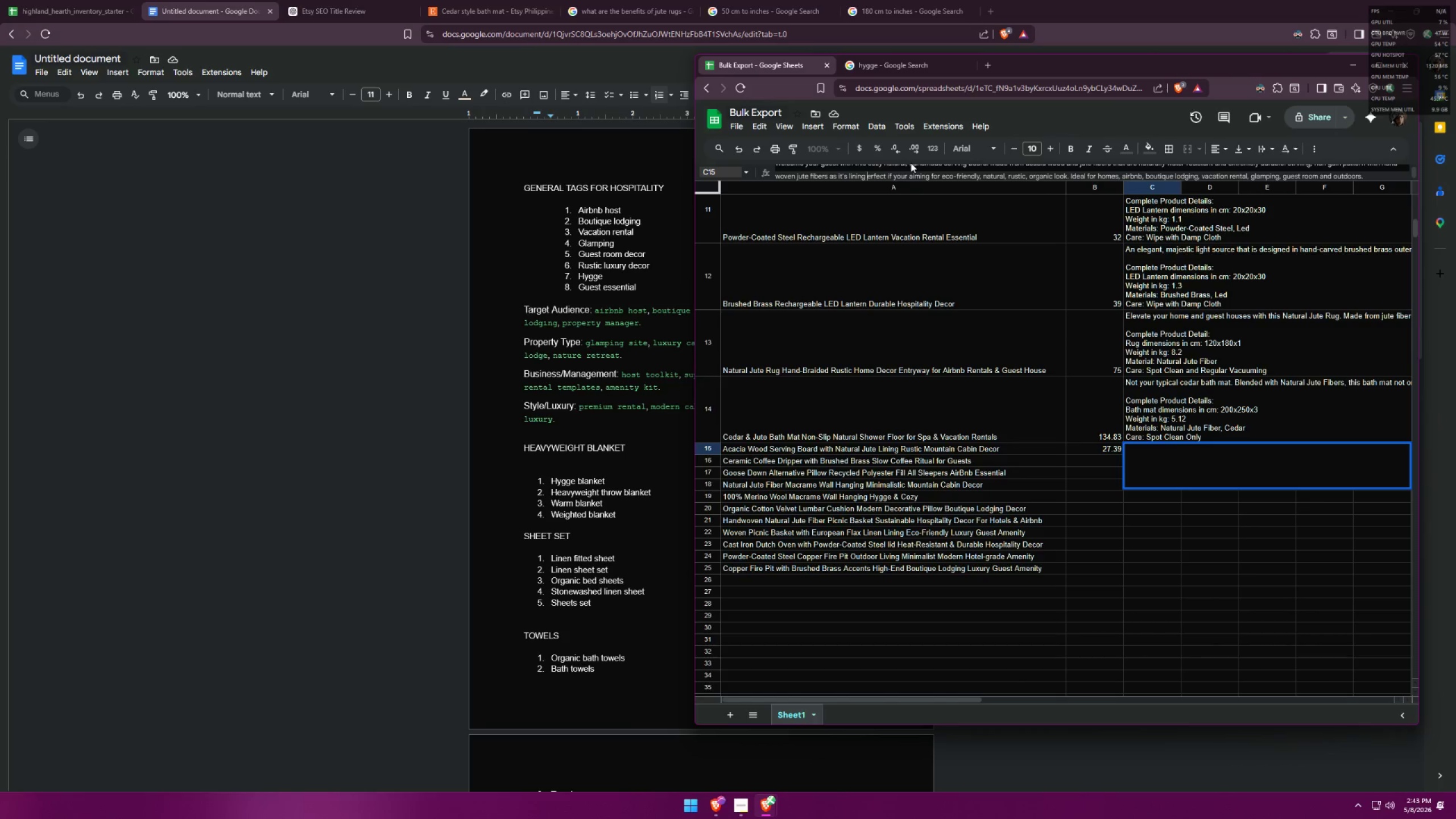 
key(Period)
 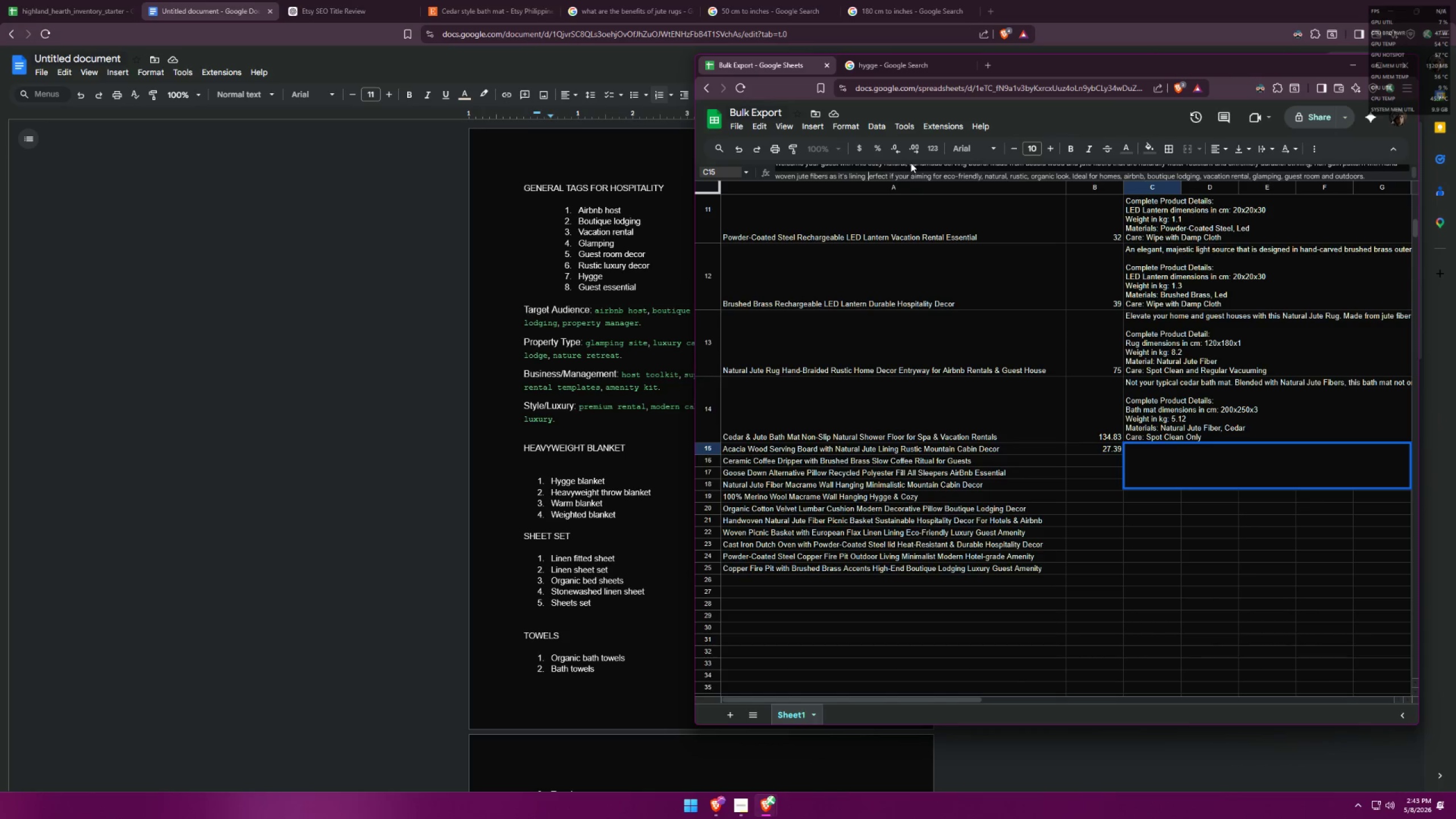 
key(Shift+ShiftLeft)
 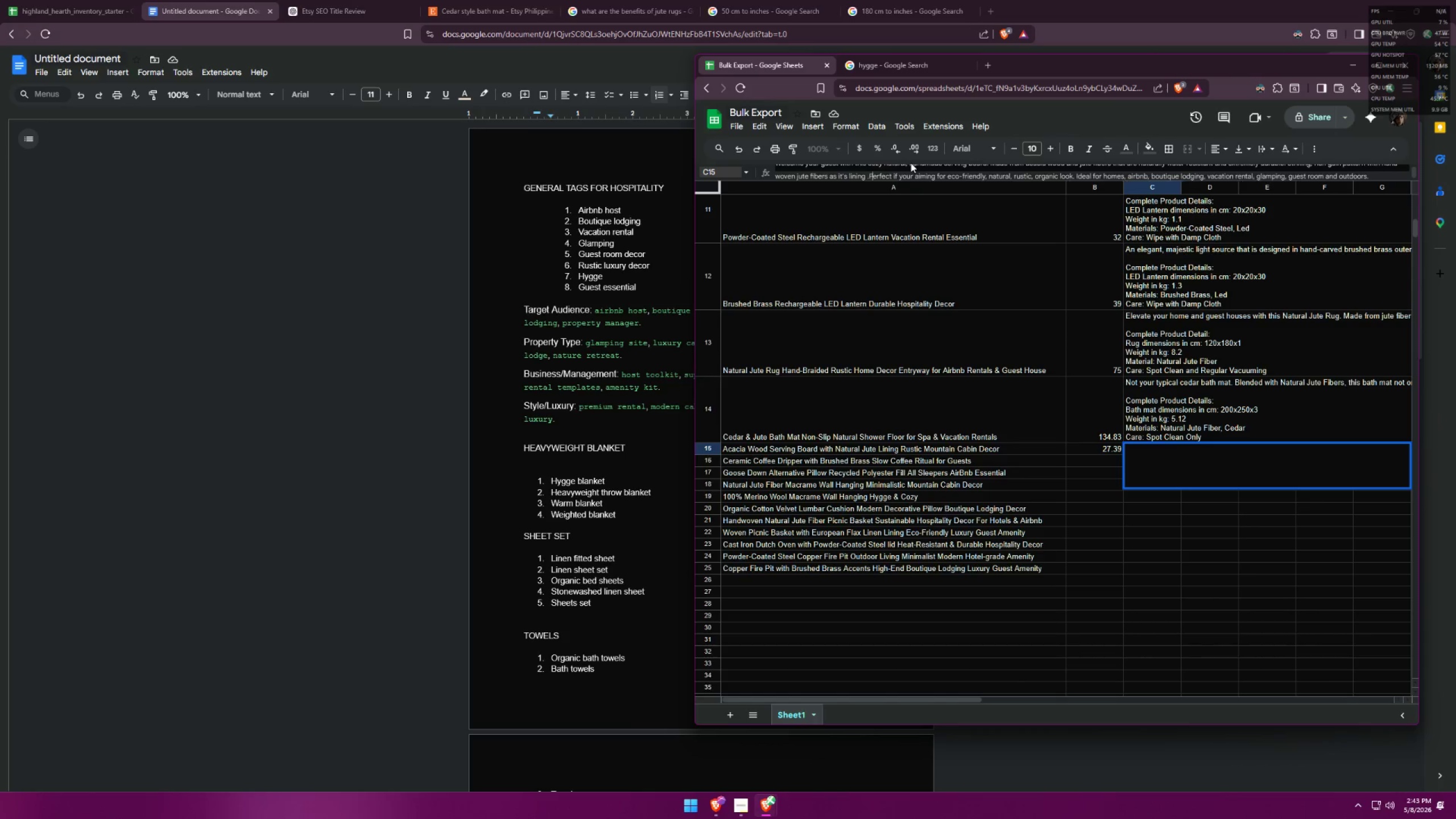 
key(Shift+P)
 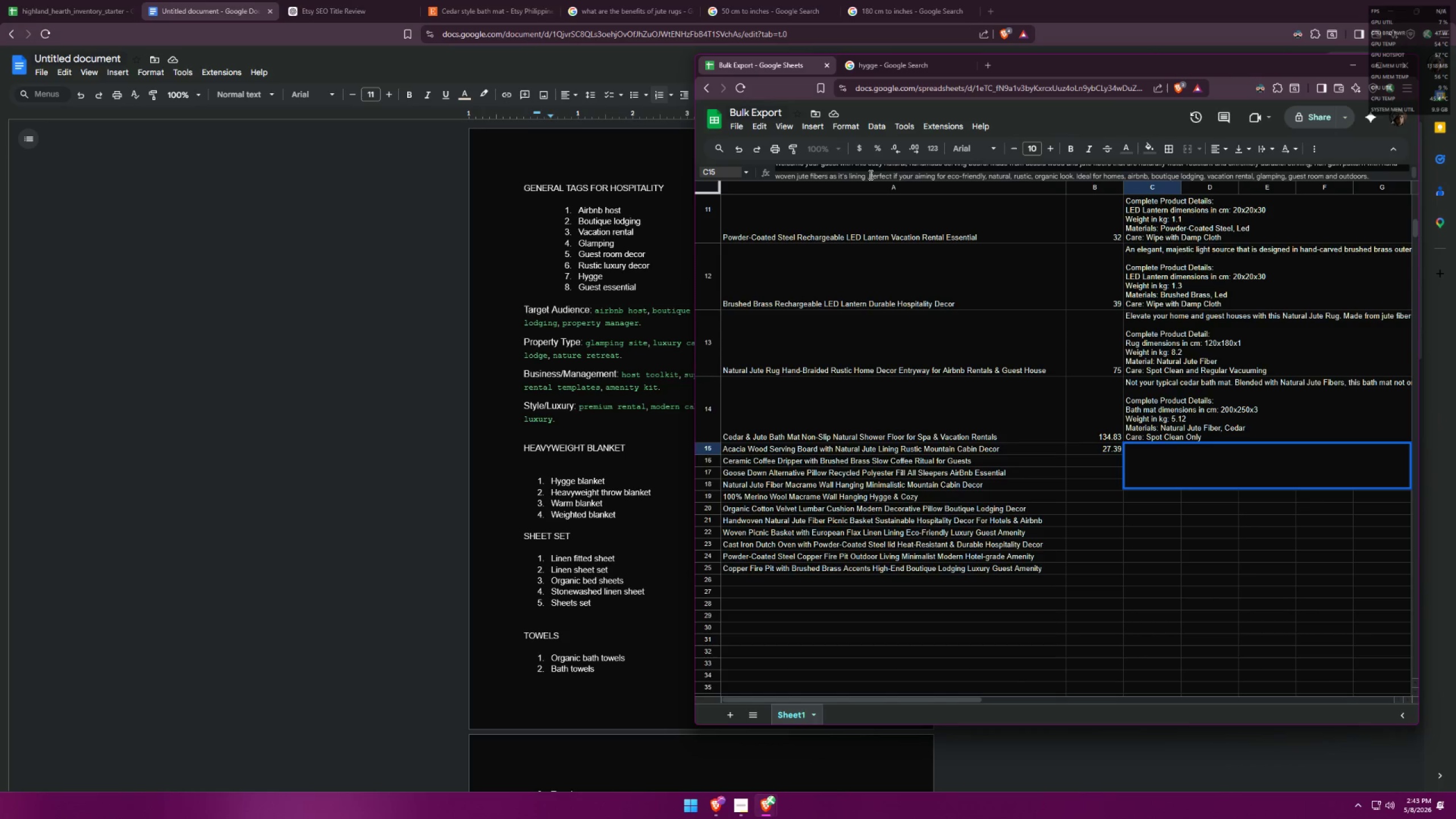 
left_click([870, 176])
 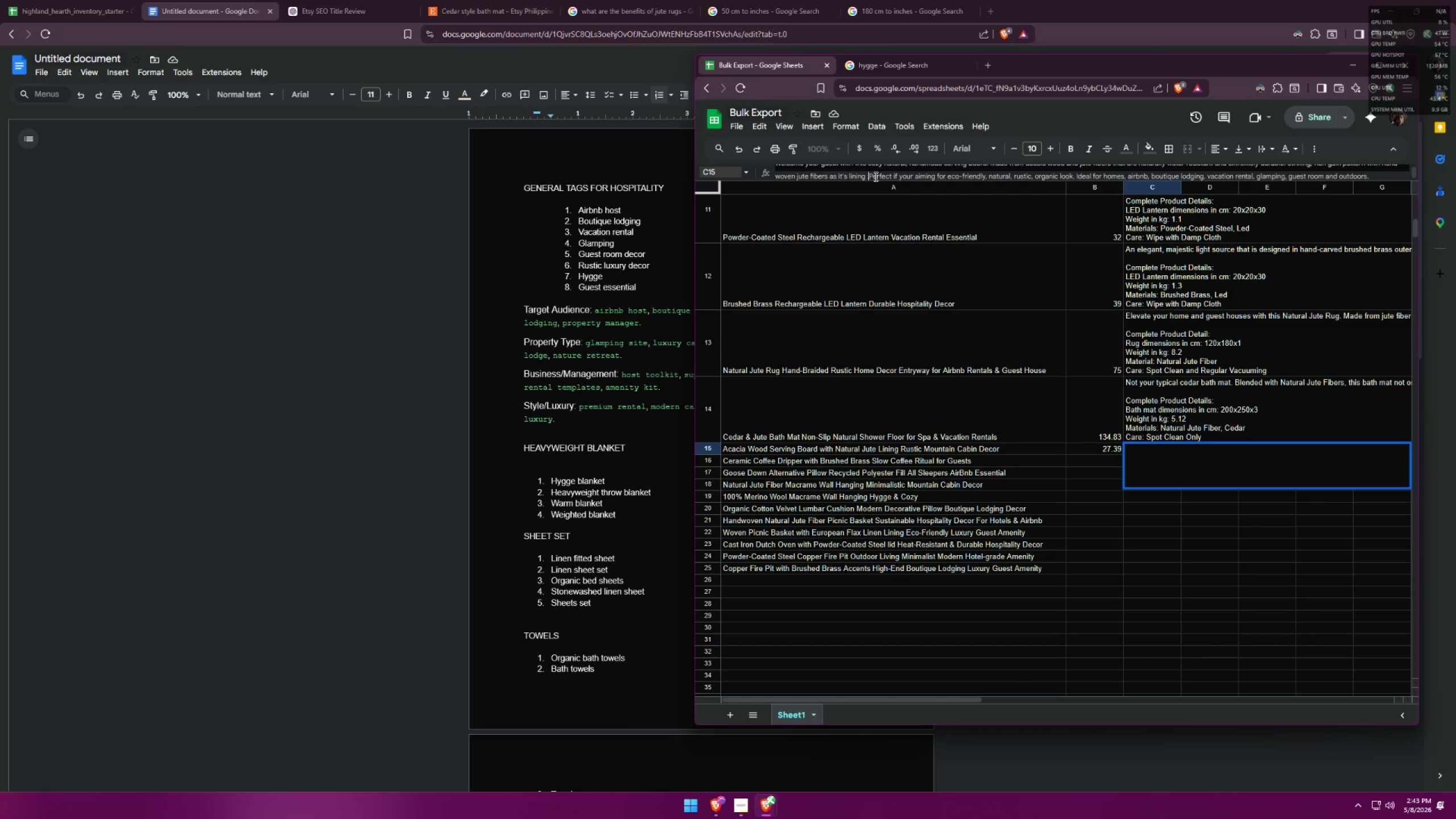 
key(Space)
 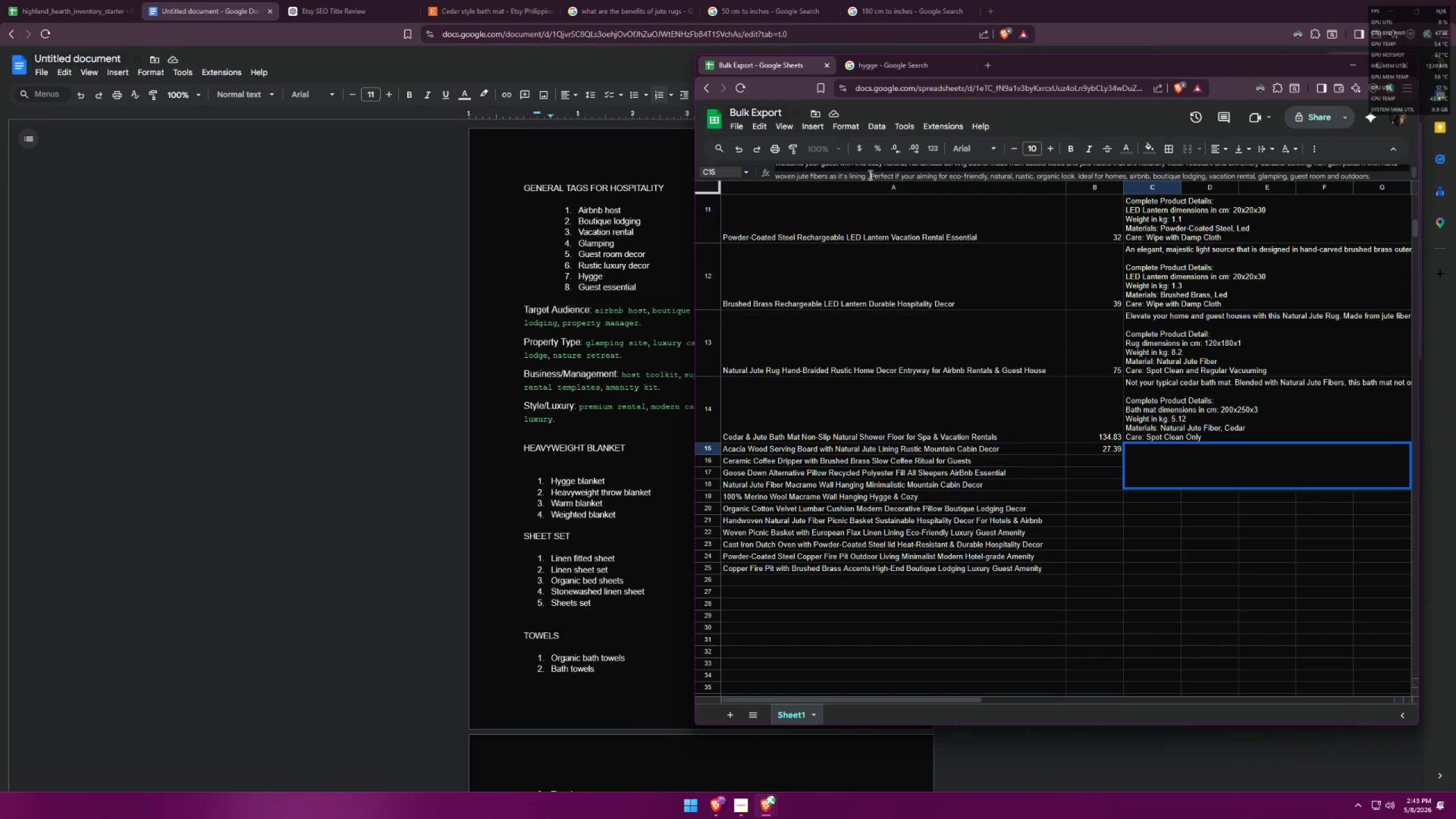 
left_click([866, 175])
 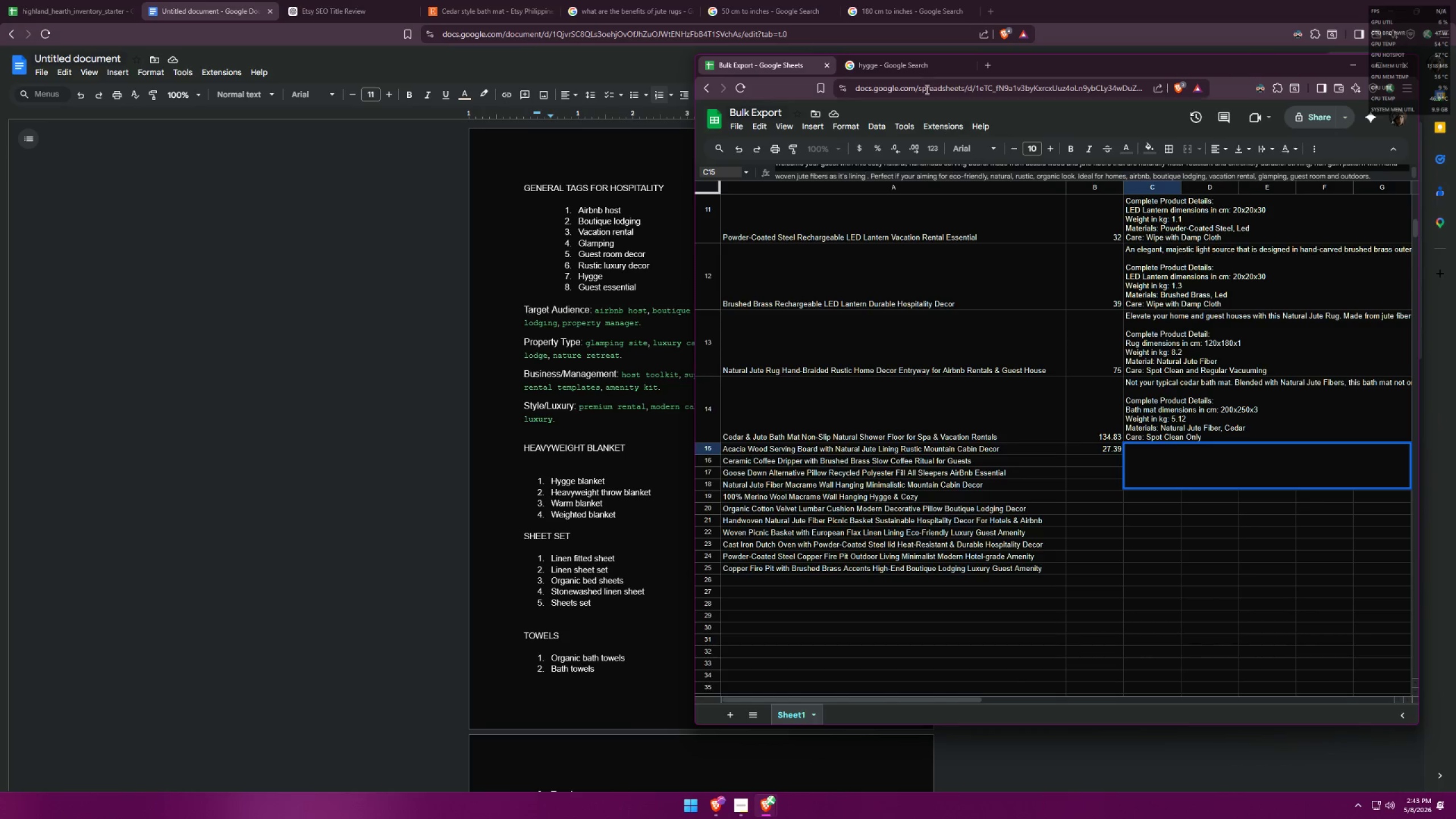 
mouse_move([876, 67])
 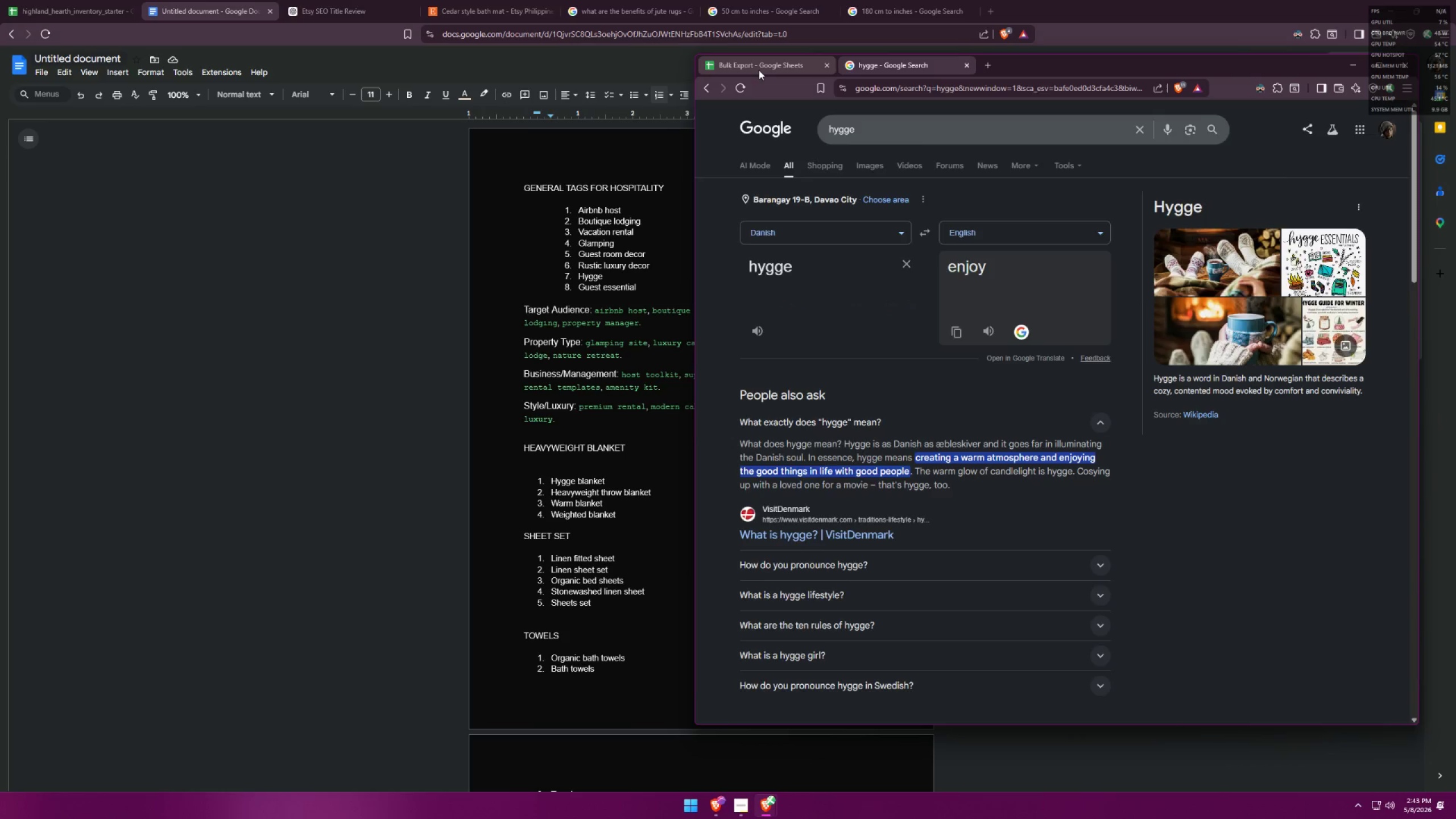 
left_click([758, 69])
 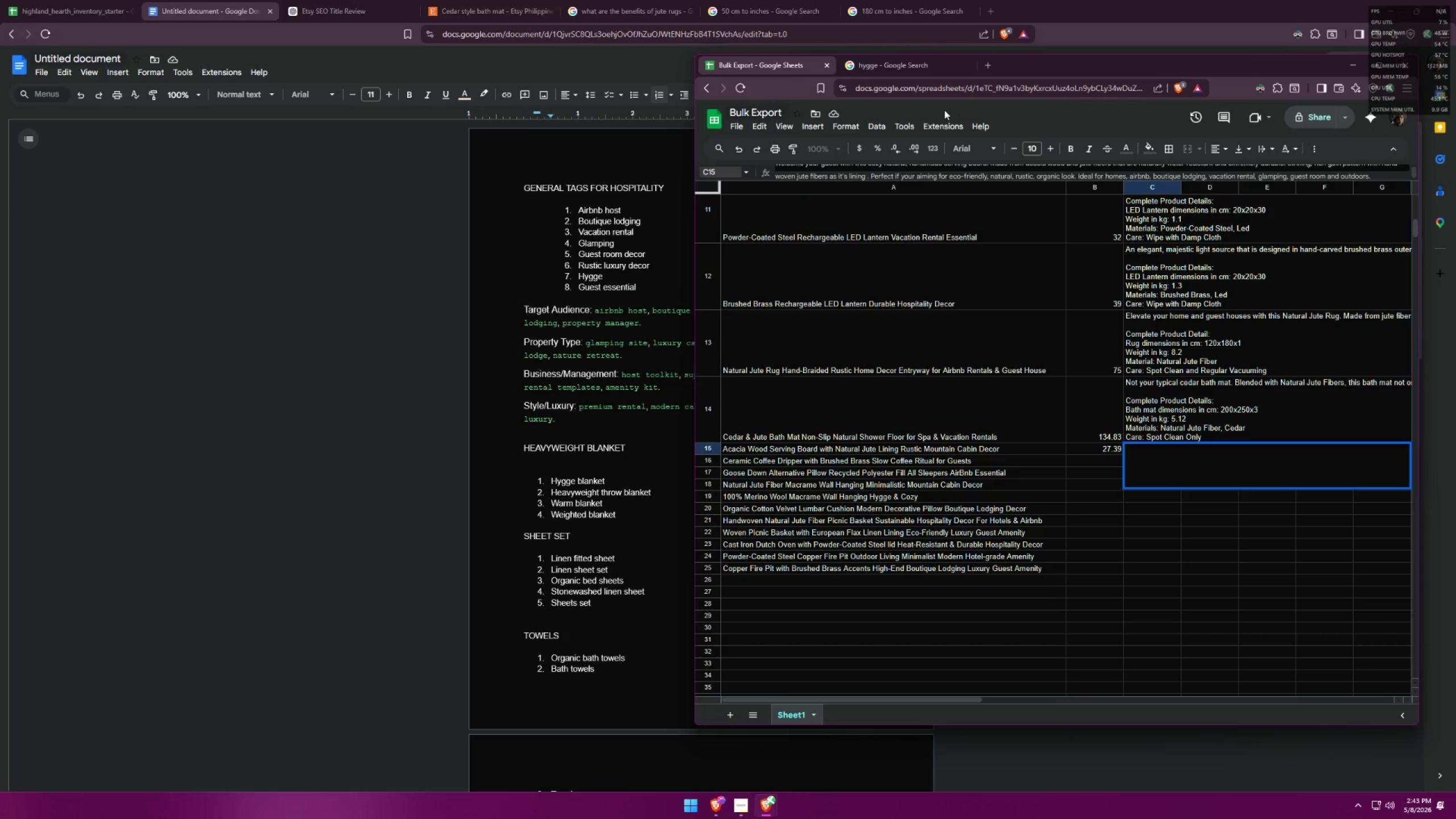 
type( creating a warm)
 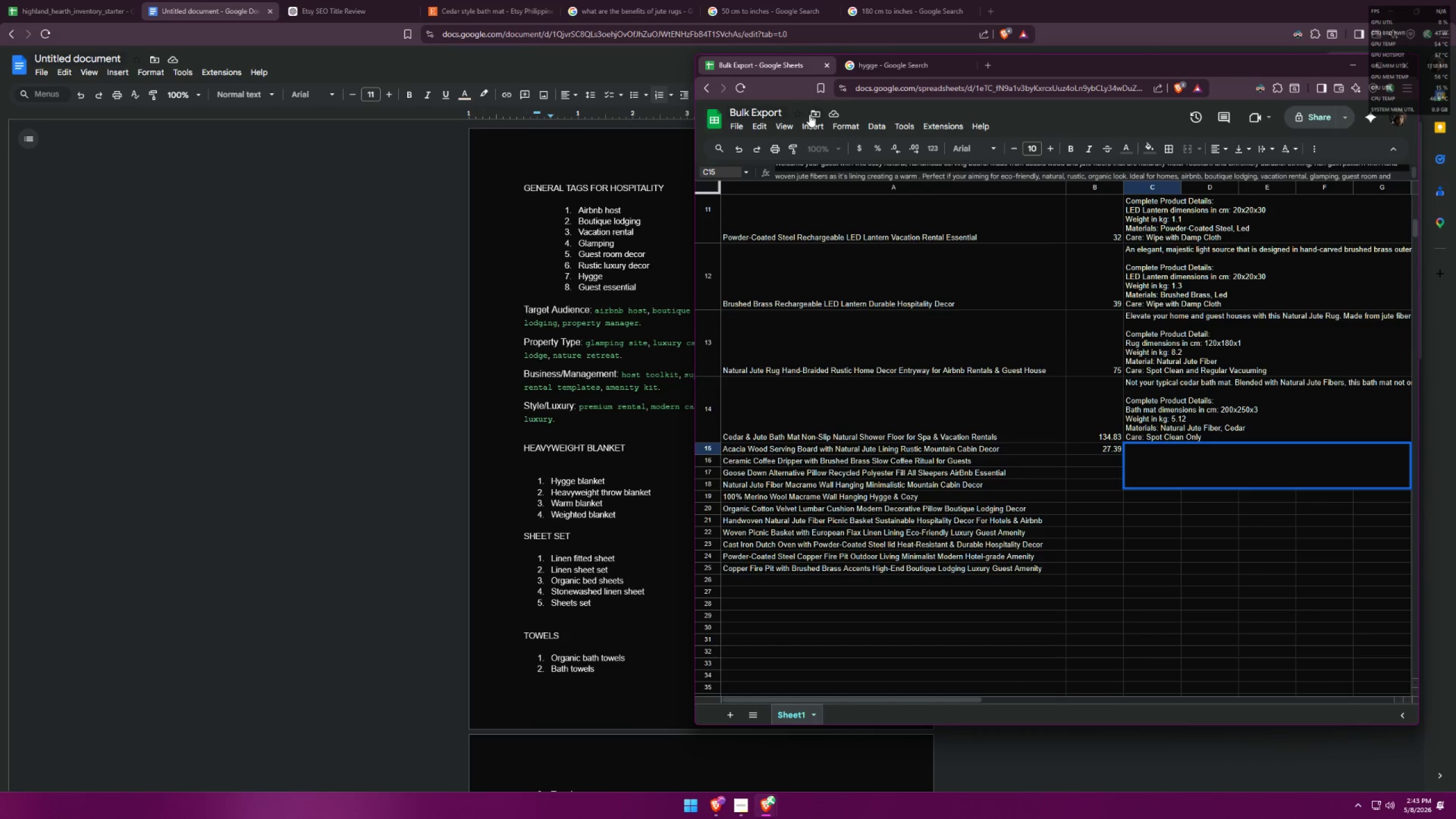 
mouse_move([878, 73])
 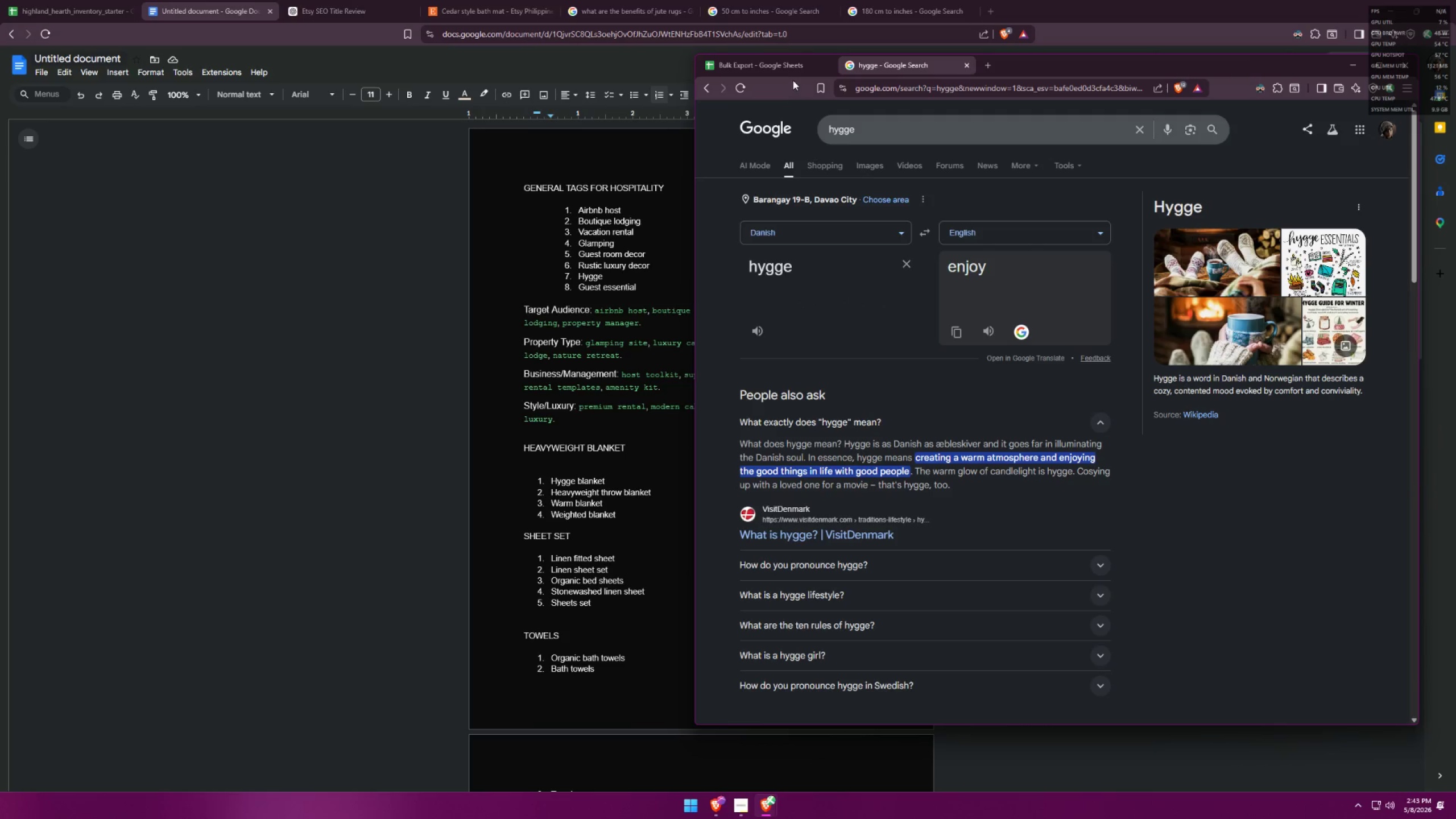 
left_click([783, 66])
 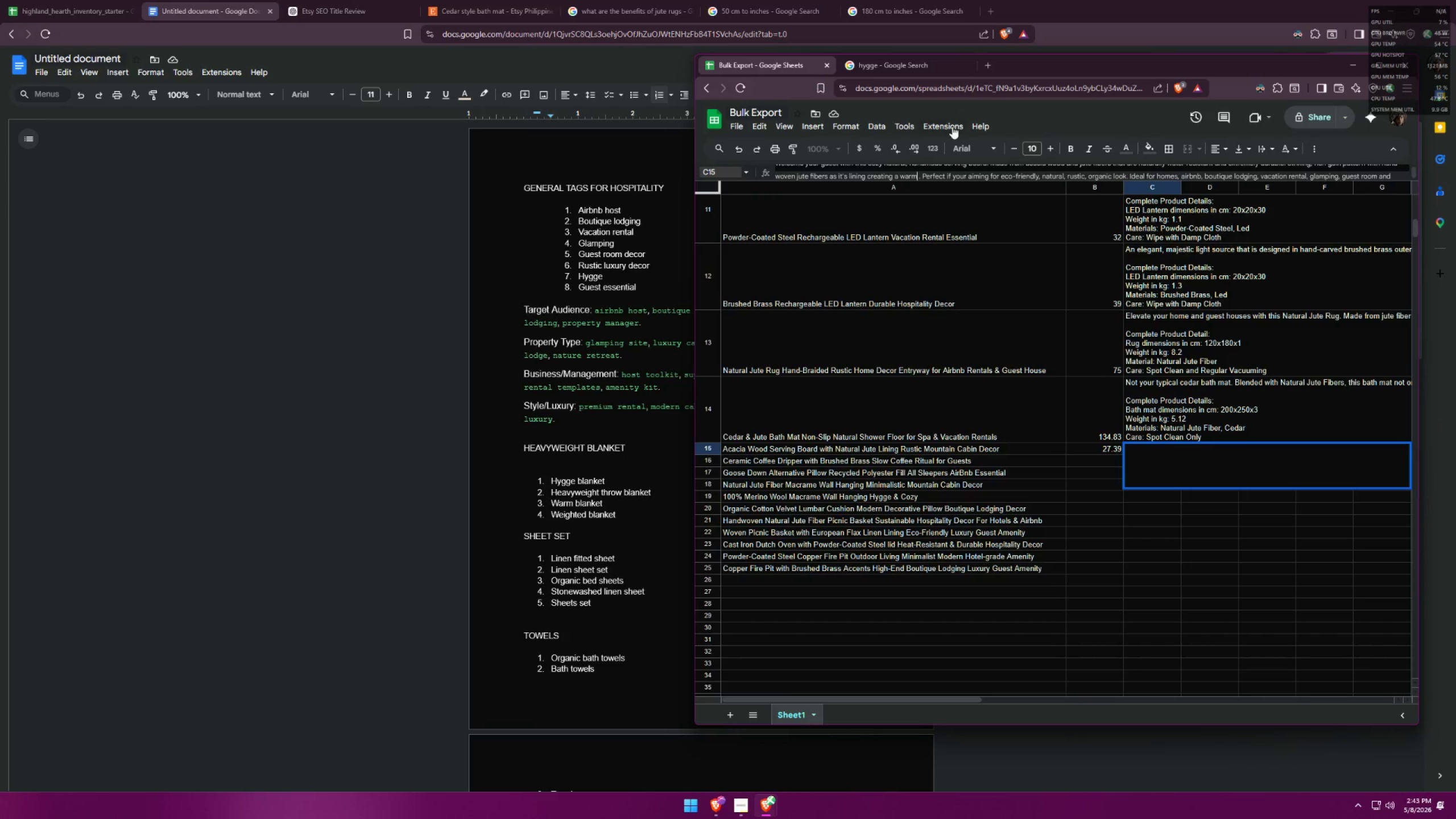 
type( :hygge)
key(Backspace)
key(Backspace)
key(Backspace)
key(Backspace)
key(Backspace)
key(Backspace)
type("hygge" atmosphere)
 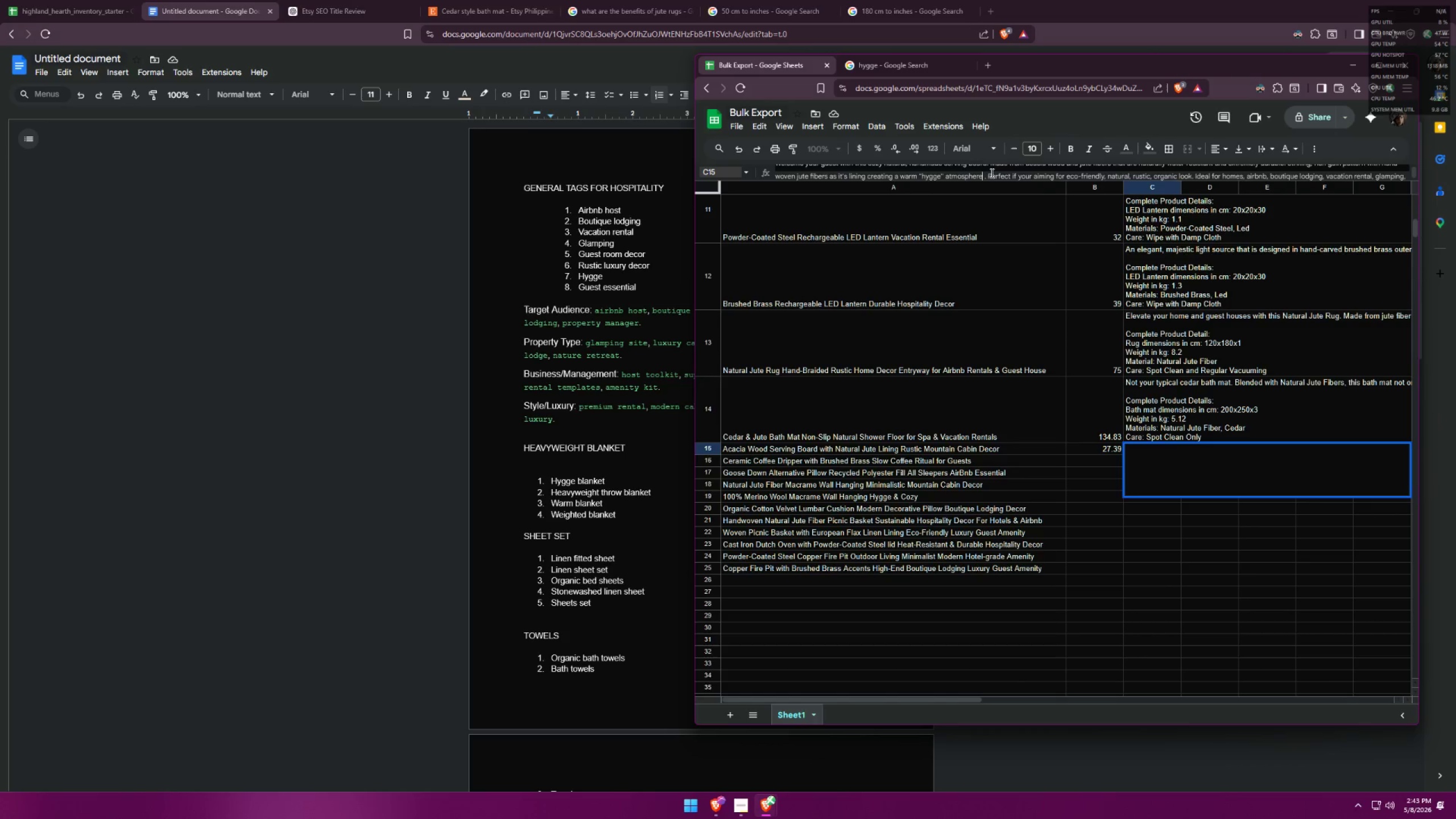 
left_click([985, 175])
 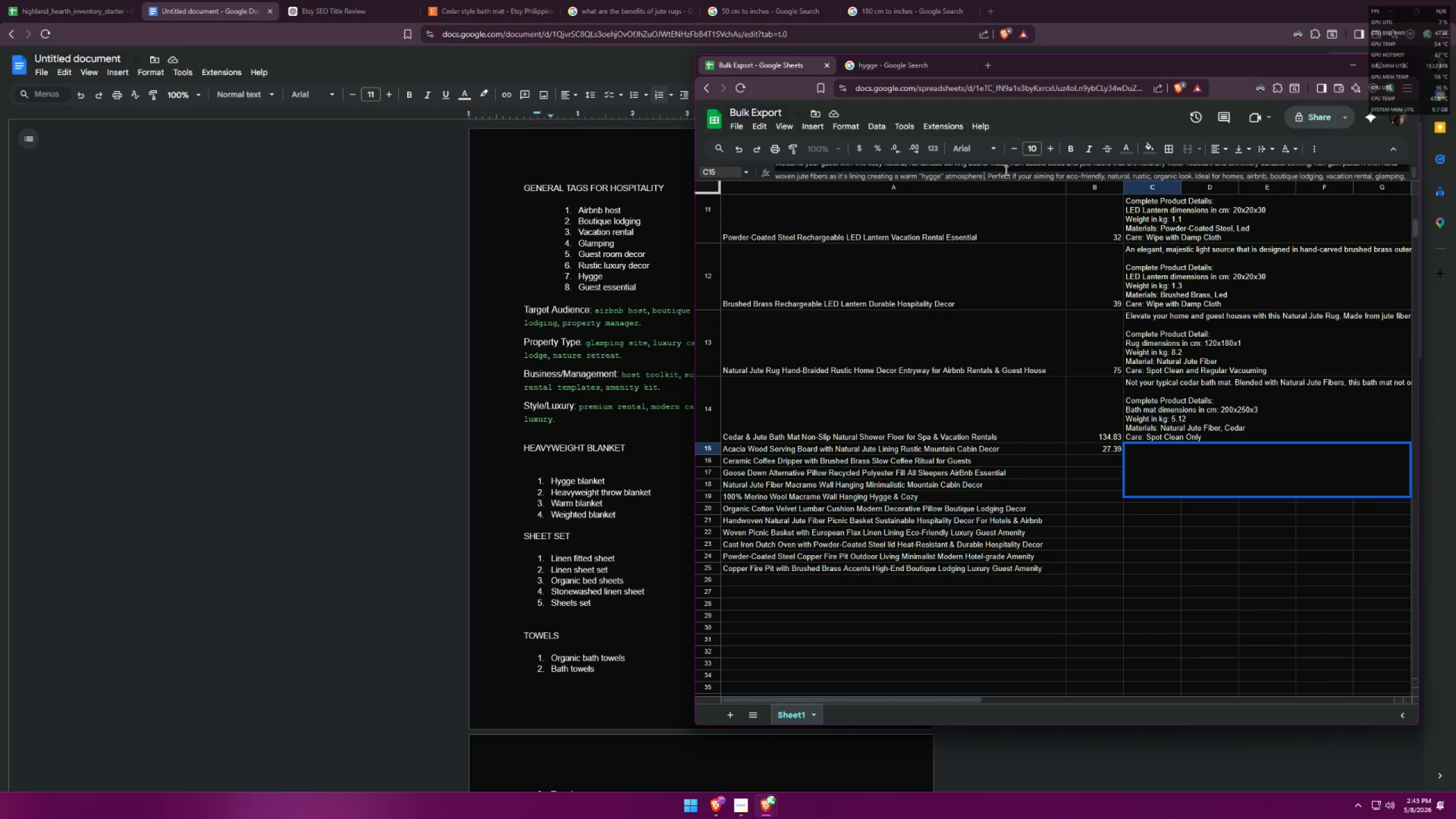 
key(Backspace)
 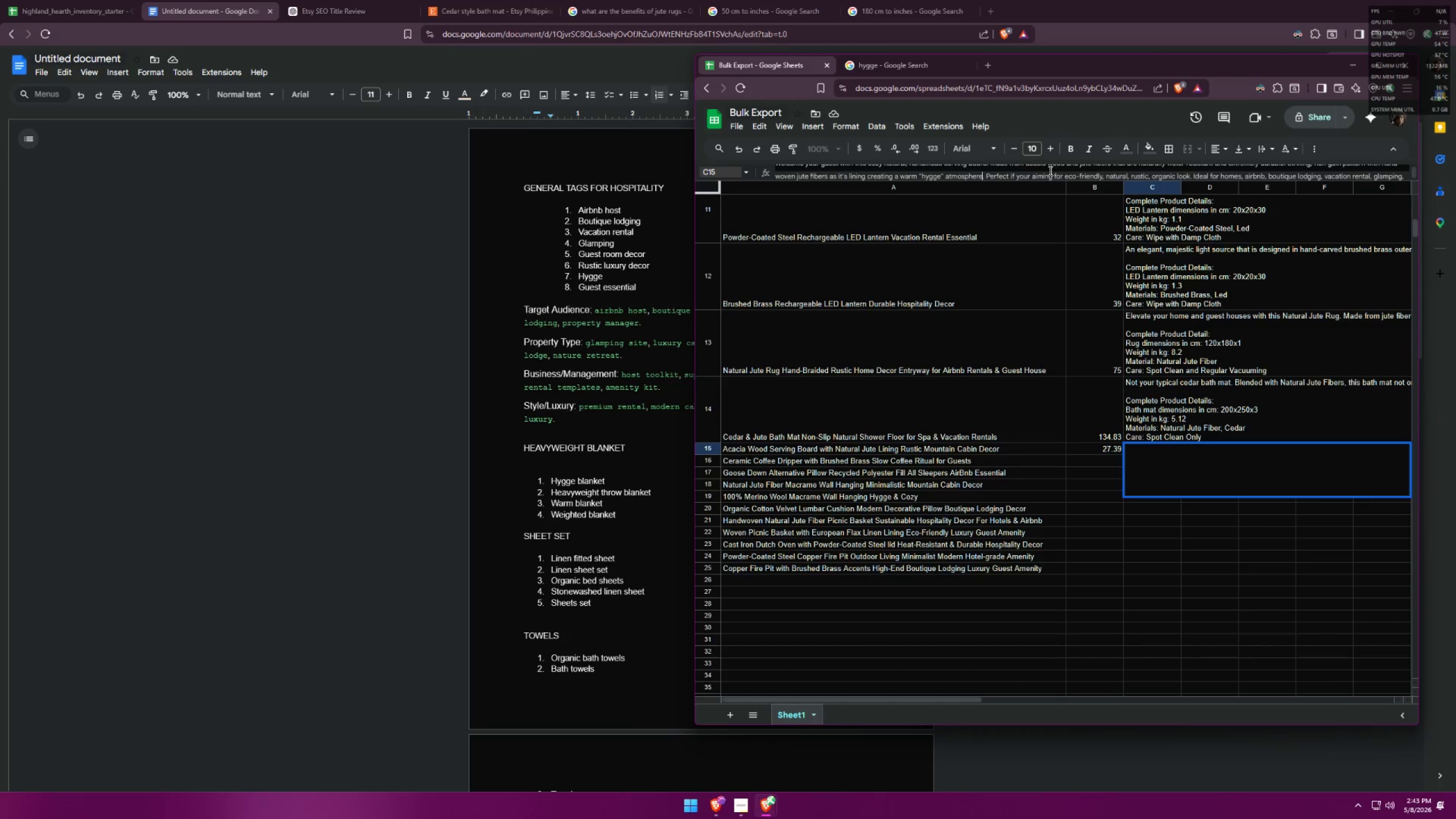 
left_click([1046, 171])
 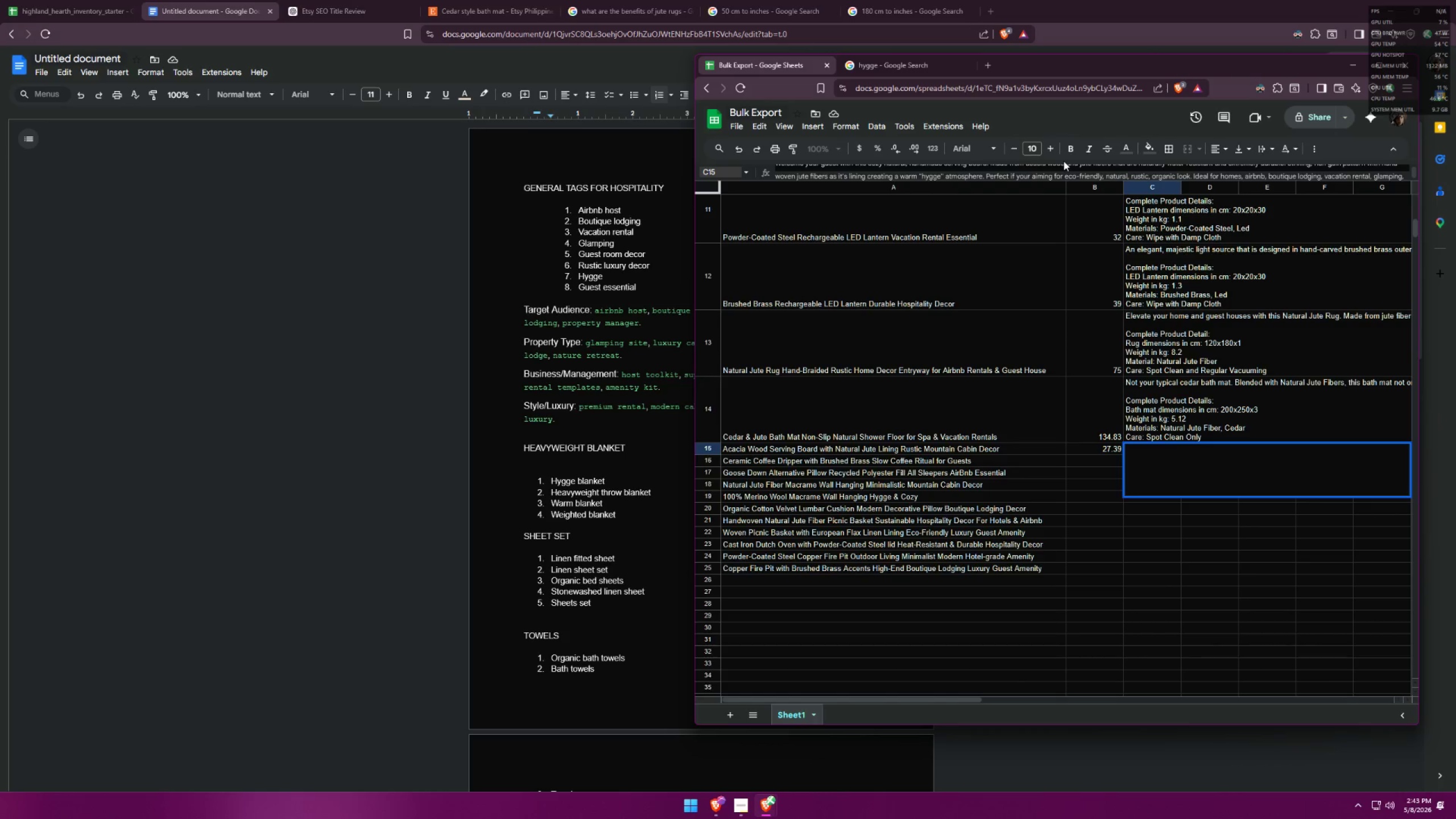 
key(ArrowUp)
 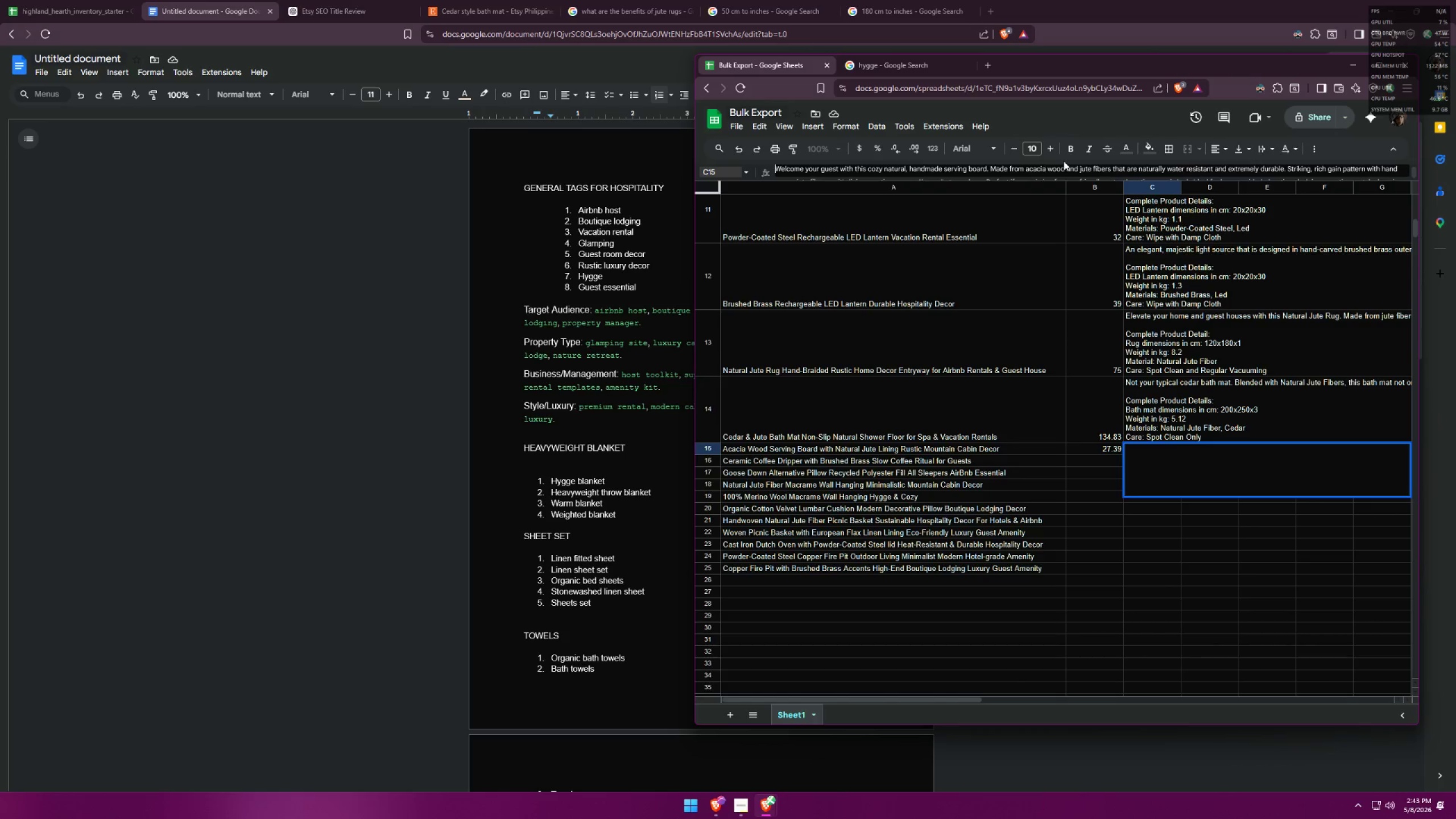 
key(ArrowUp)
 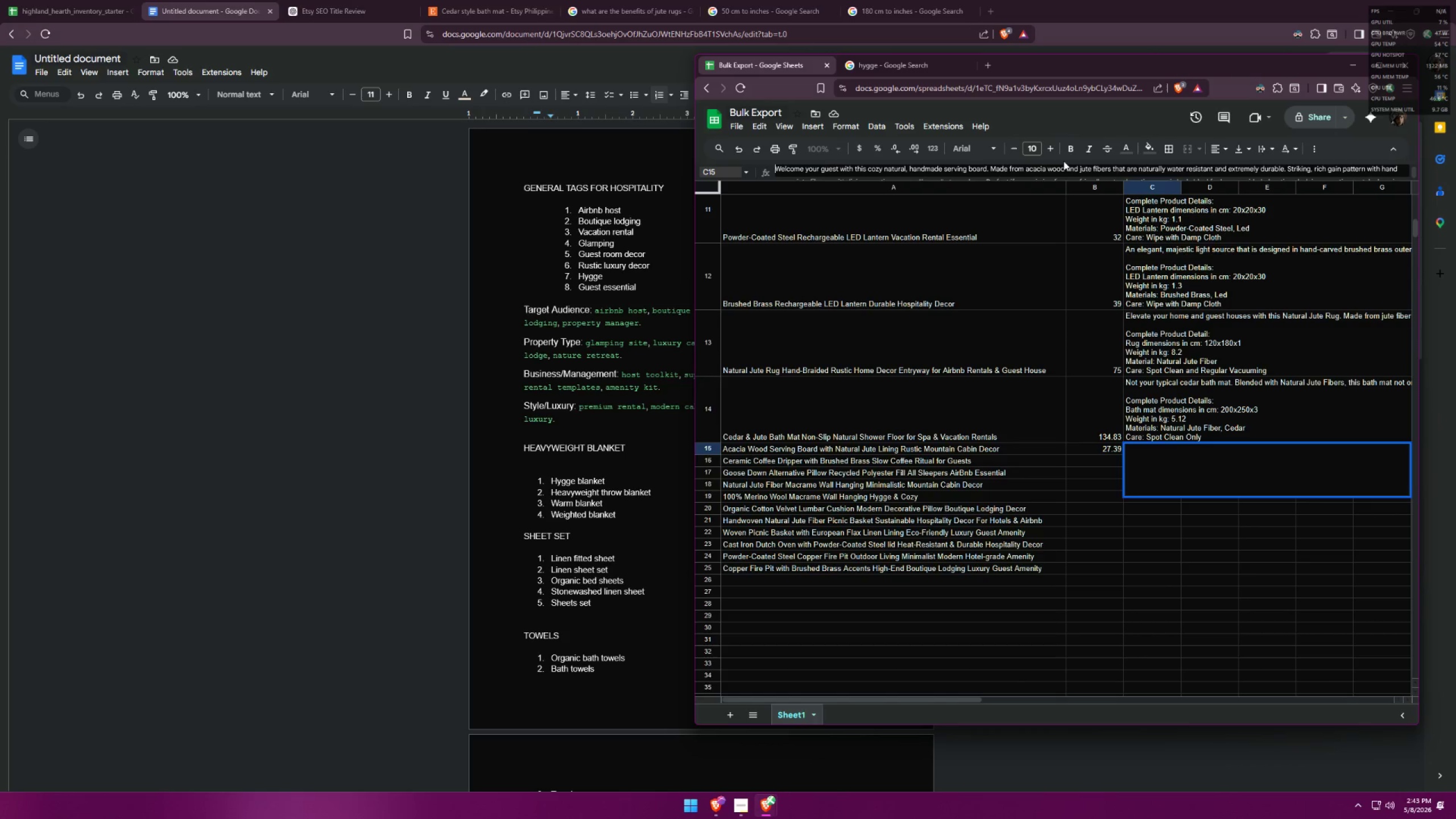 
key(ArrowUp)
 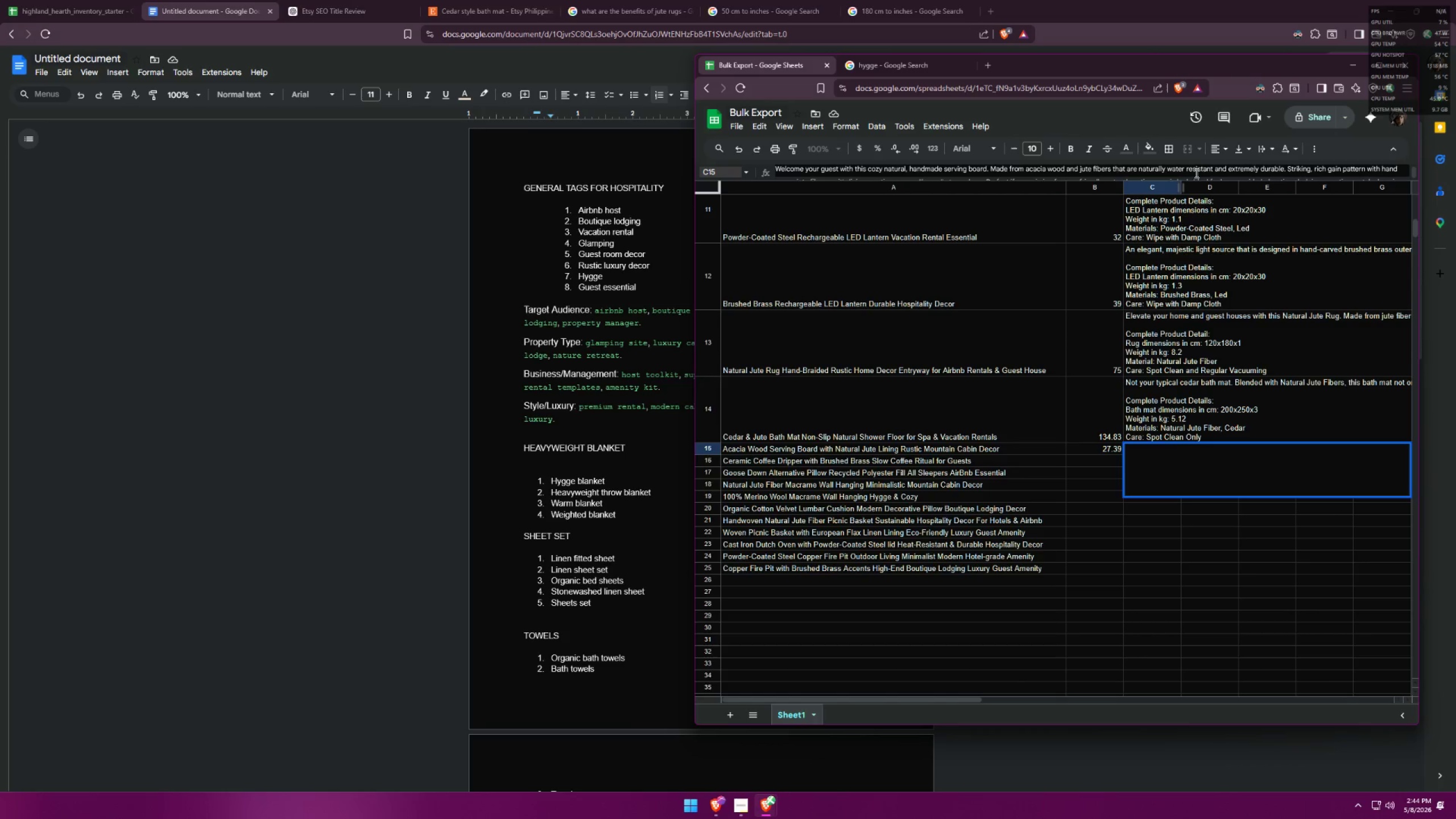 
wait(13.11)
 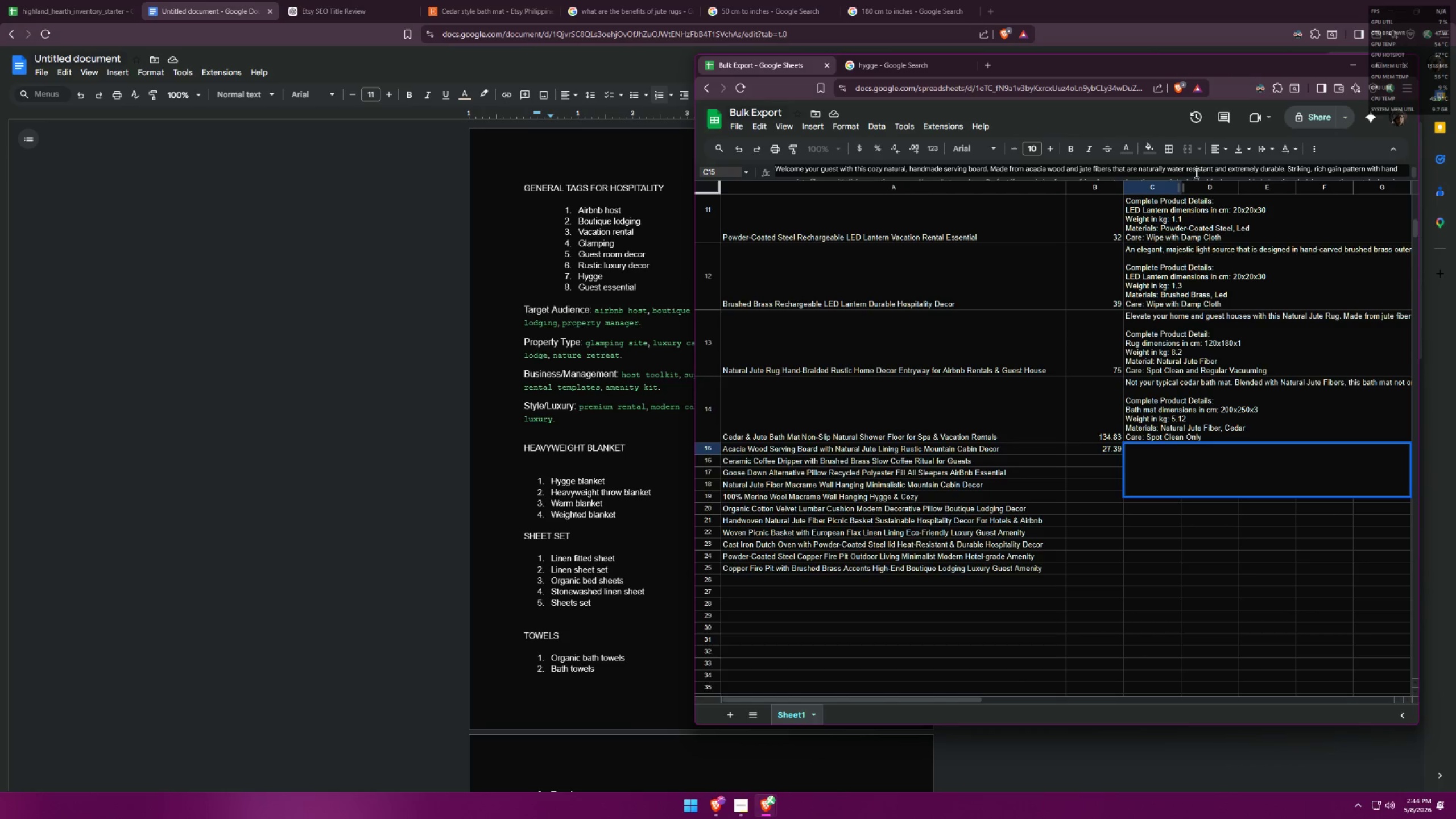 
key(ArrowDown)
 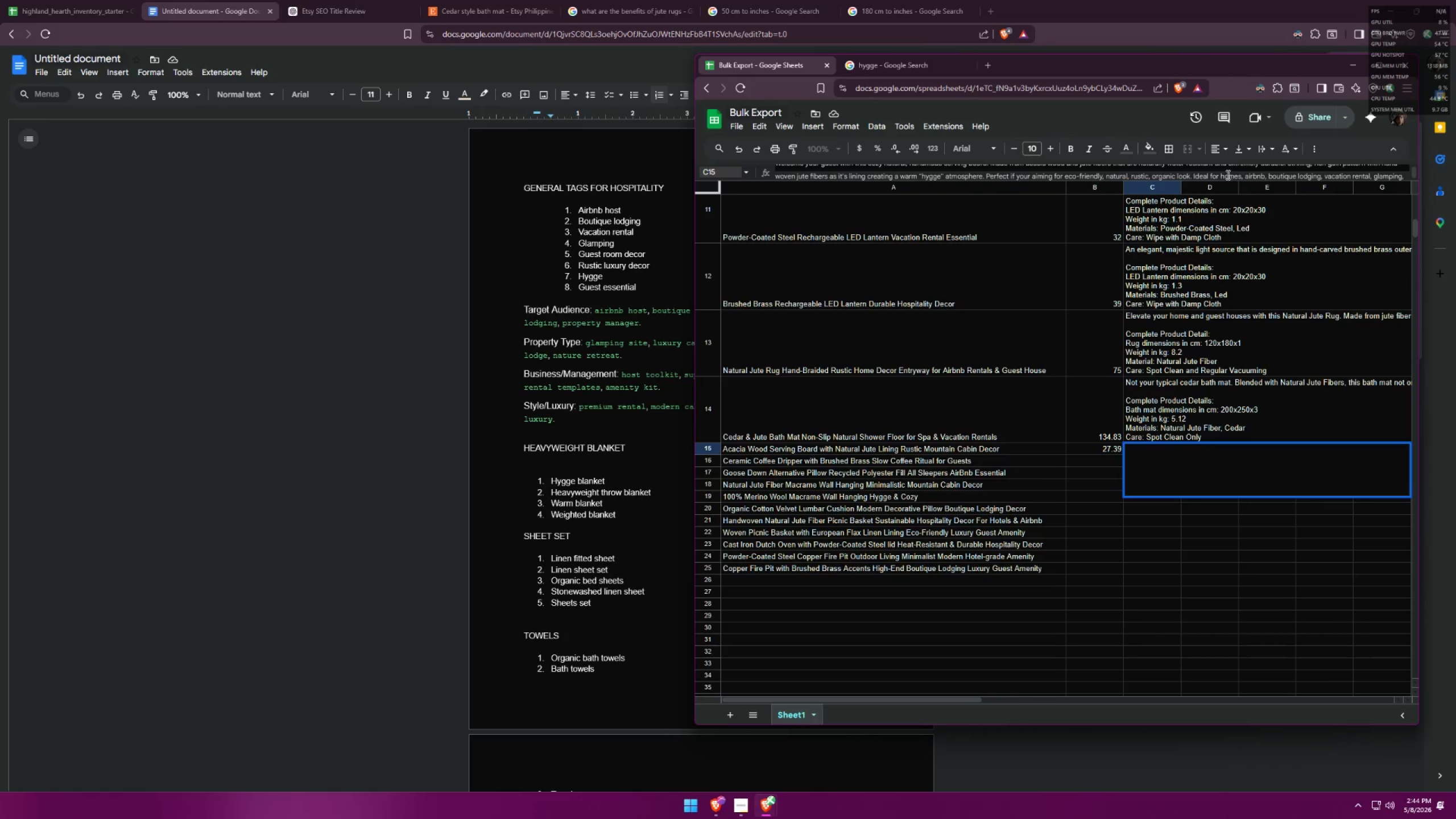 
wait(17.31)
 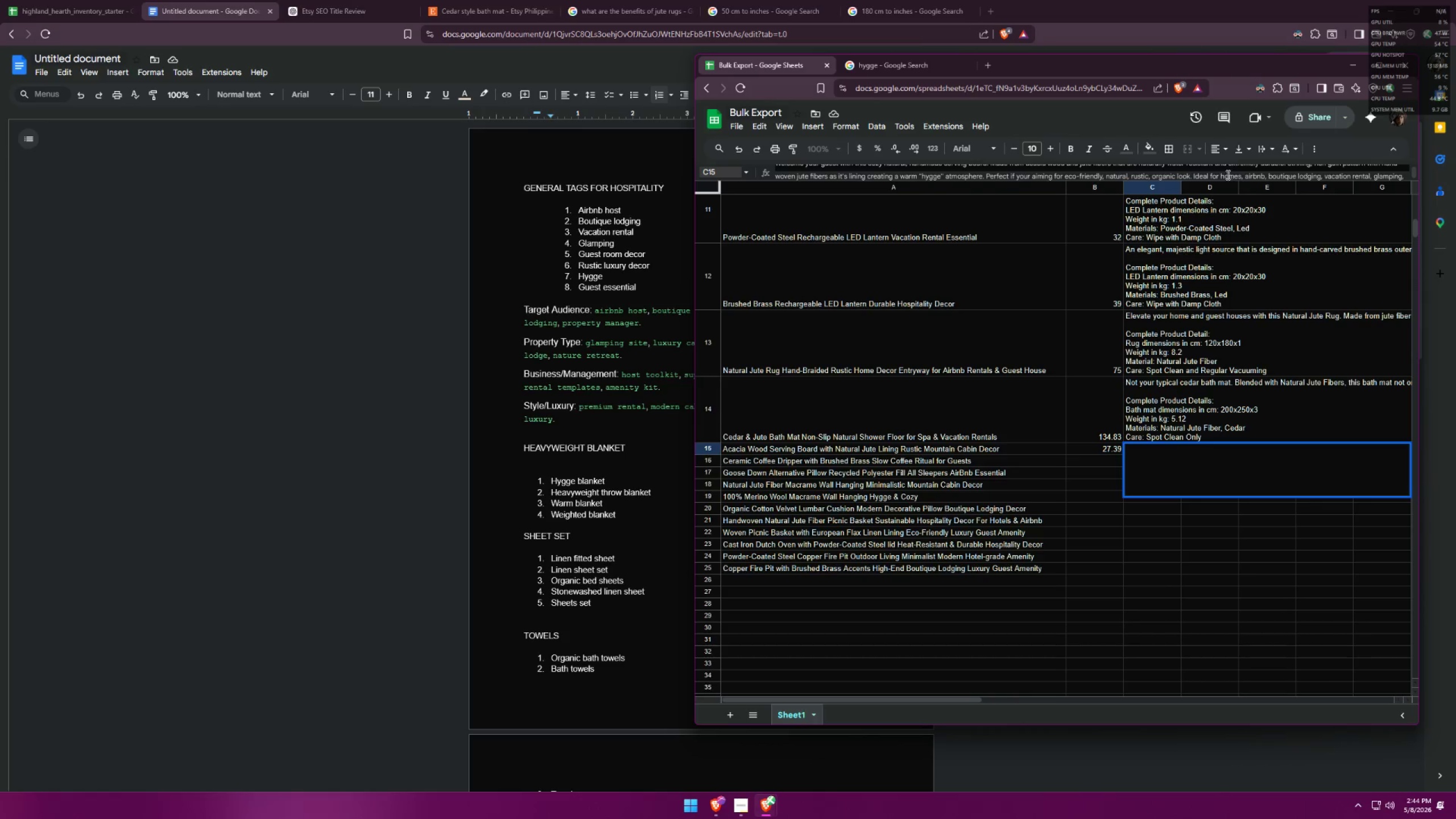 
key(ArrowDown)
 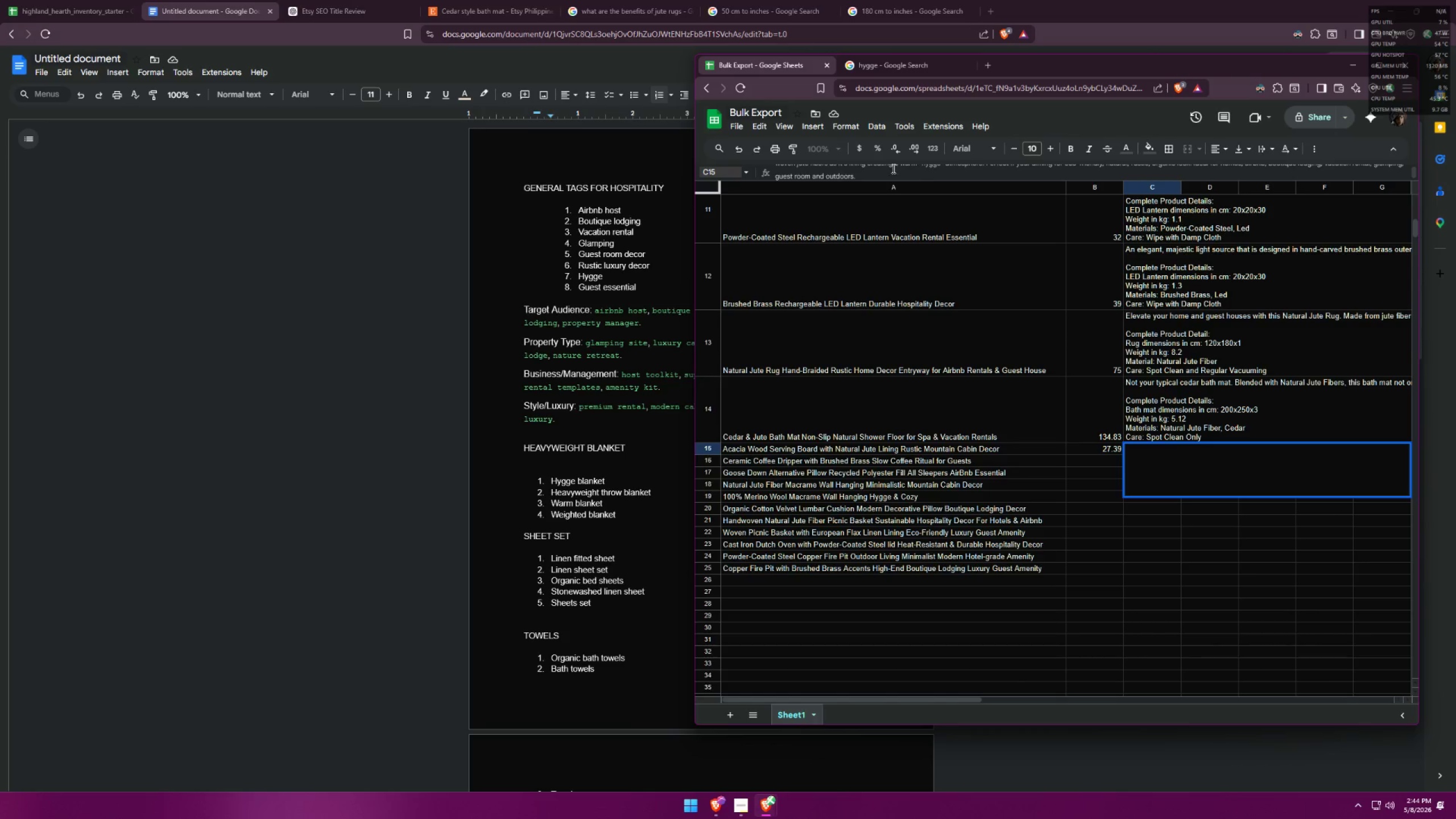 
left_click([808, 172])
 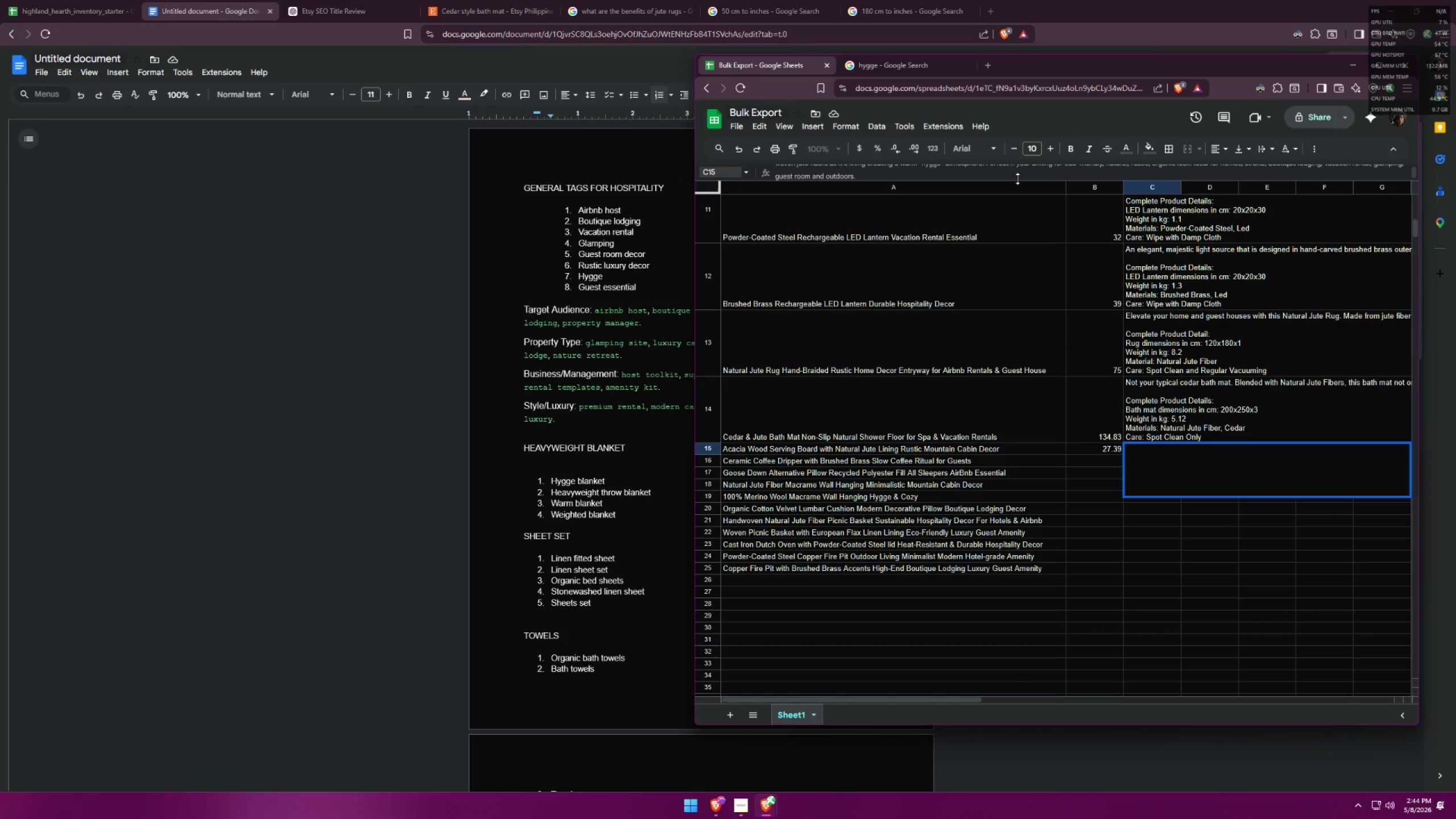 
key(S)
 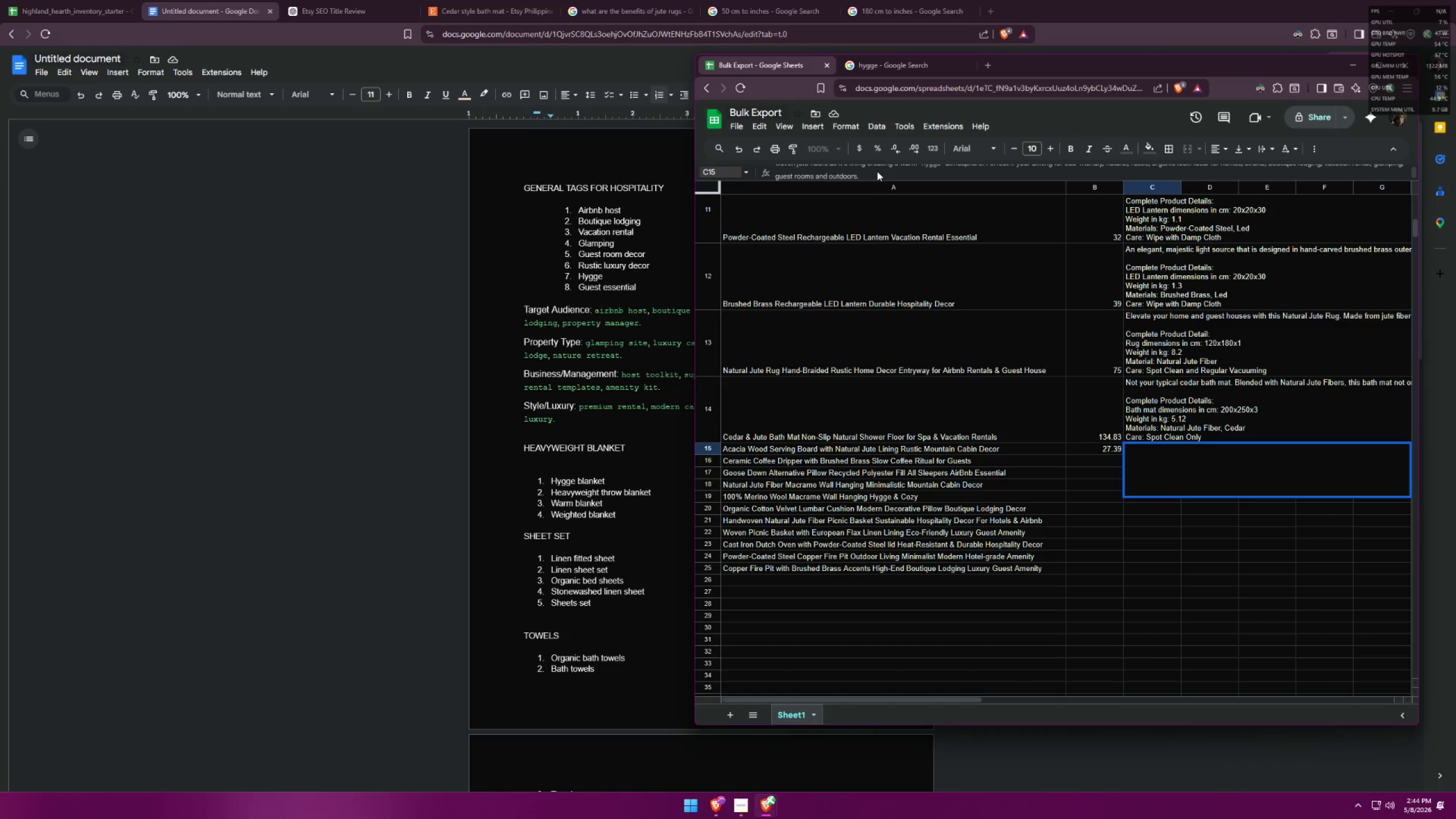 
double_click([864, 174])
 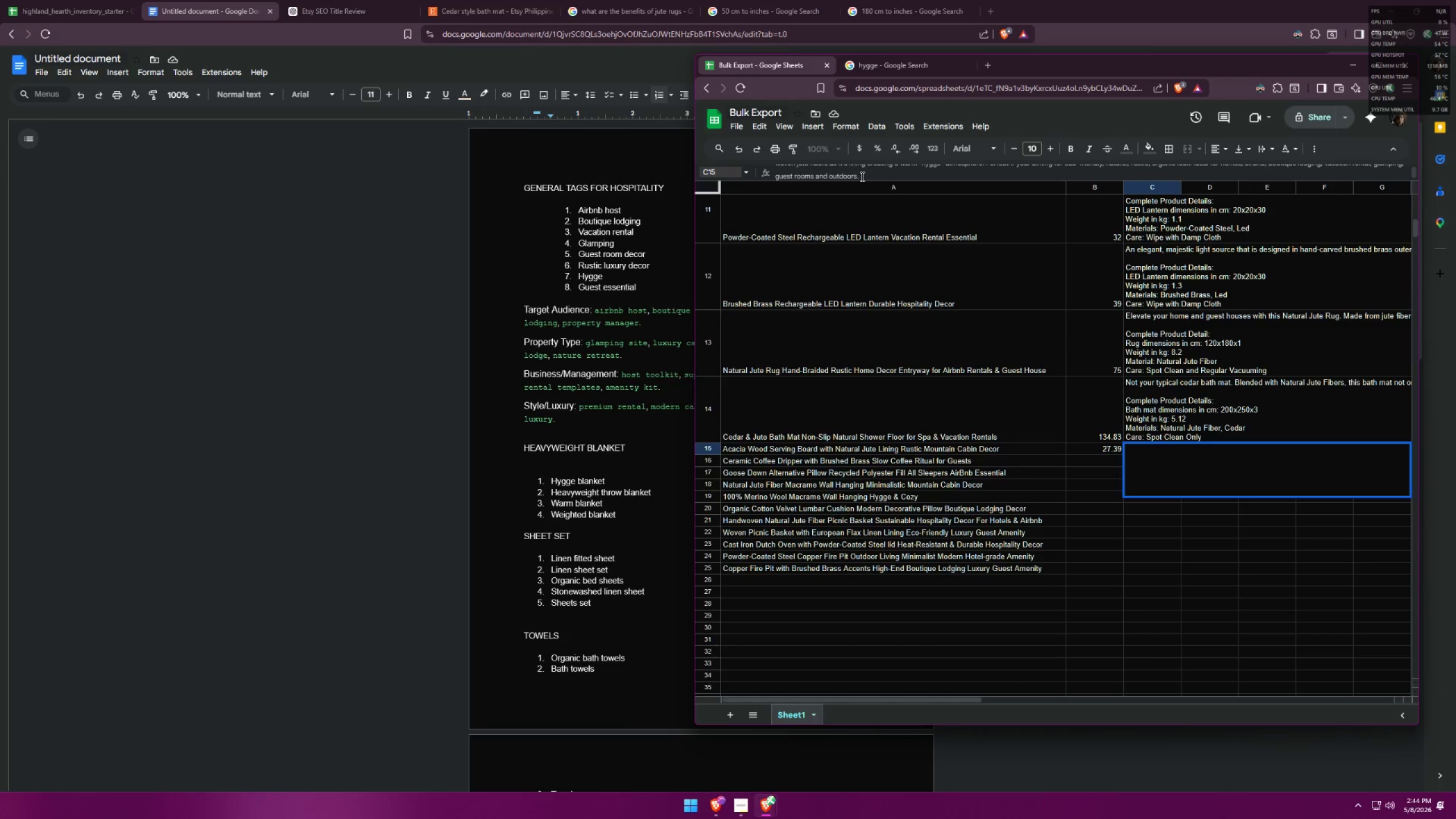 
triple_click([861, 176])
 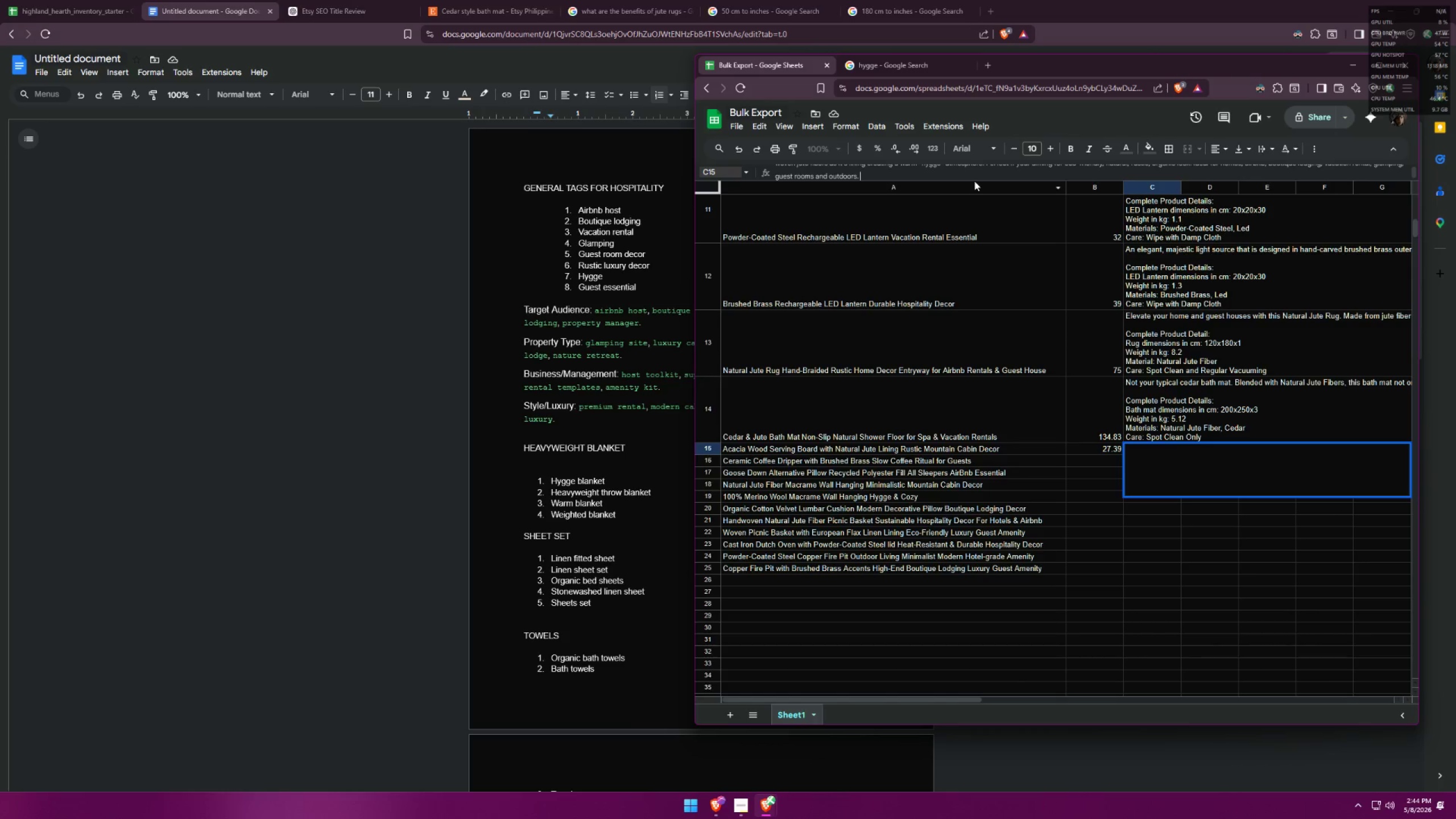 
key(Control+Enter)
 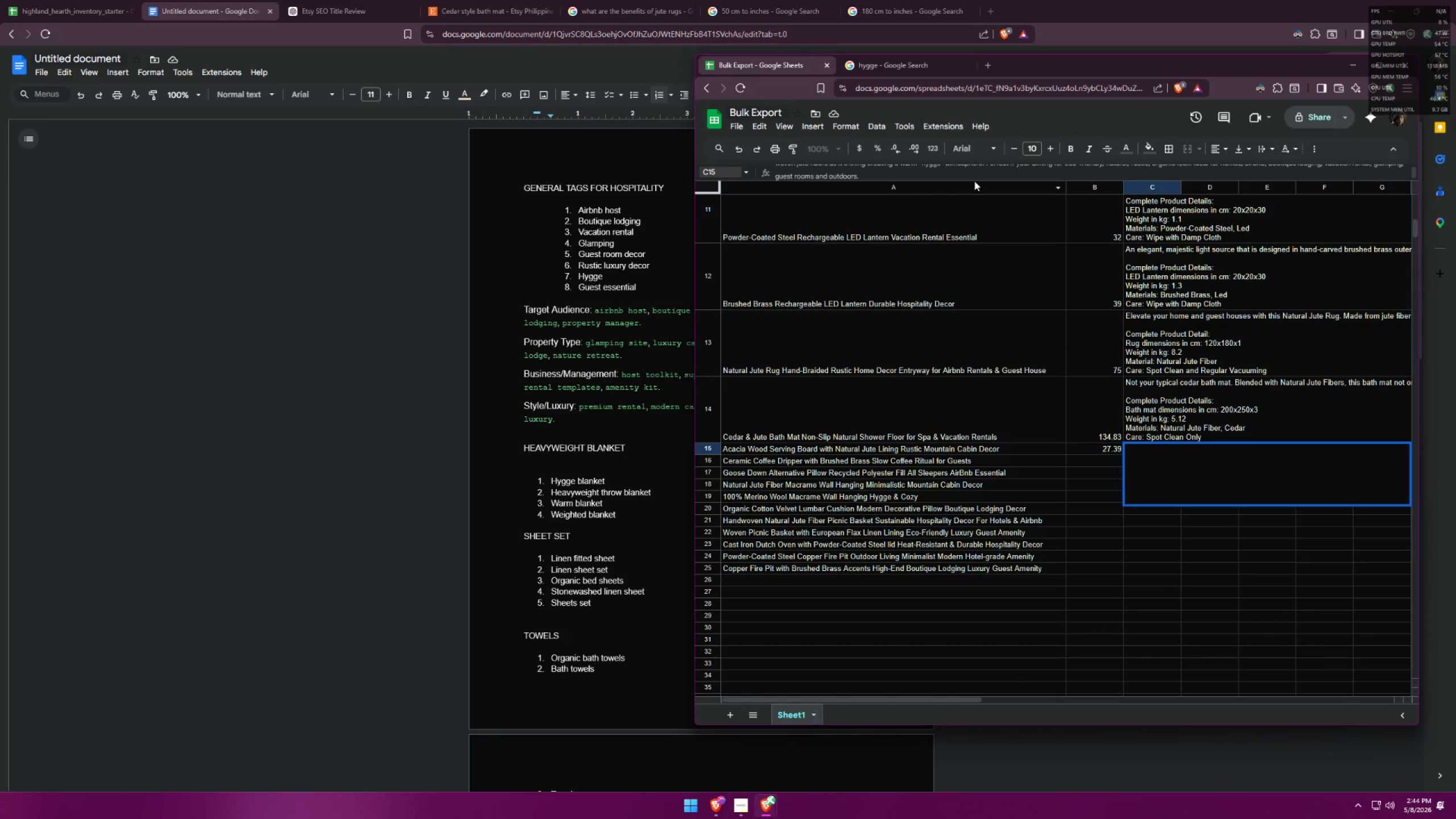 
key(Control+Enter)
 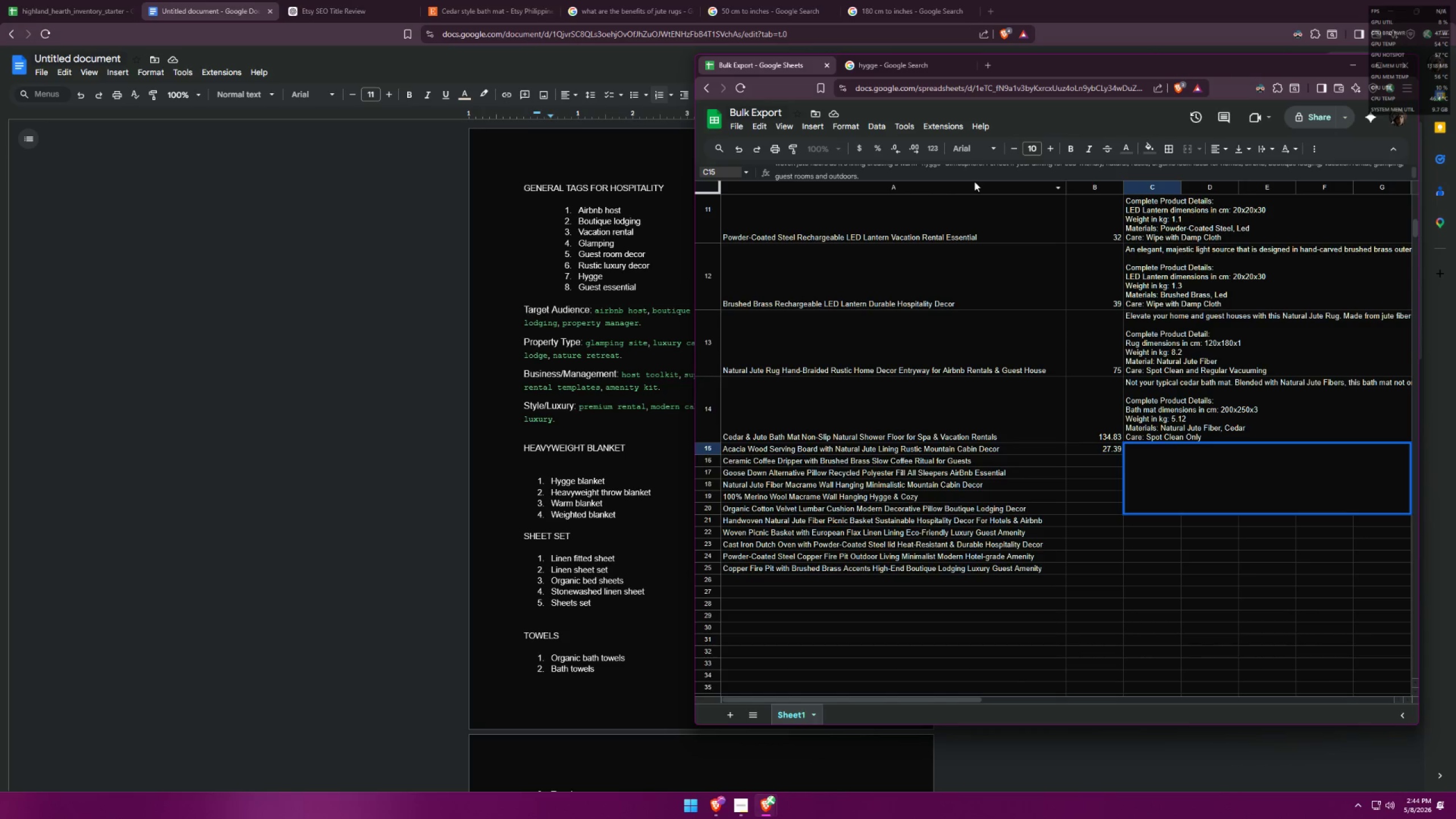 
type(Complete Product Detail:)
 